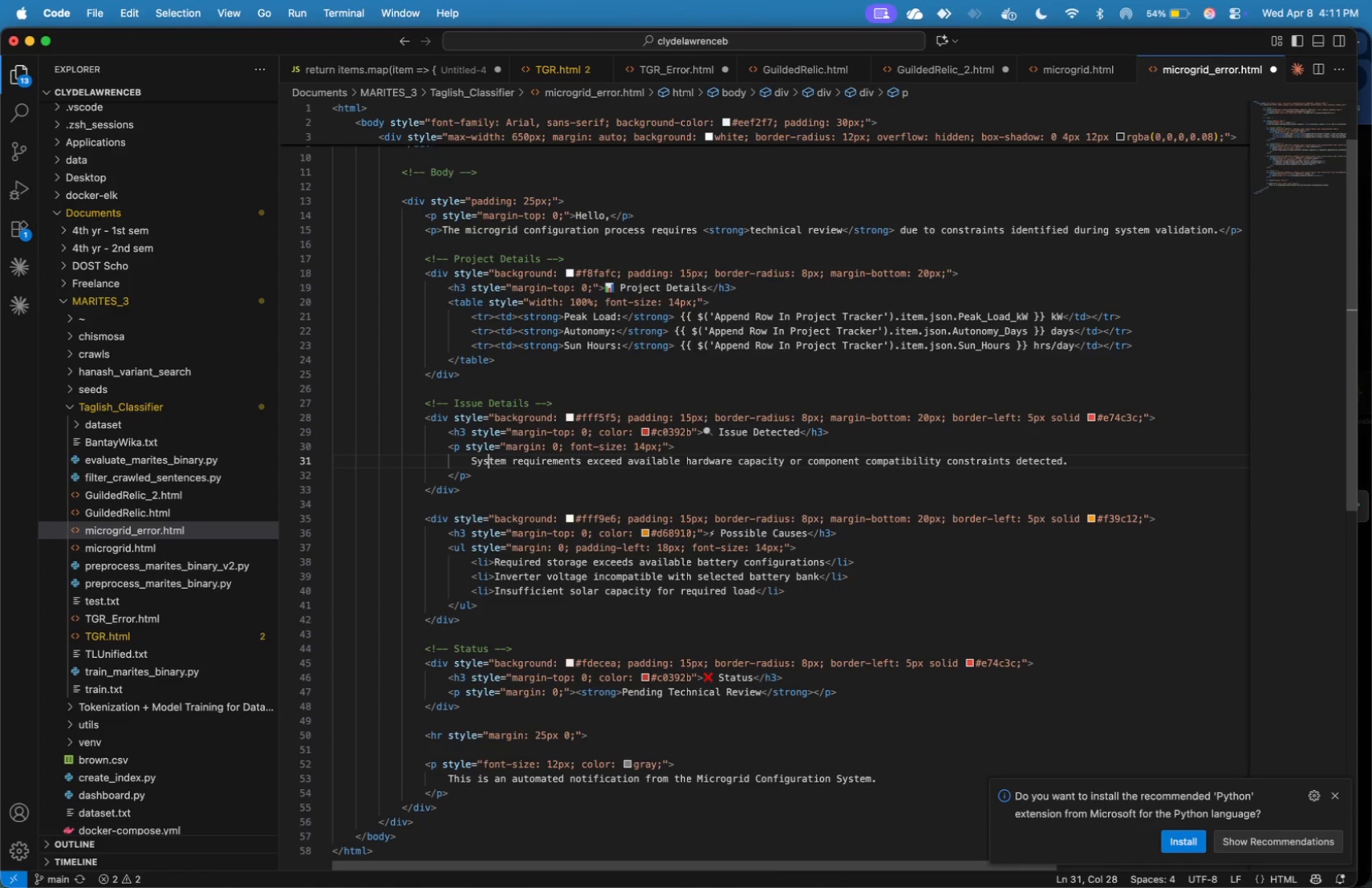 
key(ArrowLeft)
 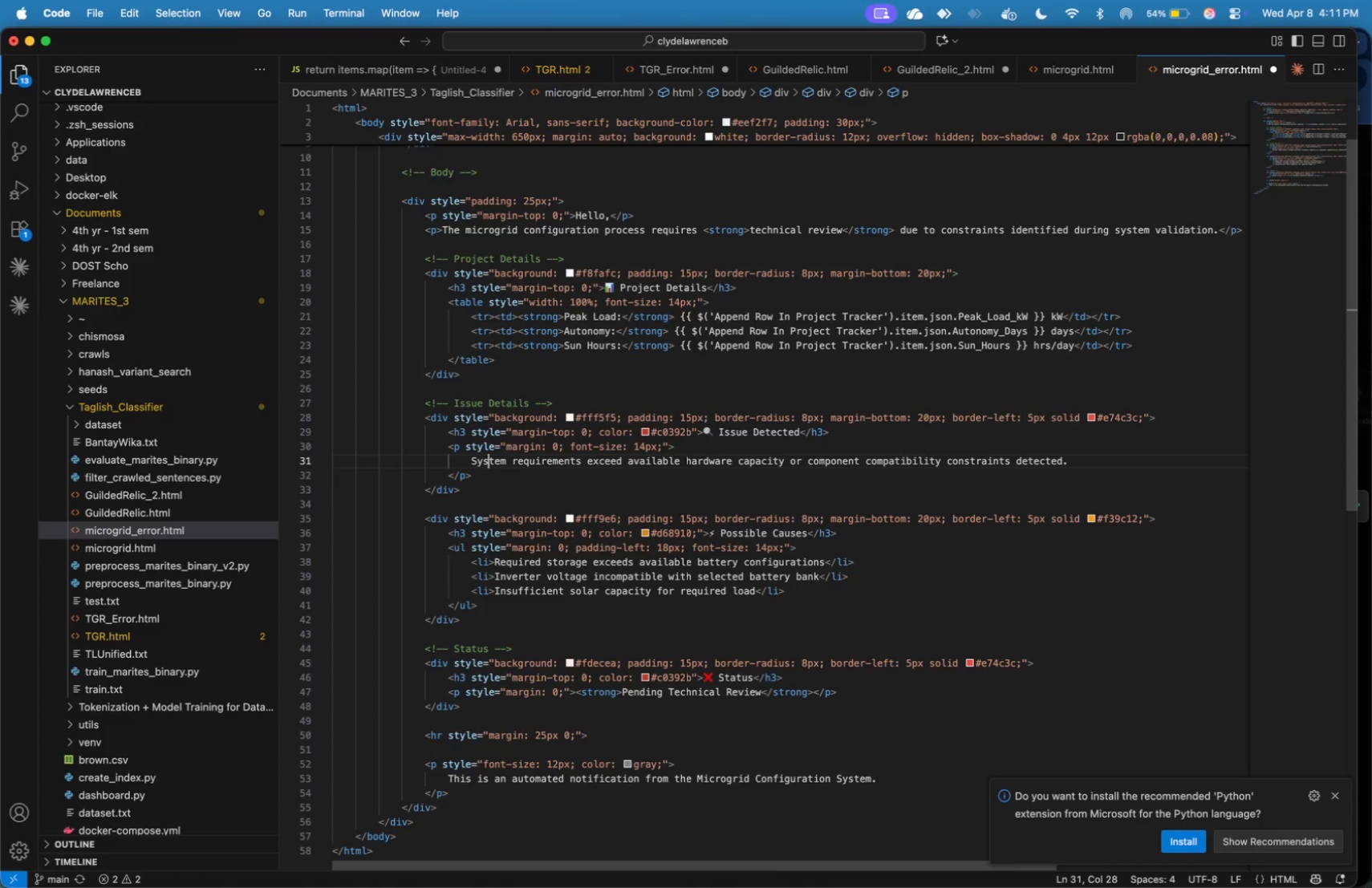 
key(ArrowLeft)
 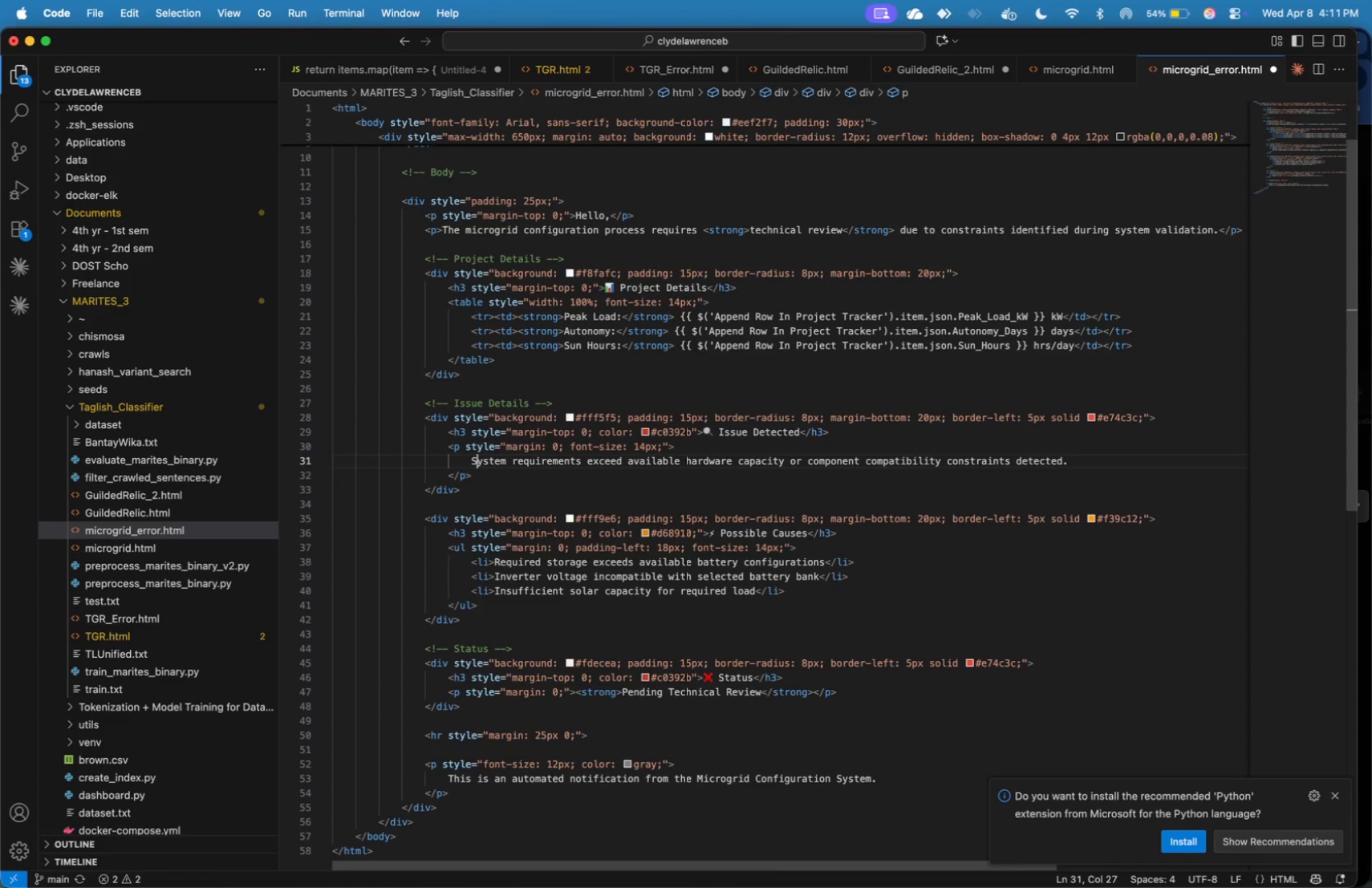 
key(ArrowLeft)
 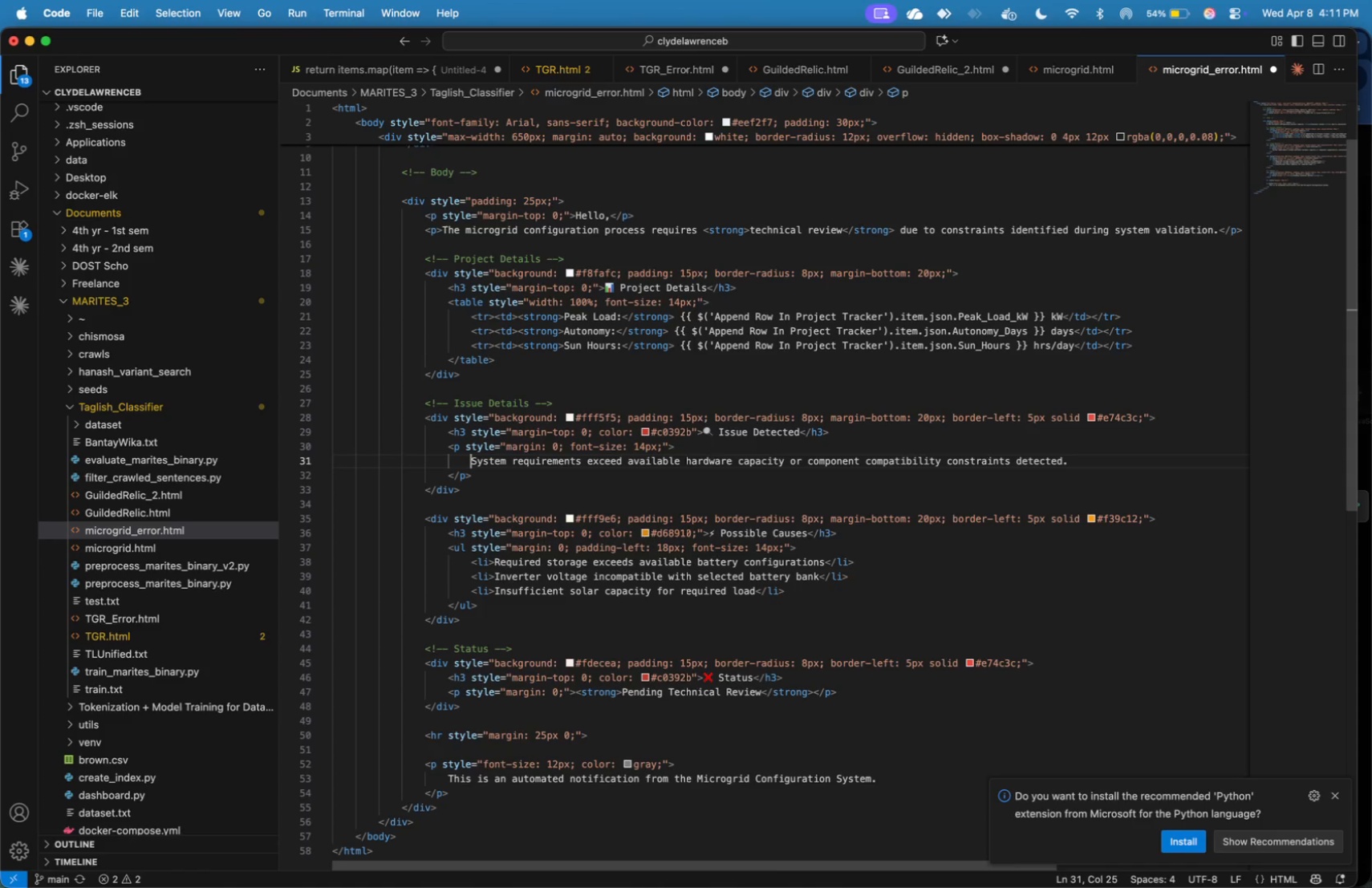 
key(ArrowLeft)
 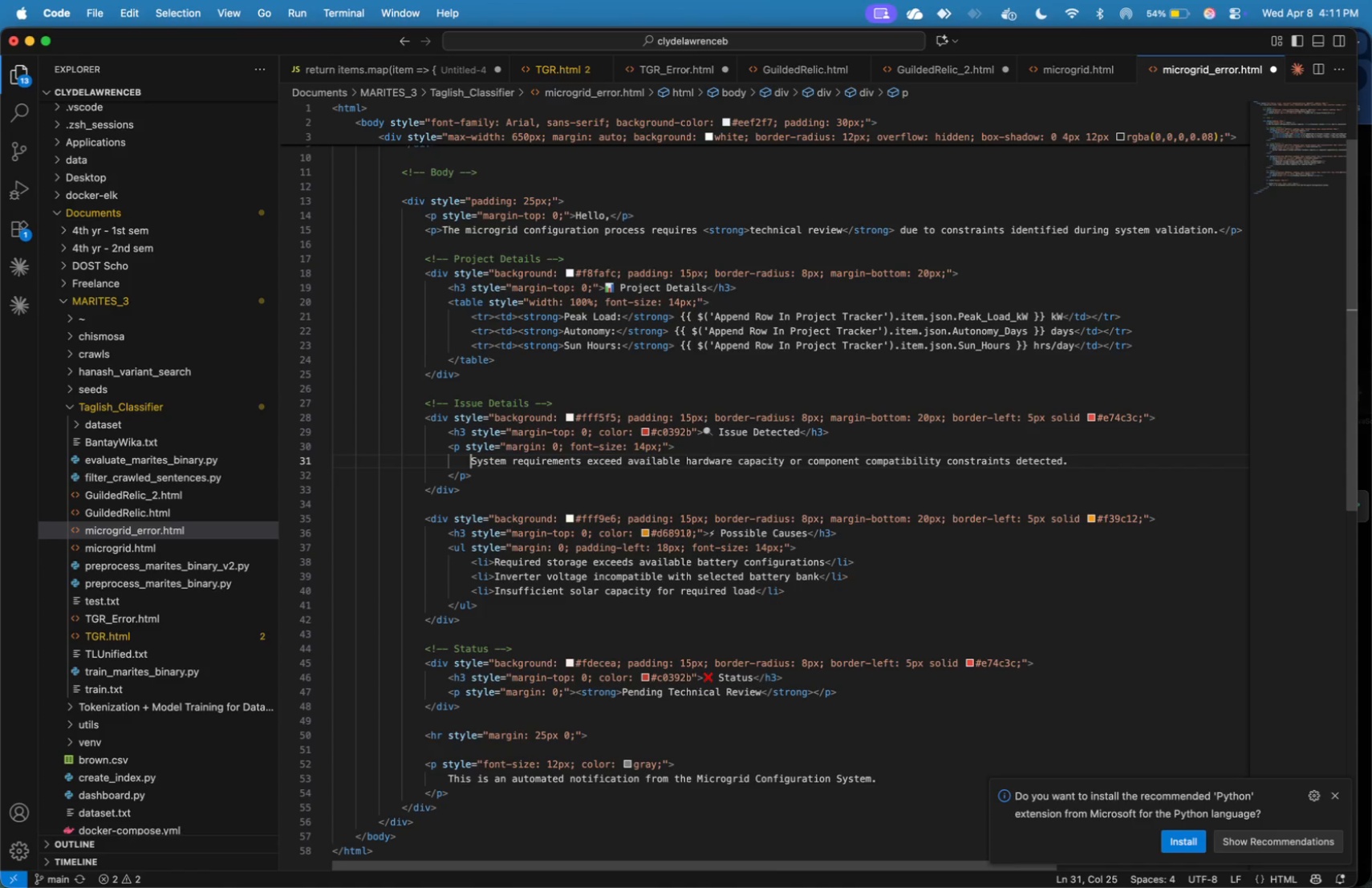 
key(Shift+Quote)
 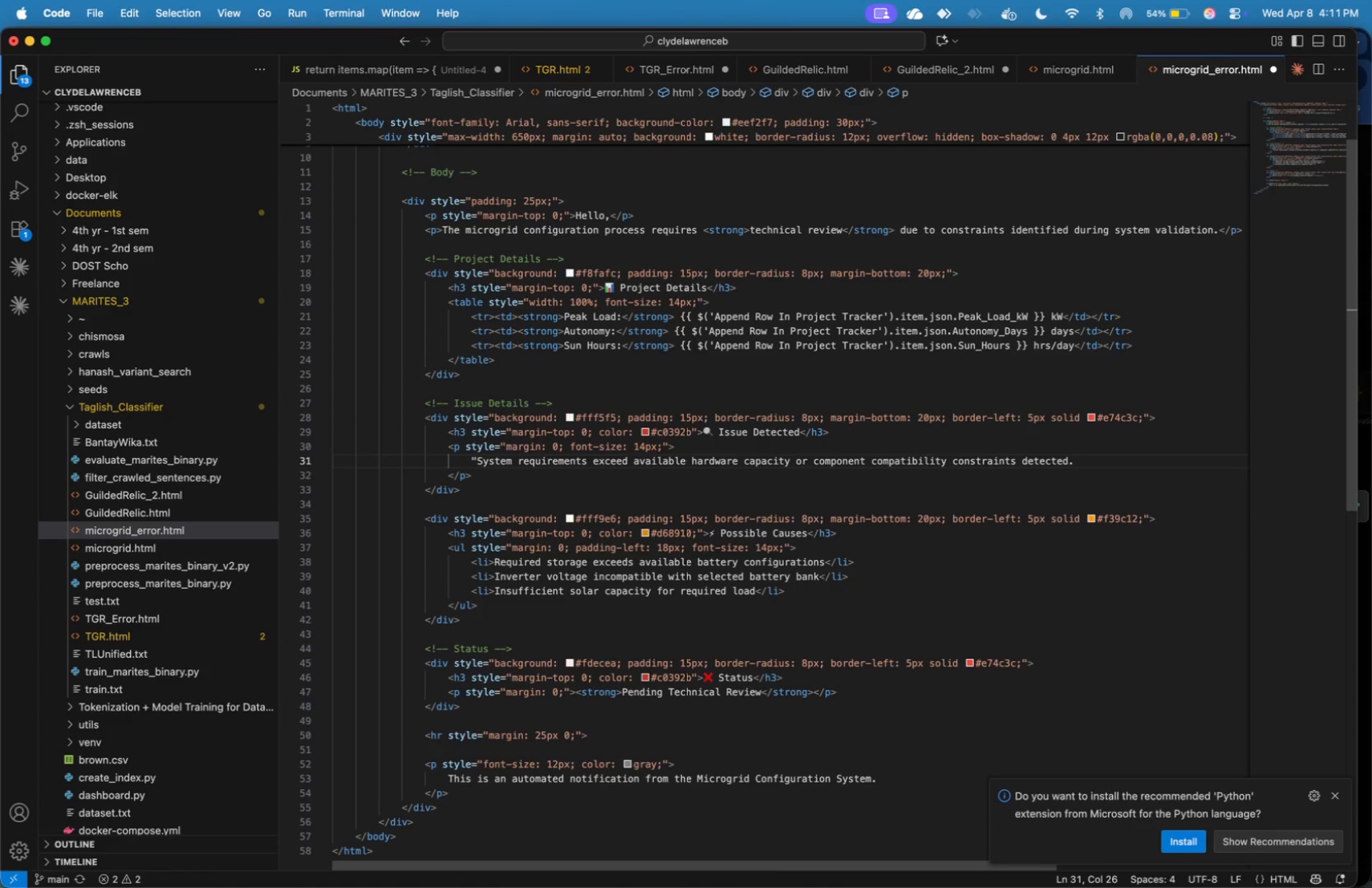 
key(ArrowDown)
 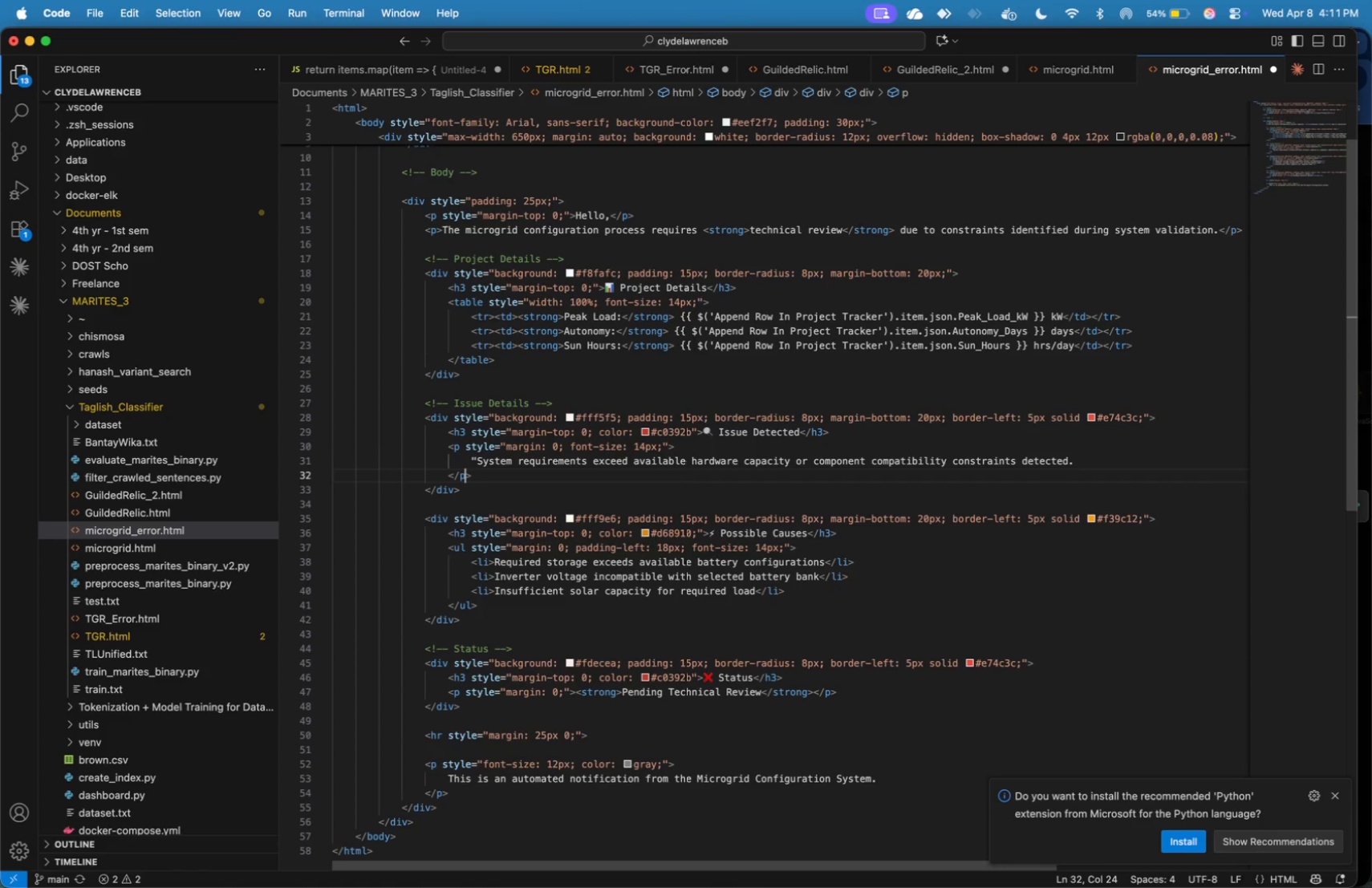 
hold_key(key=ArrowLeft, duration=1.52)
 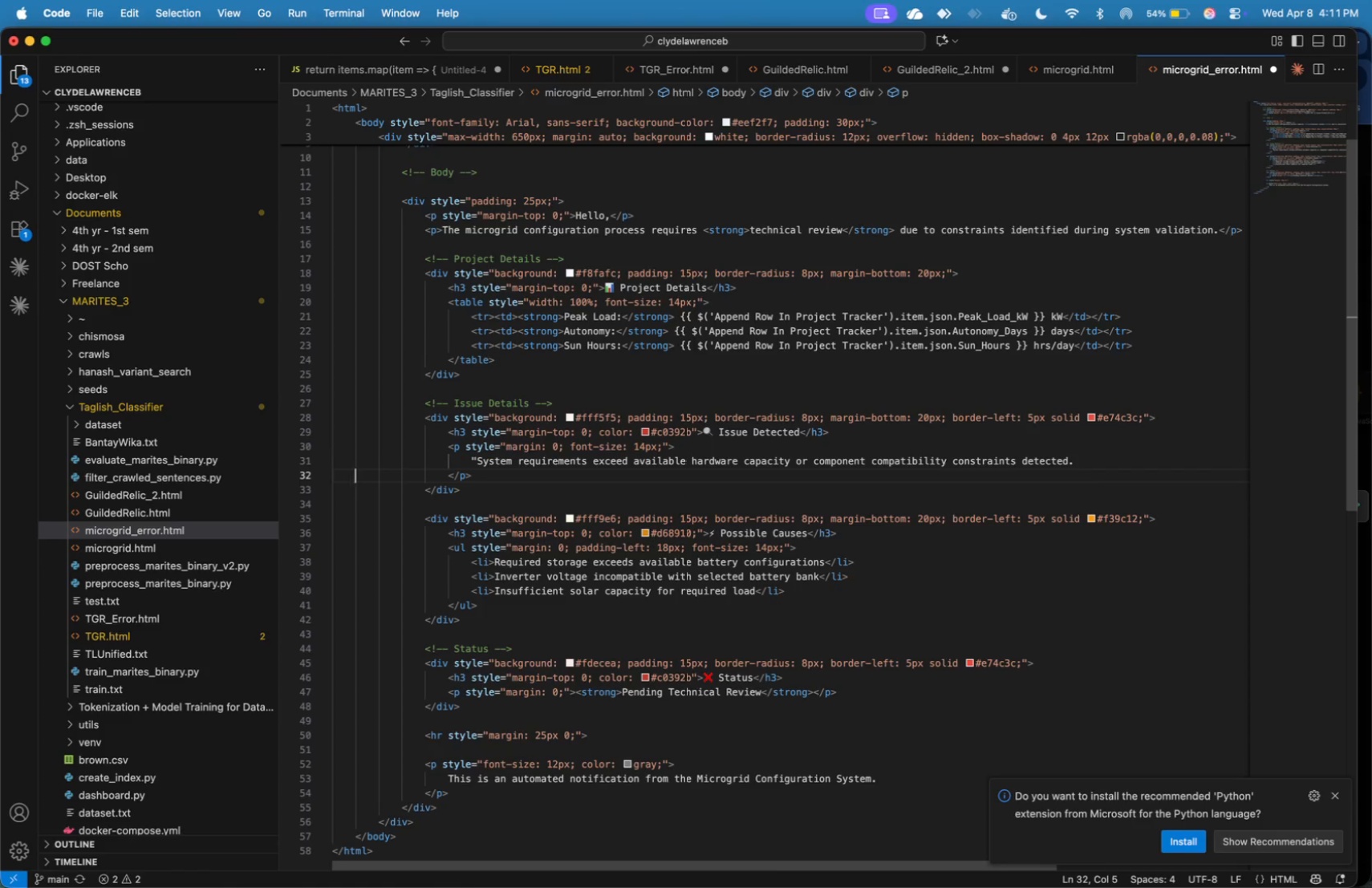 
hold_key(key=ArrowLeft, duration=0.83)
 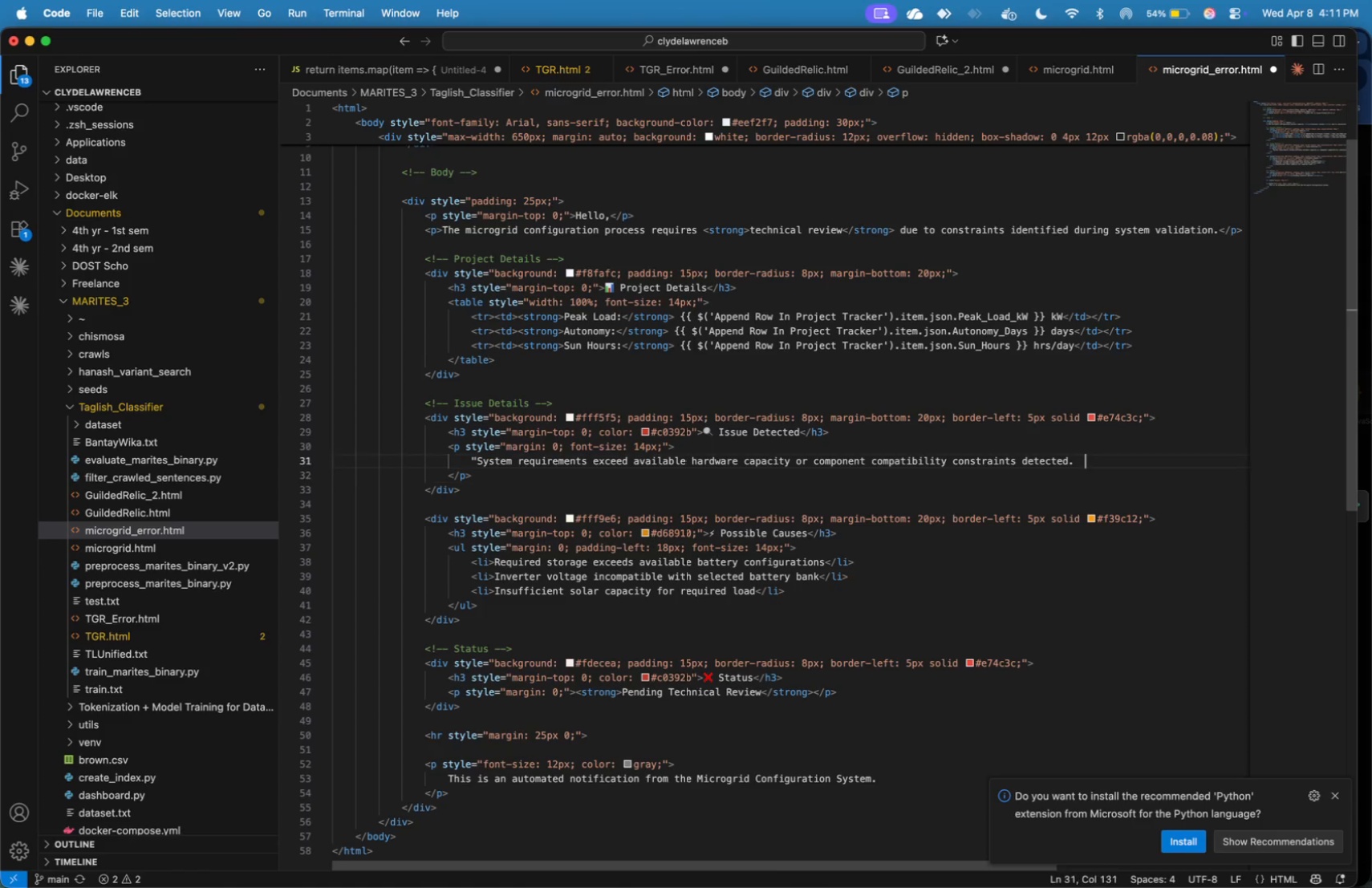 
key(ArrowLeft)
 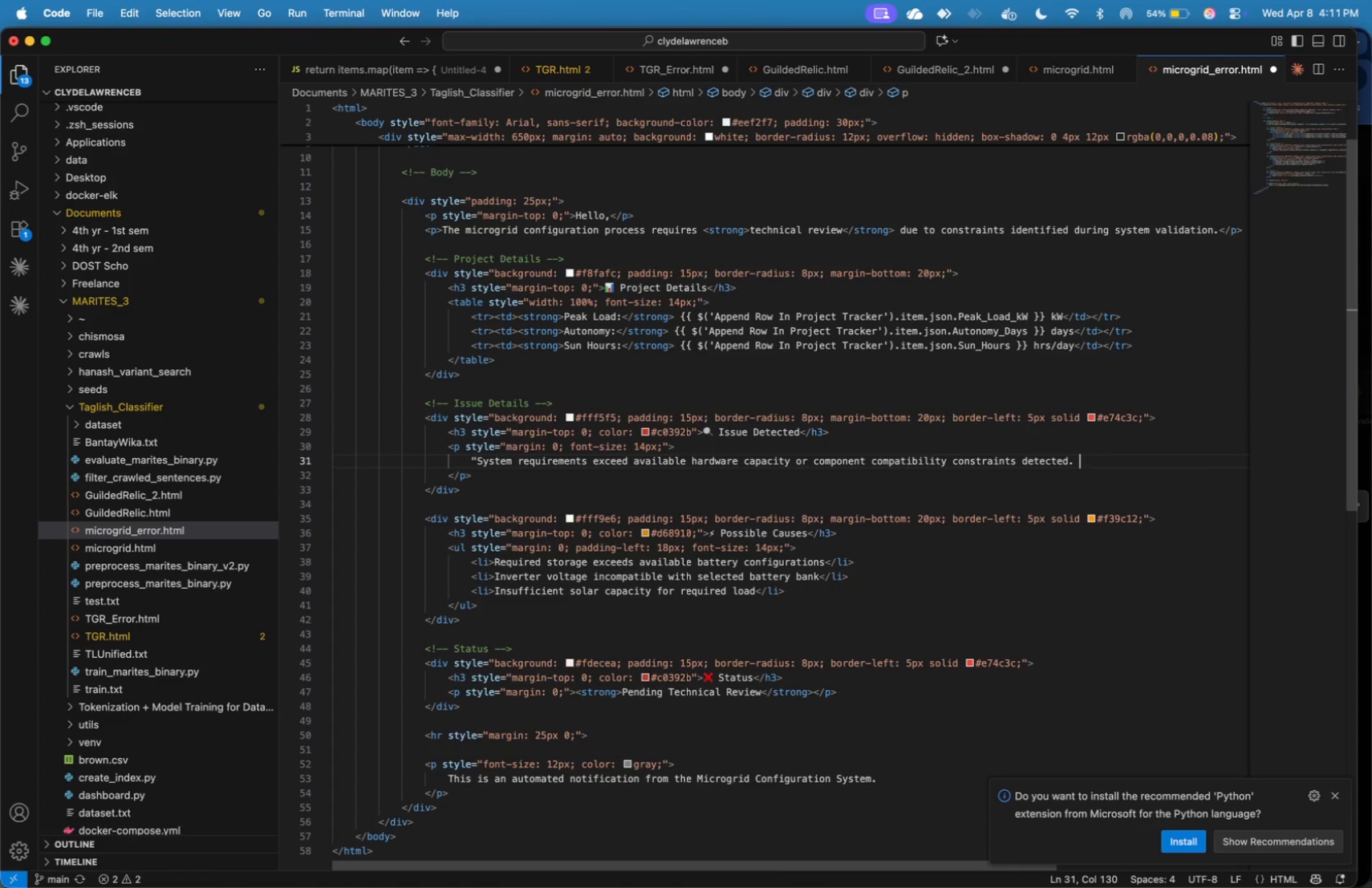 
key(ArrowLeft)
 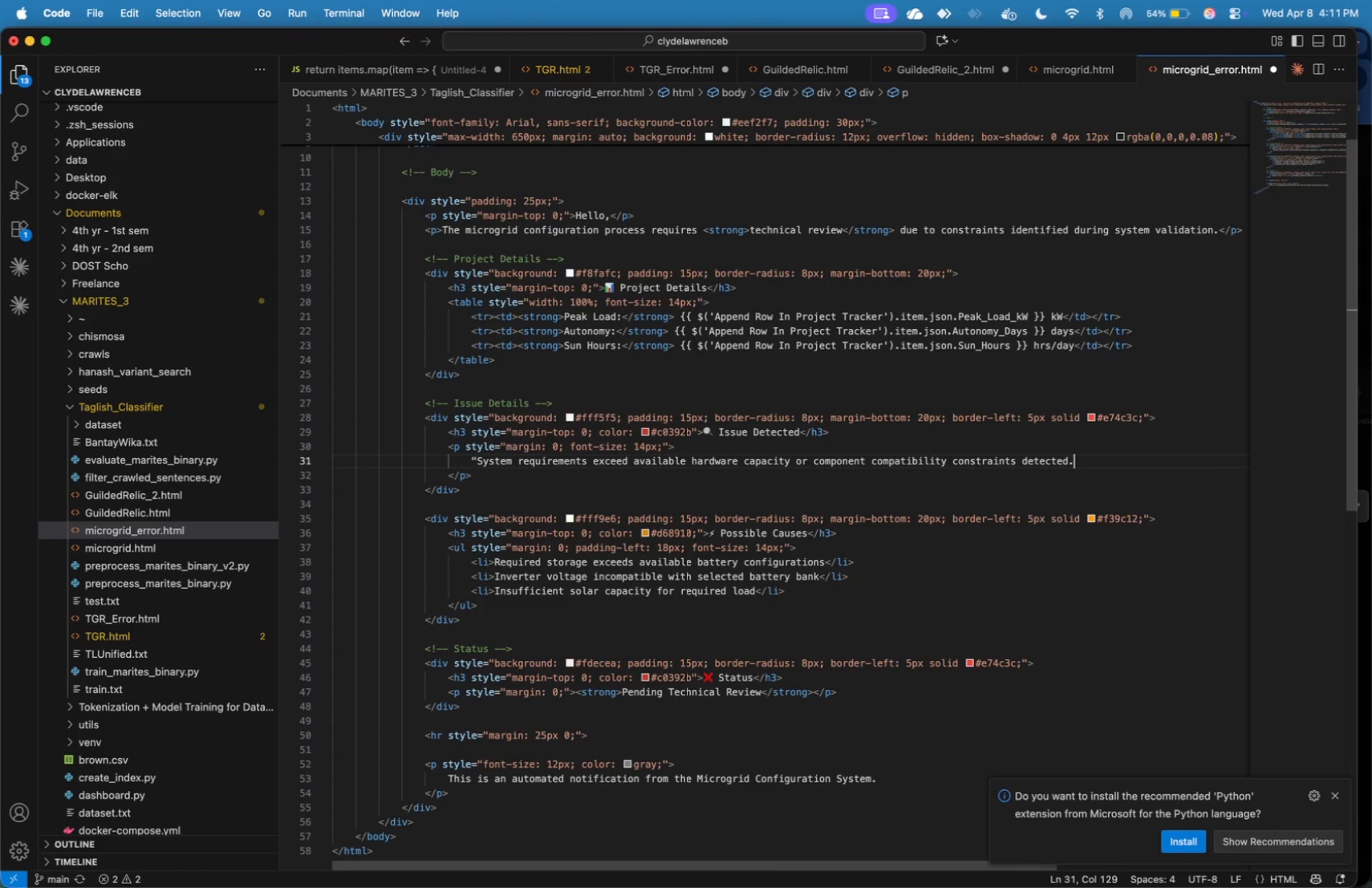 
key(ArrowLeft)
 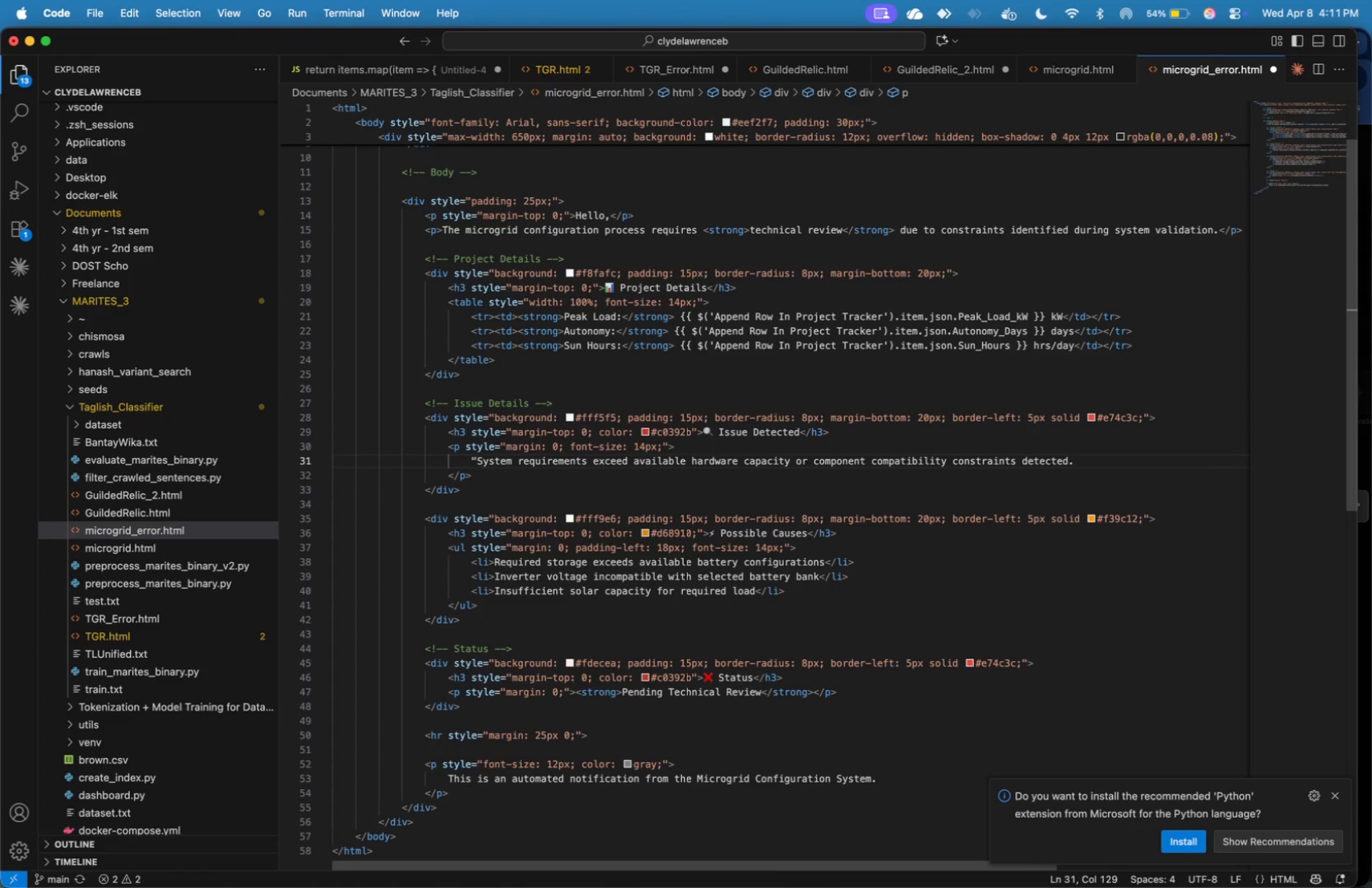 
key(Shift+Quote)
 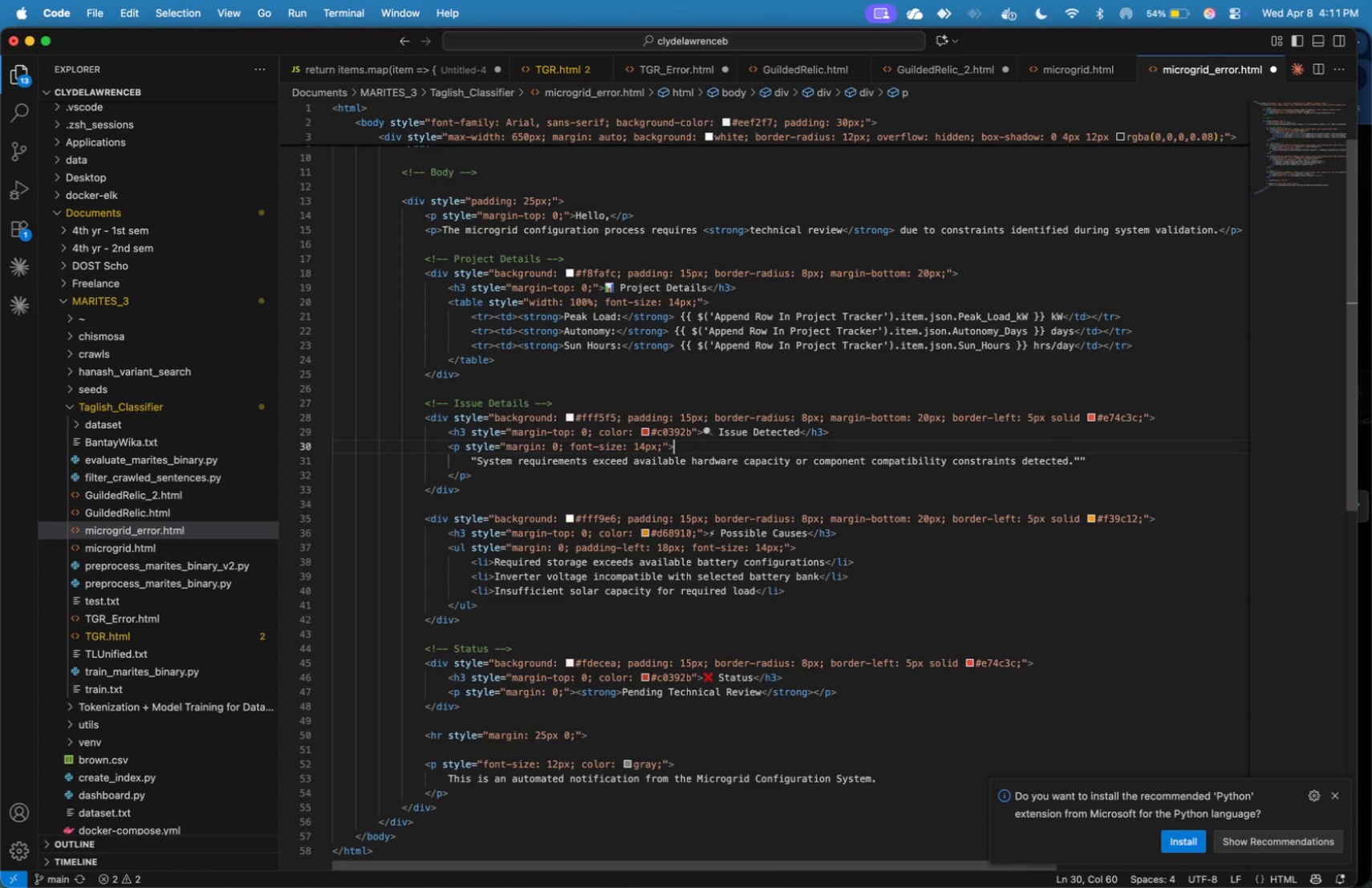 
key(ArrowUp)
 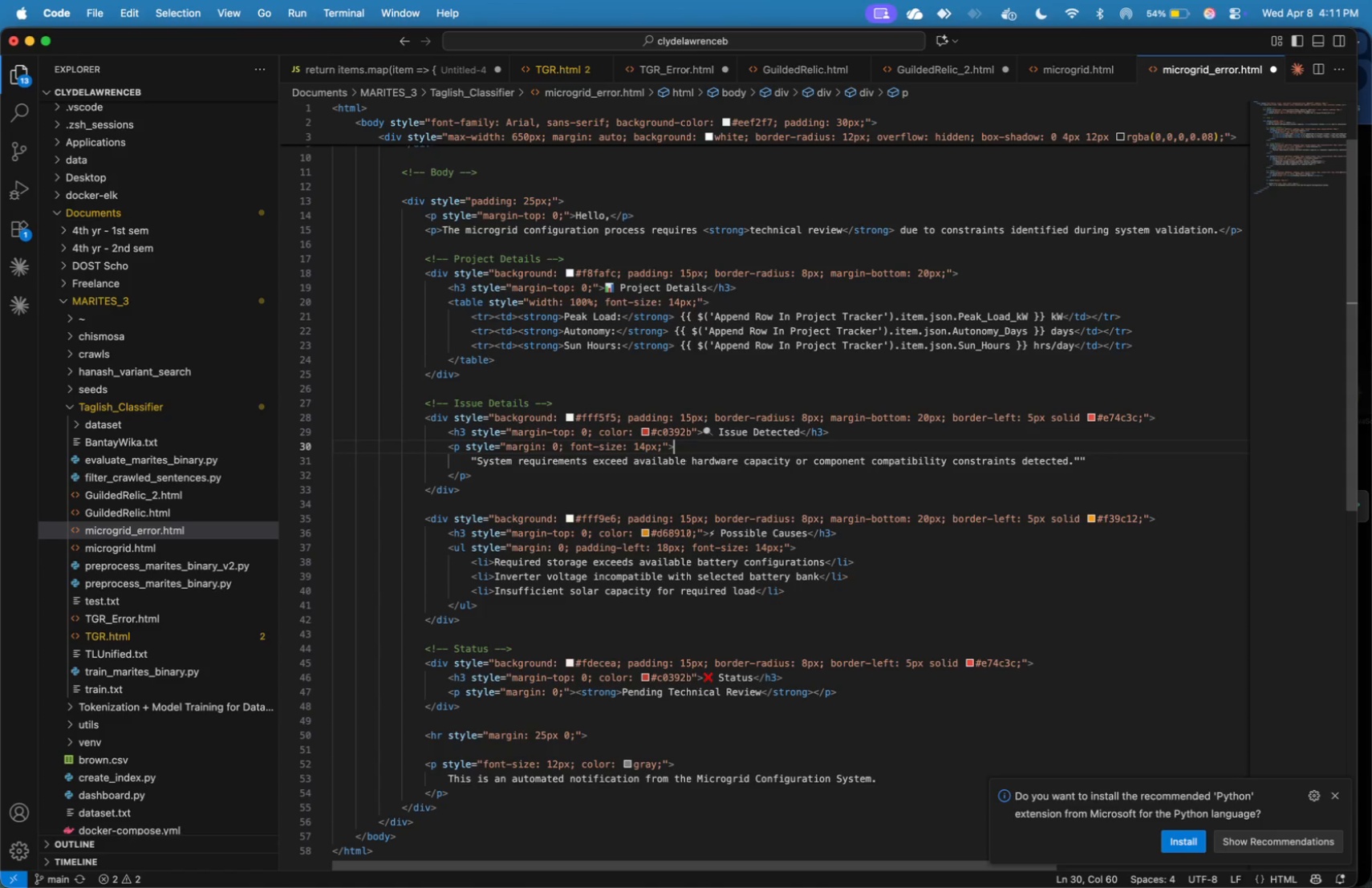 
wait(5.82)
 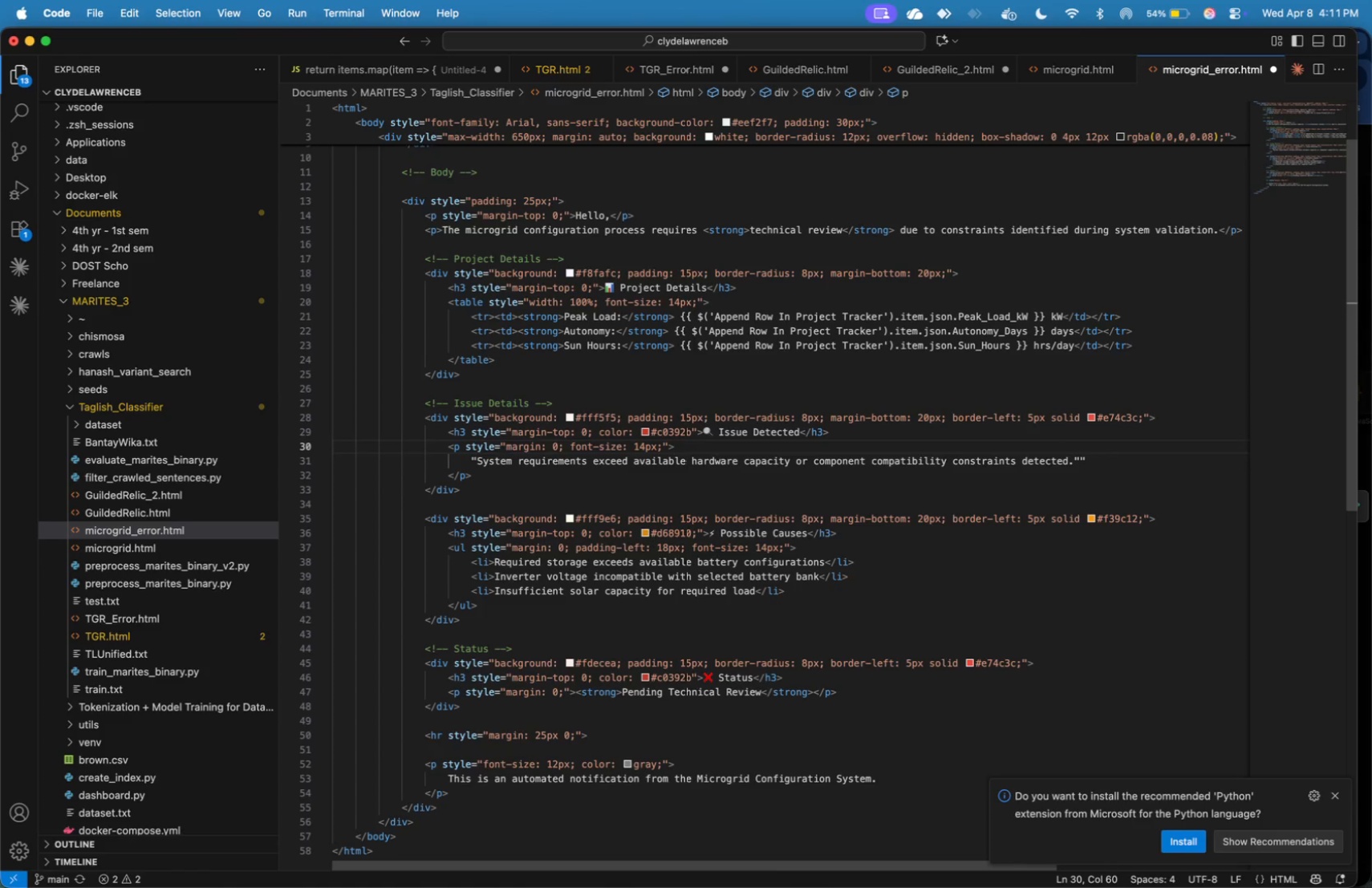 
key(ArrowDown)
 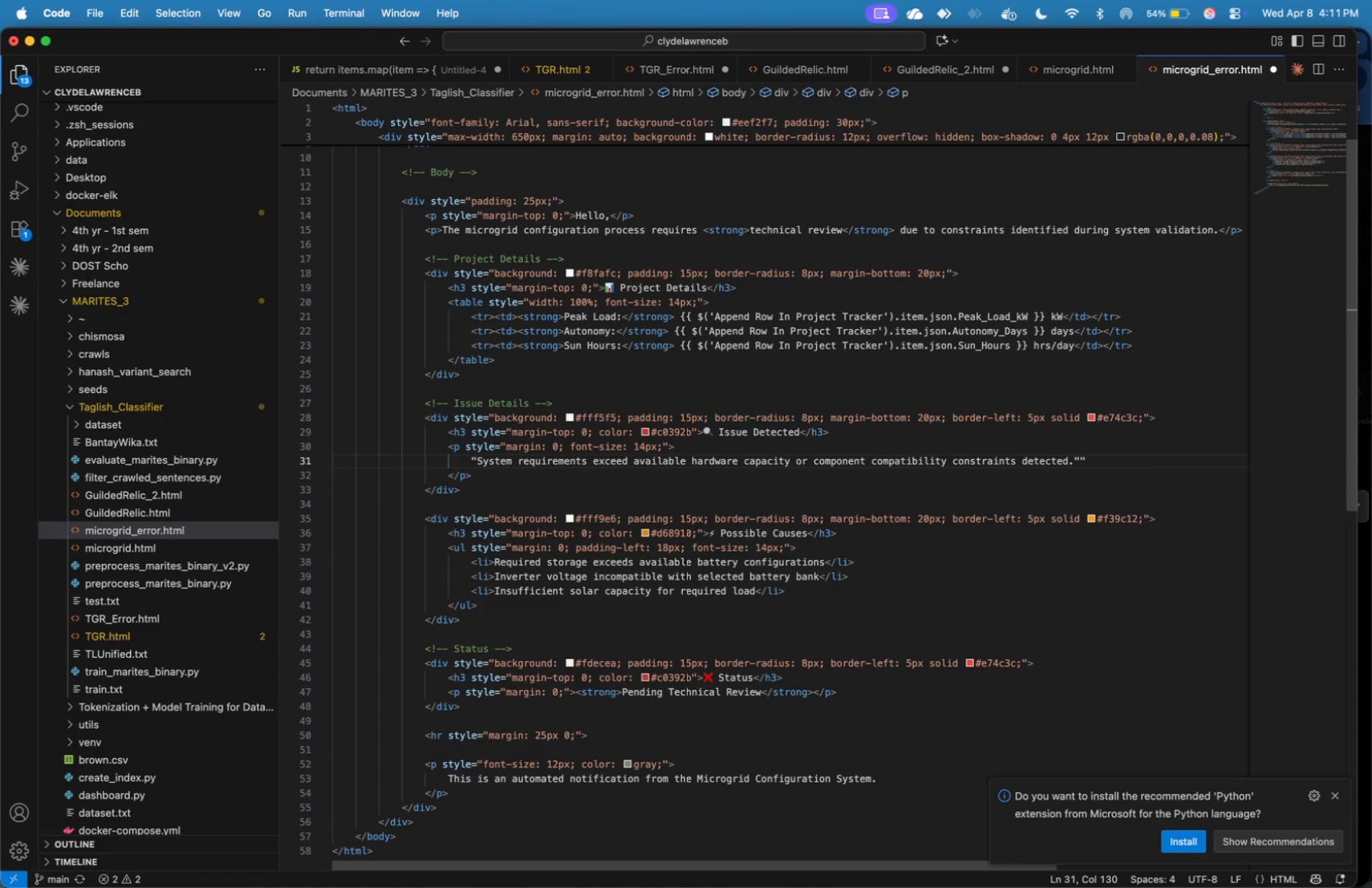 
key(ArrowRight)
 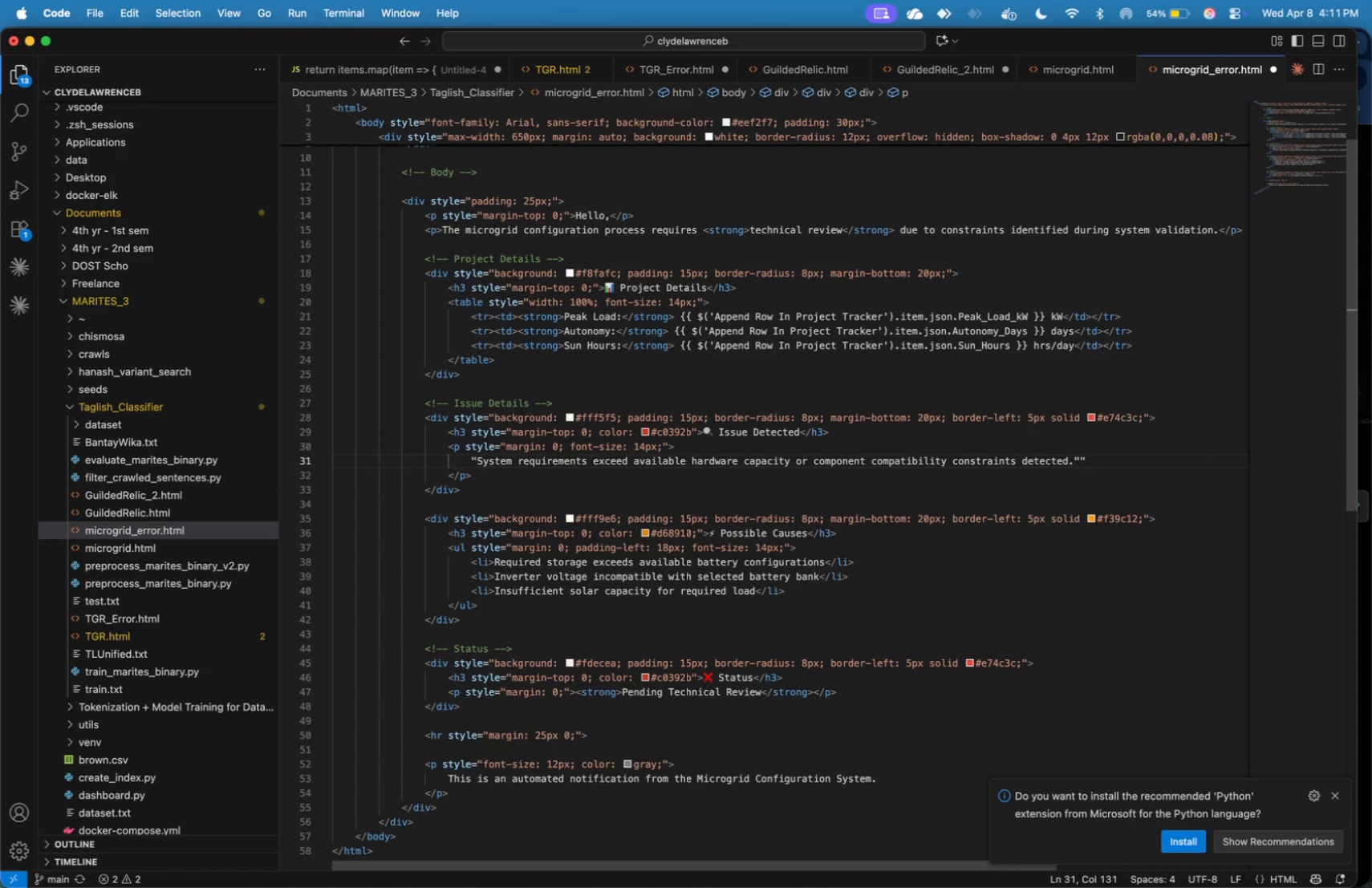 
key(Backspace)
 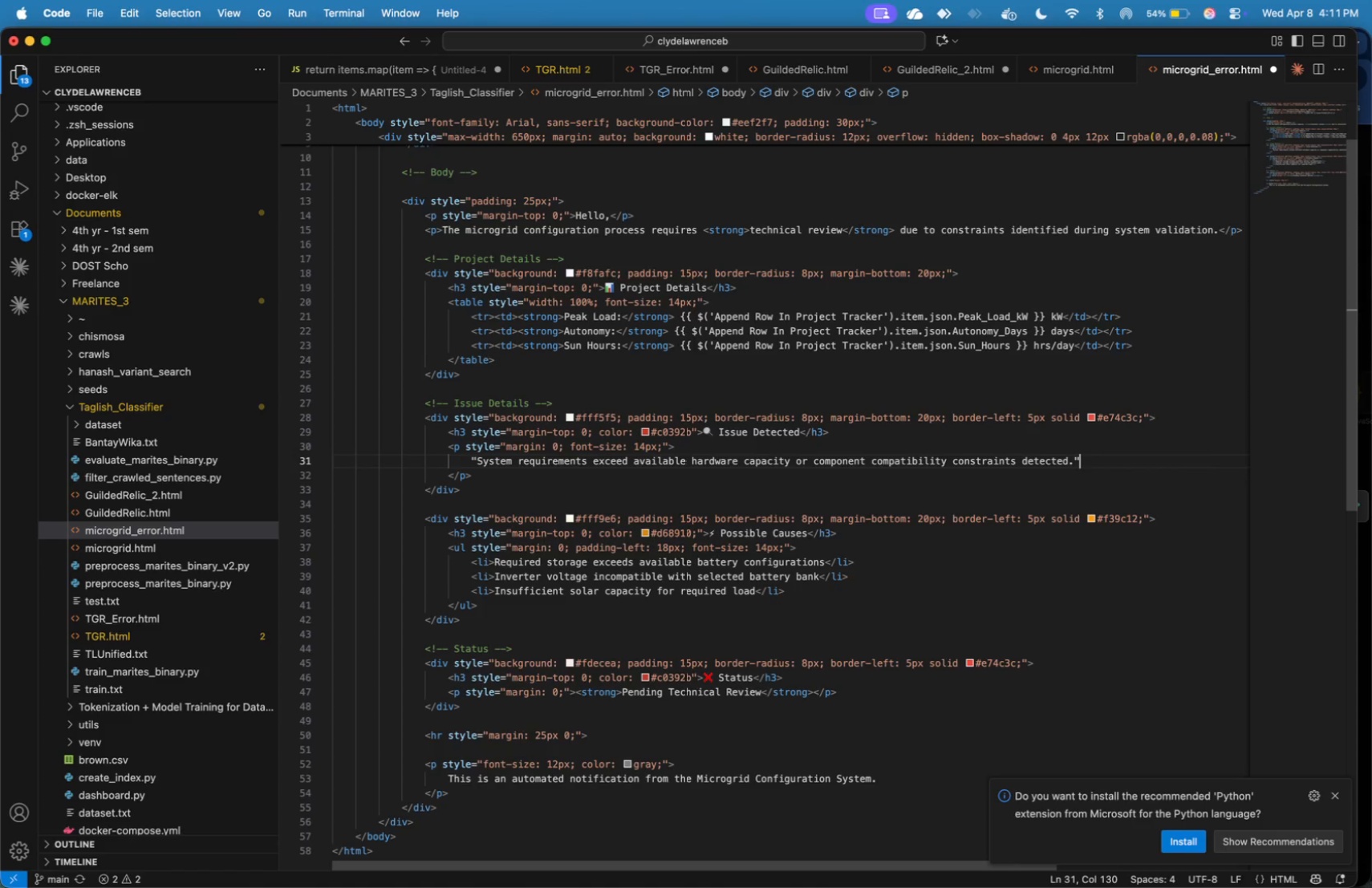 
key(Shift+BracketRight)
 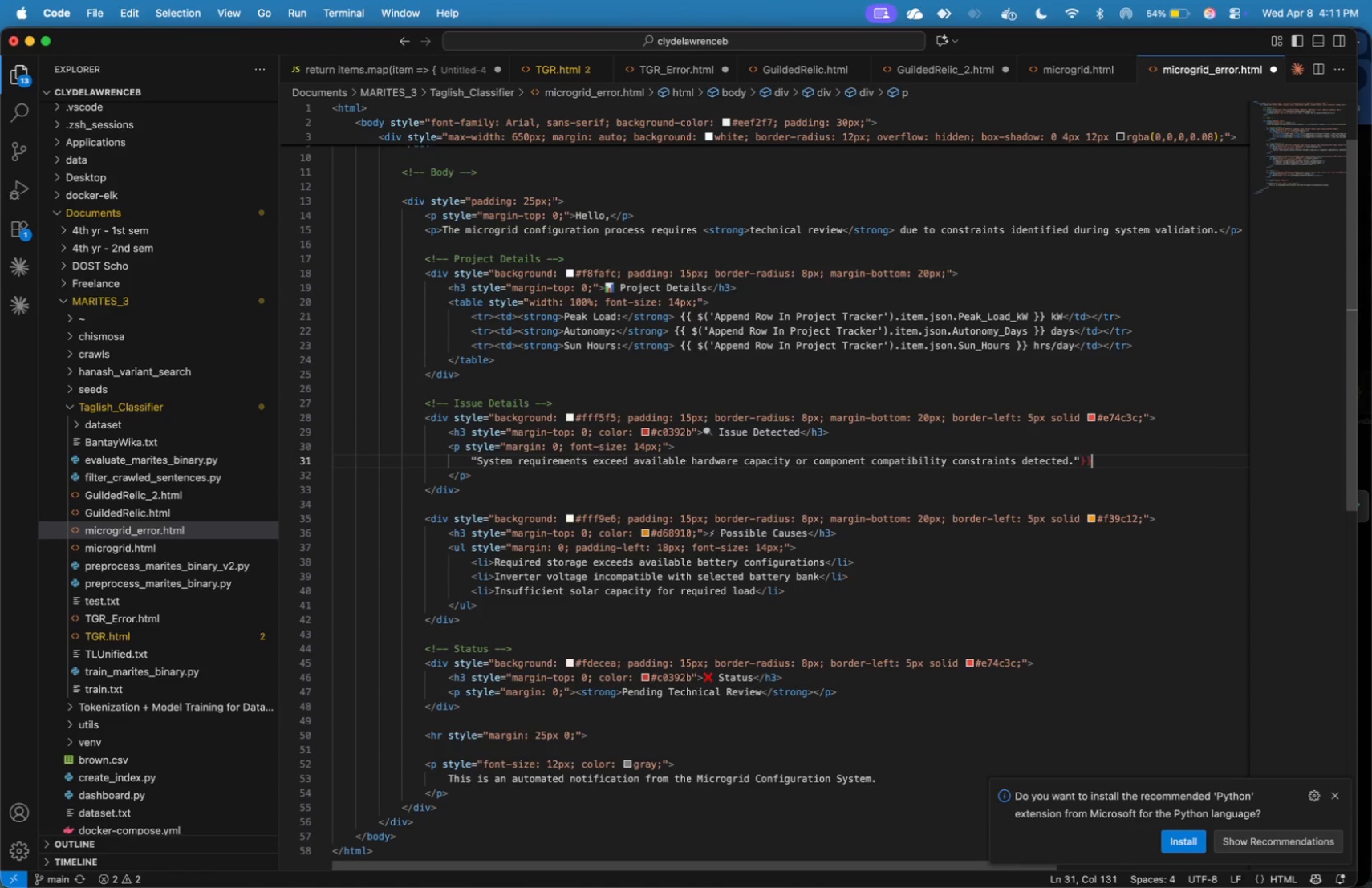 
key(Shift+BracketRight)
 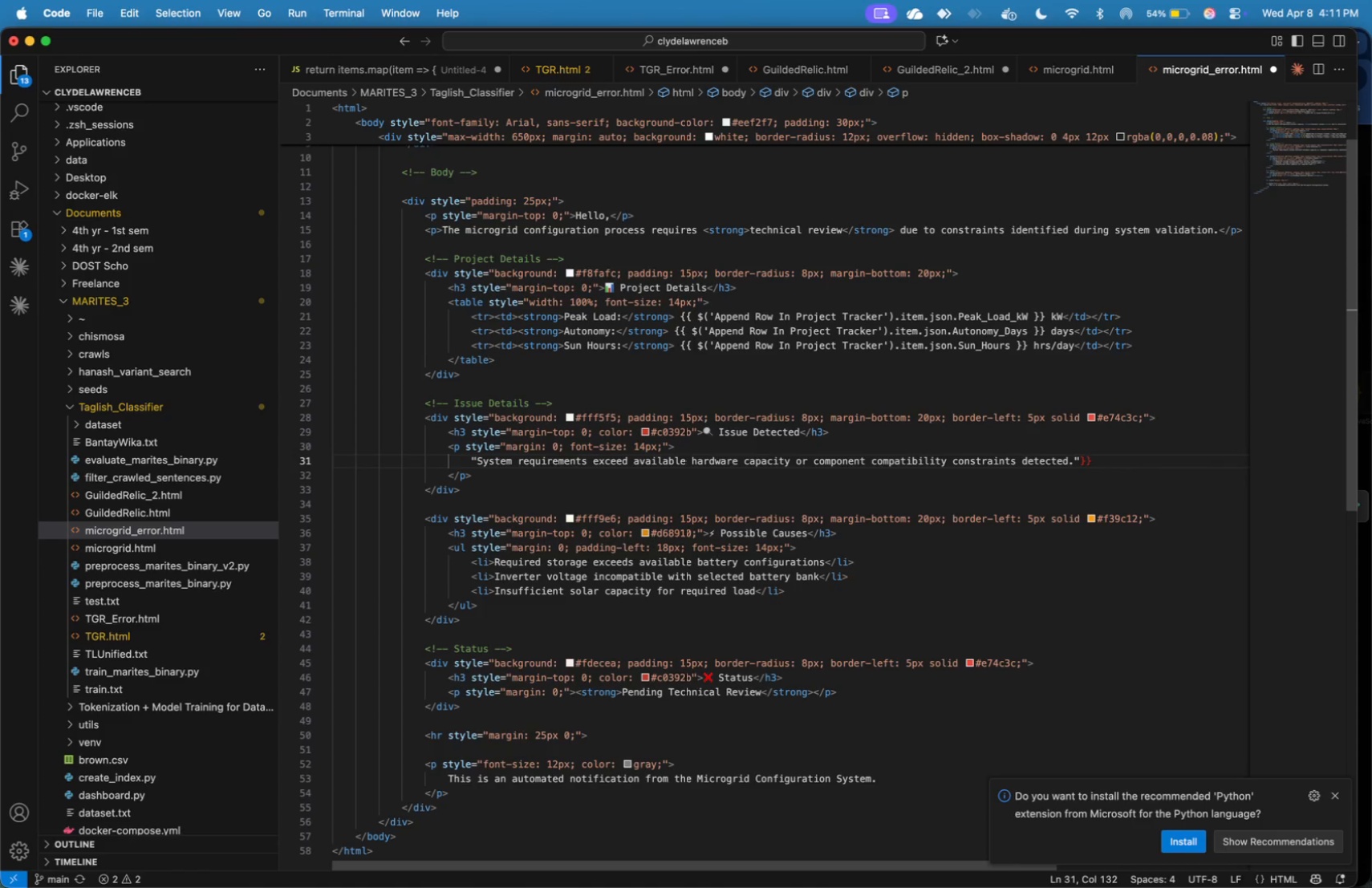 
key(ArrowUp)
 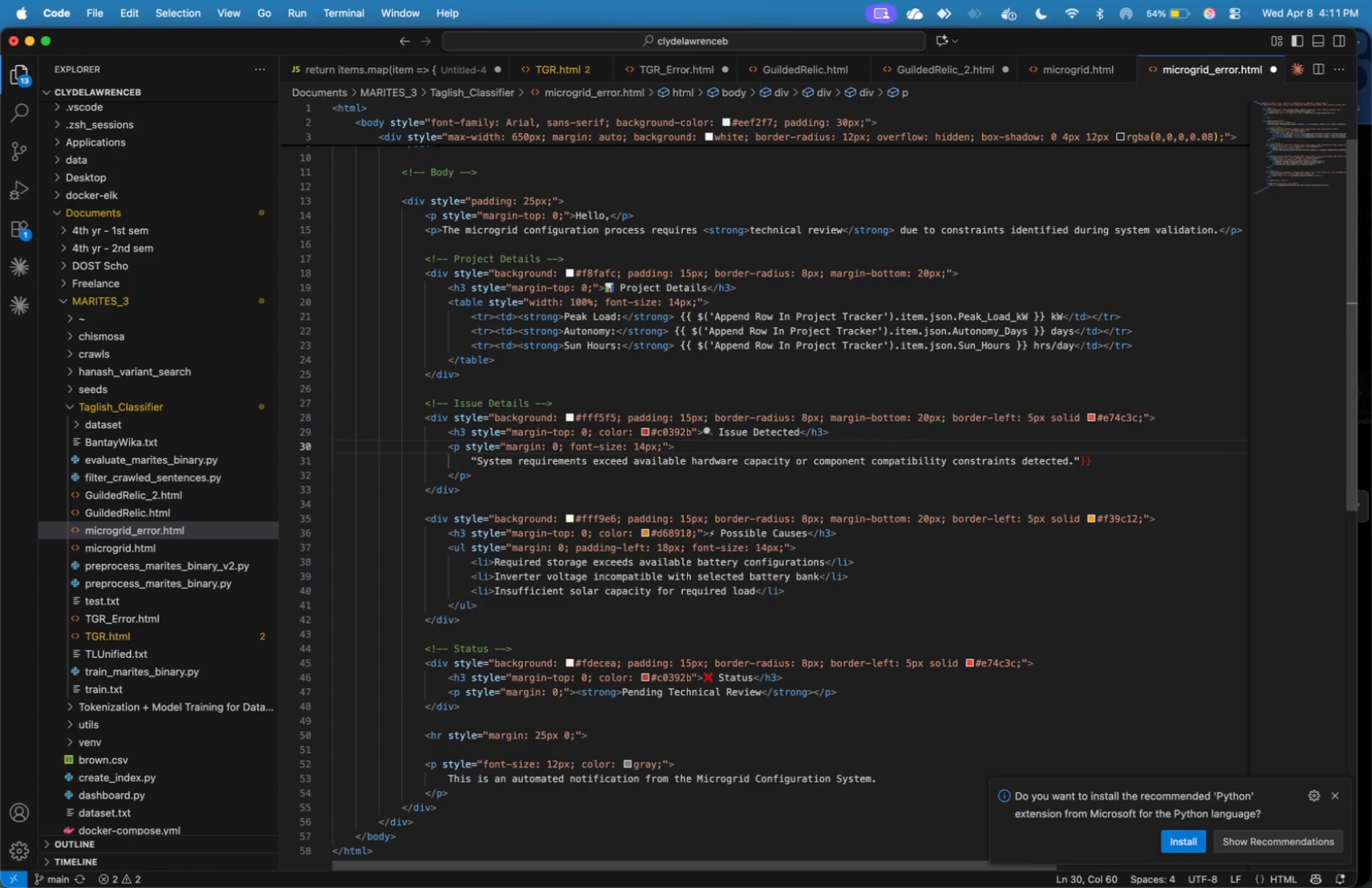 
key(ArrowRight)
 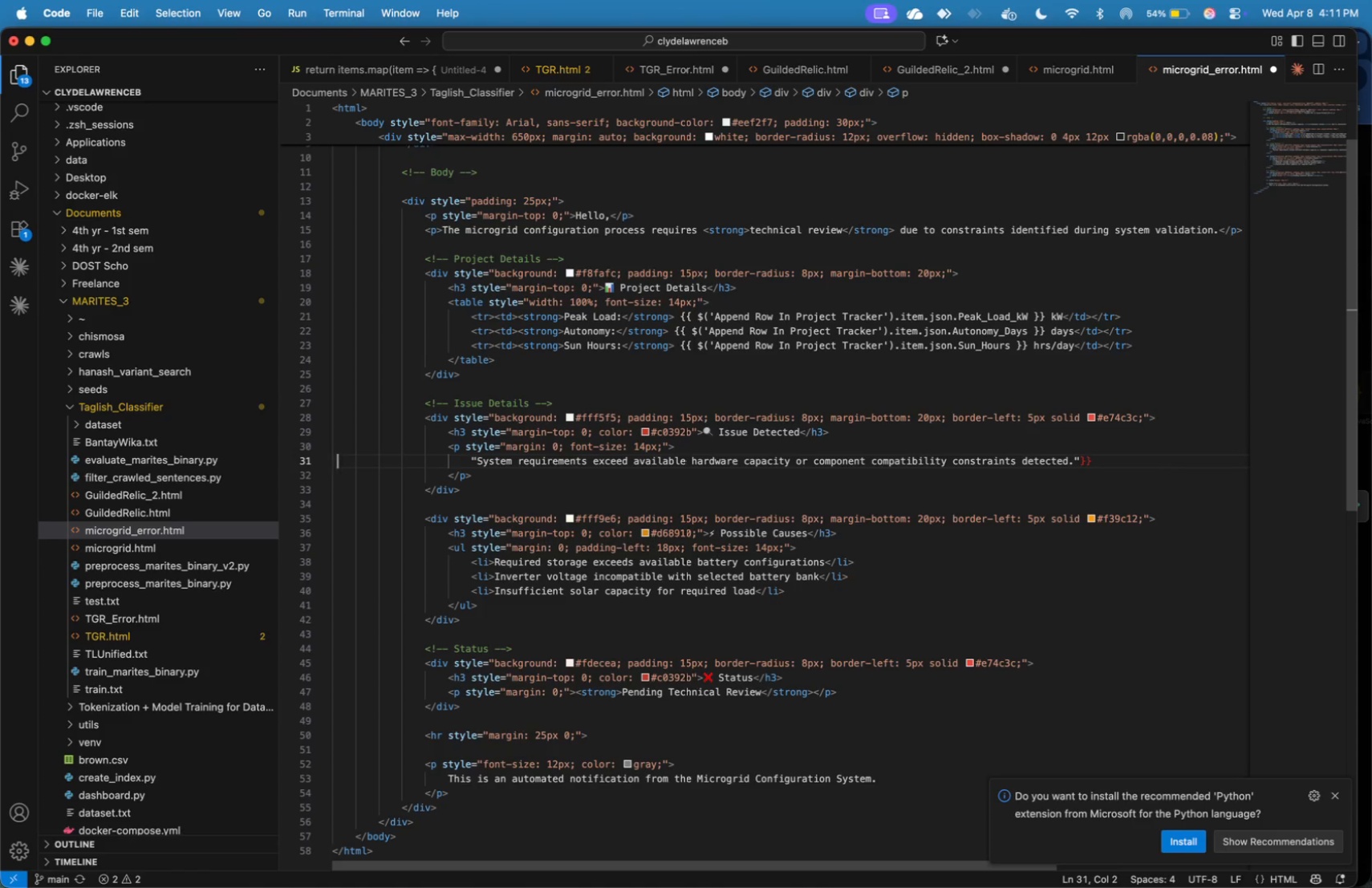 
hold_key(key=ArrowRight, duration=1.52)
 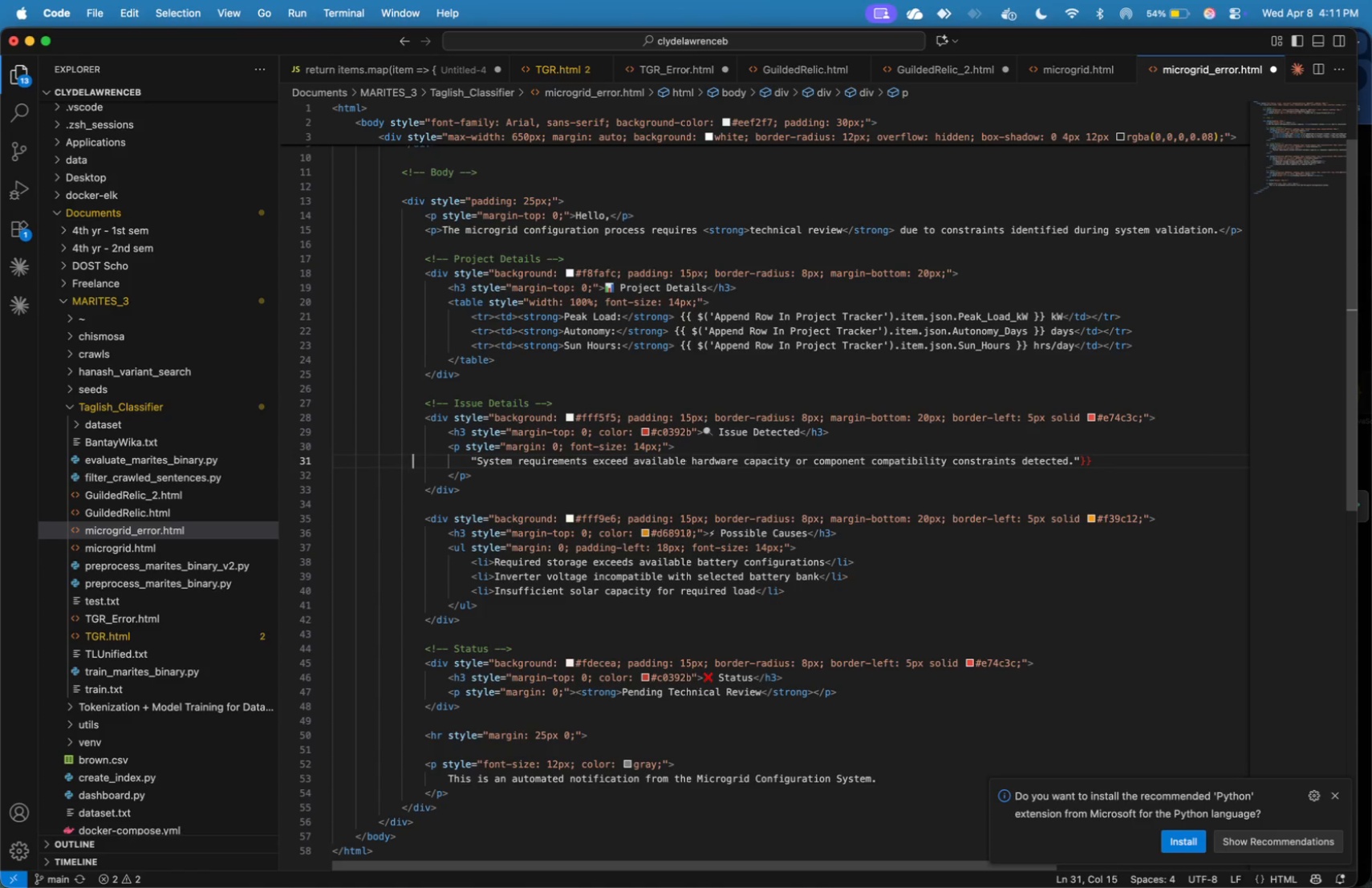 
key(ArrowRight)
 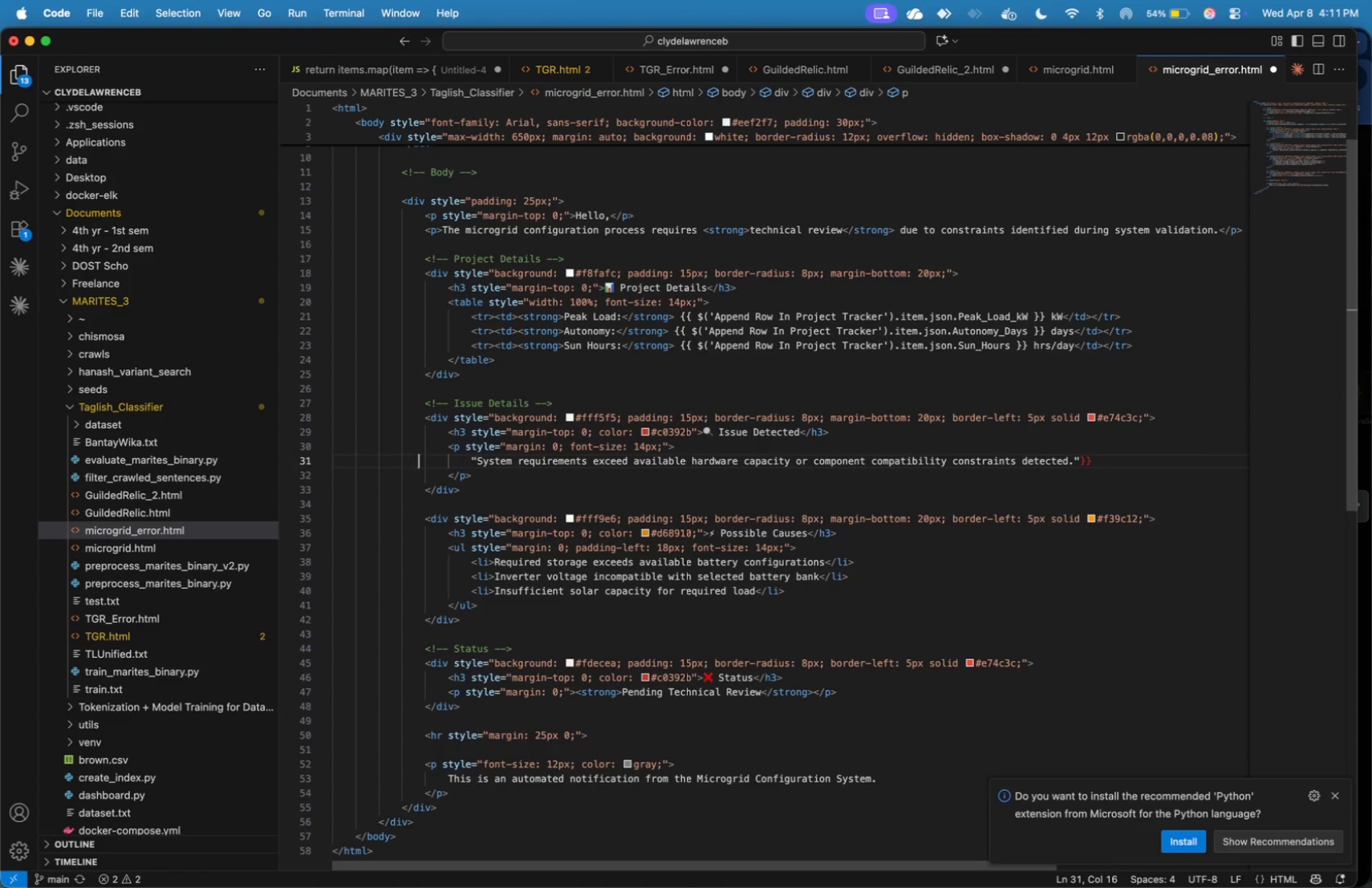 
key(ArrowRight)
 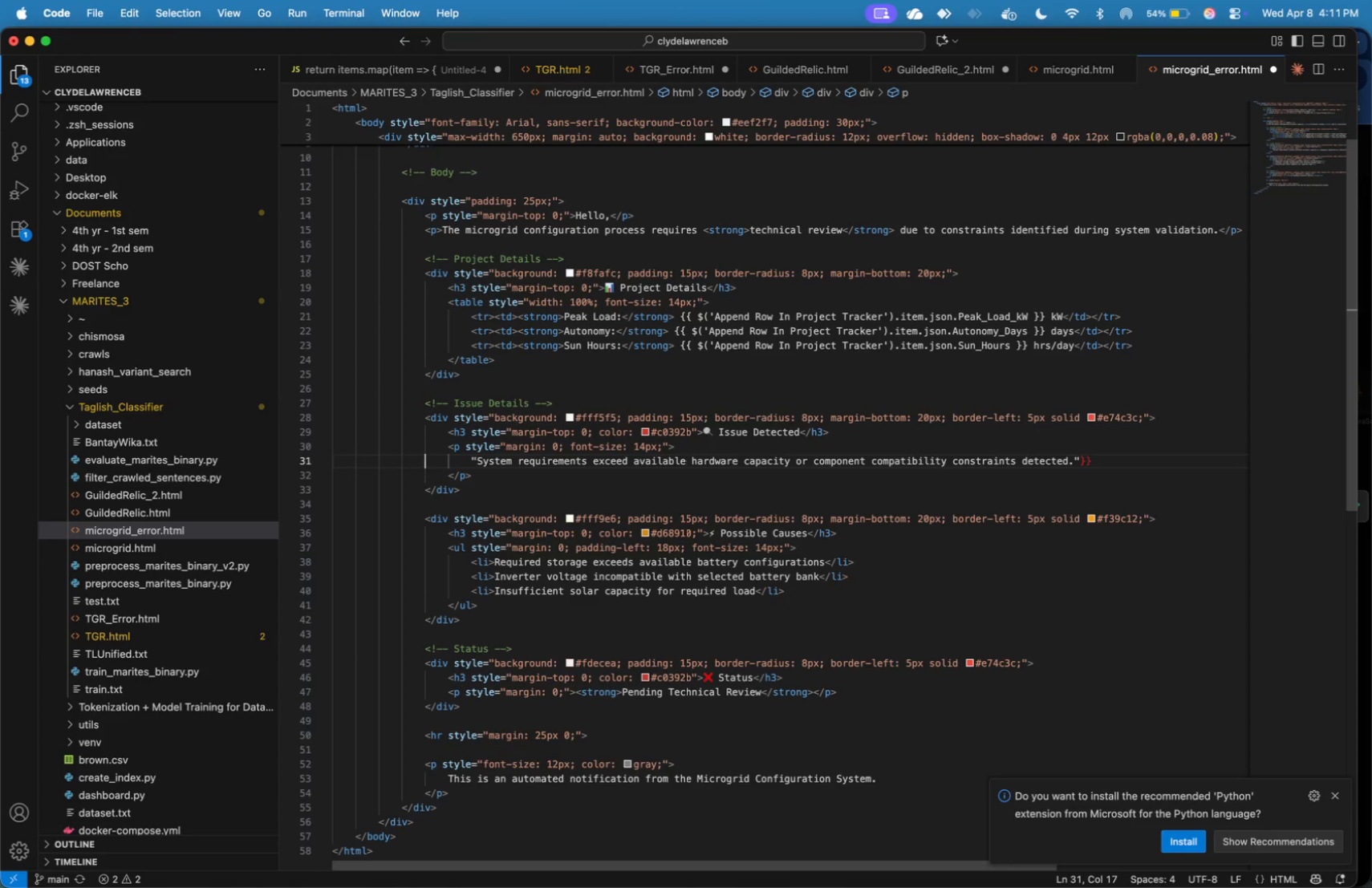 
key(ArrowRight)
 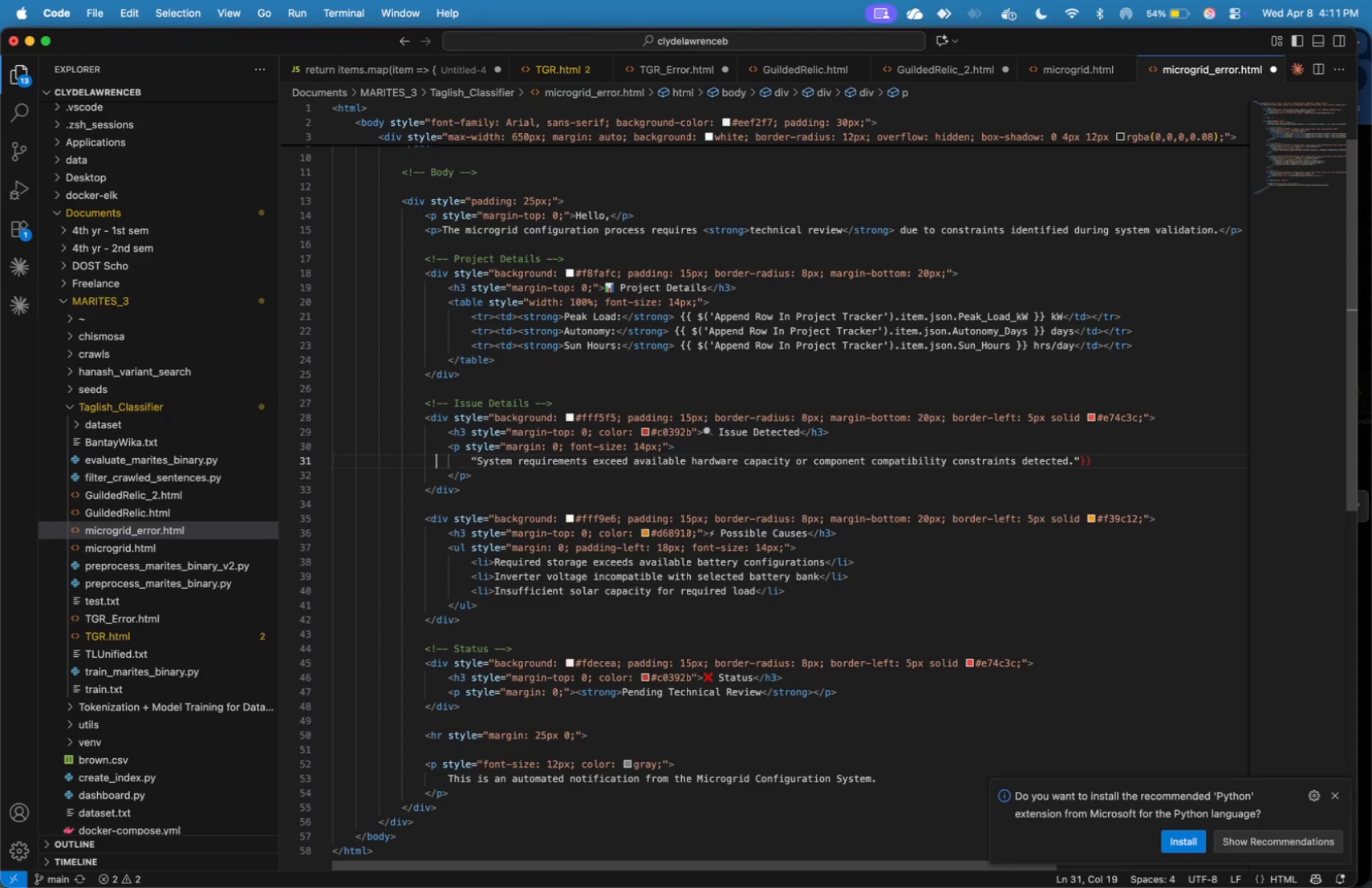 
key(ArrowRight)
 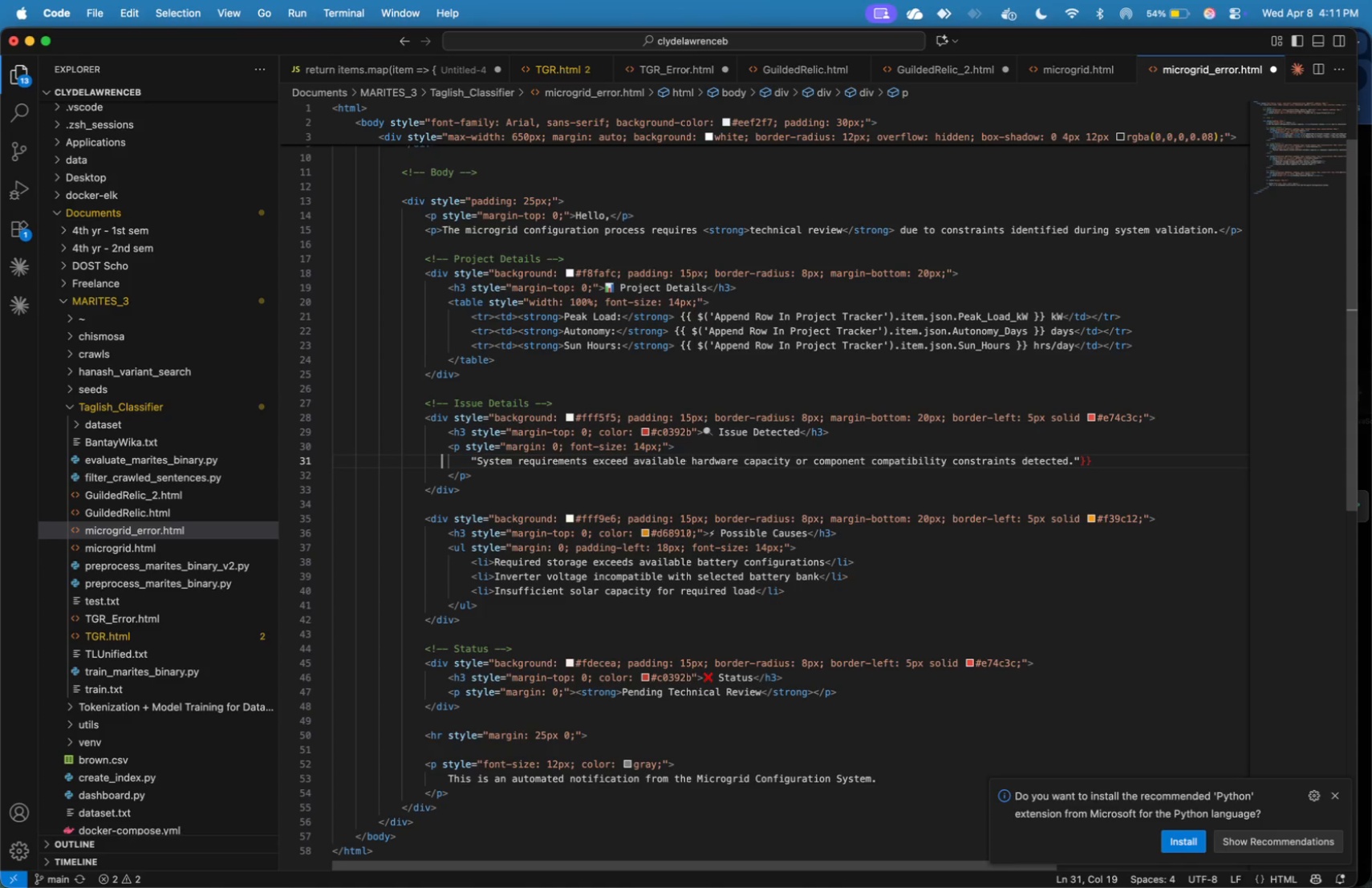 
key(ArrowRight)
 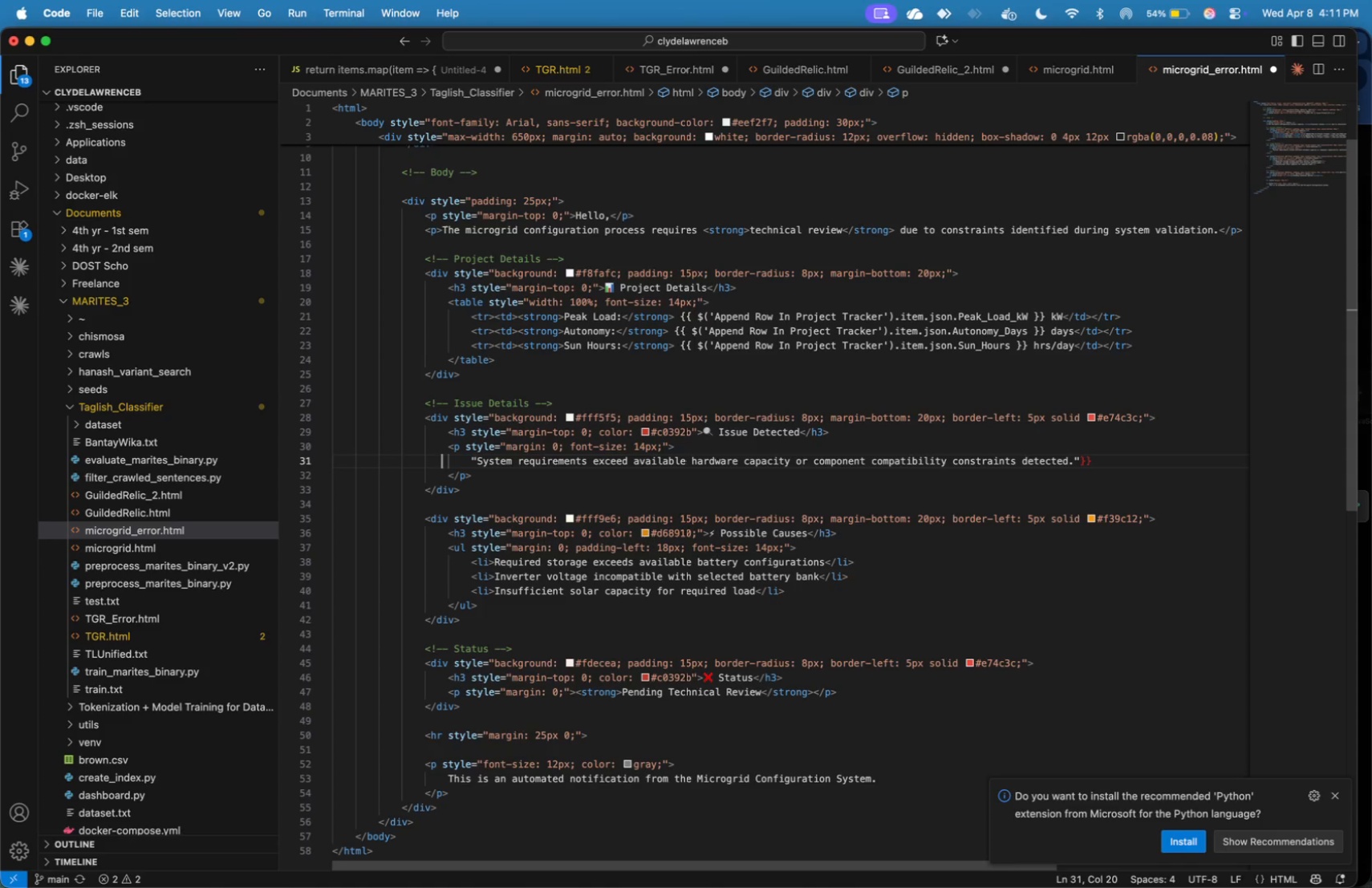 
key(ArrowRight)
 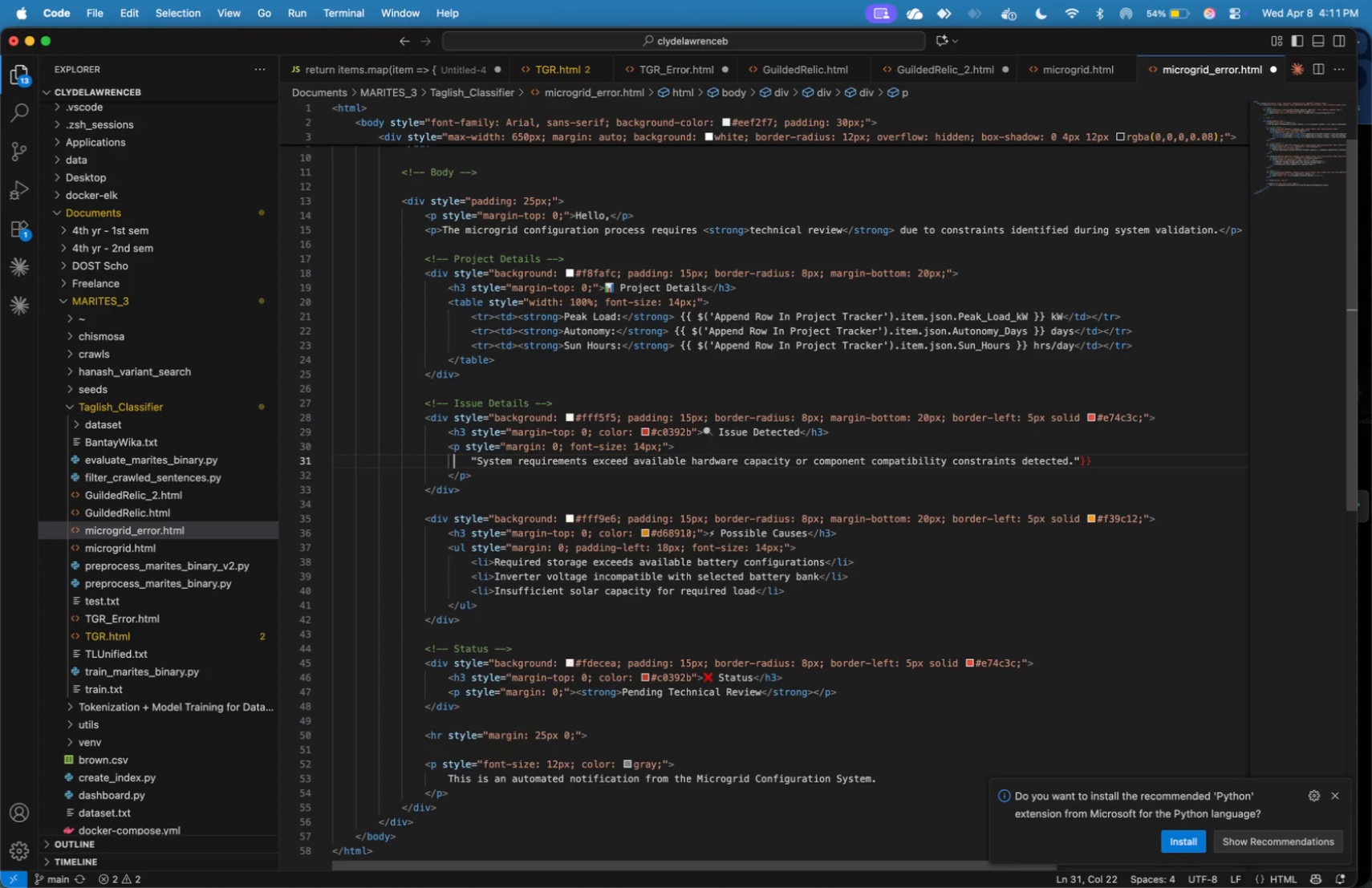 
key(ArrowRight)
 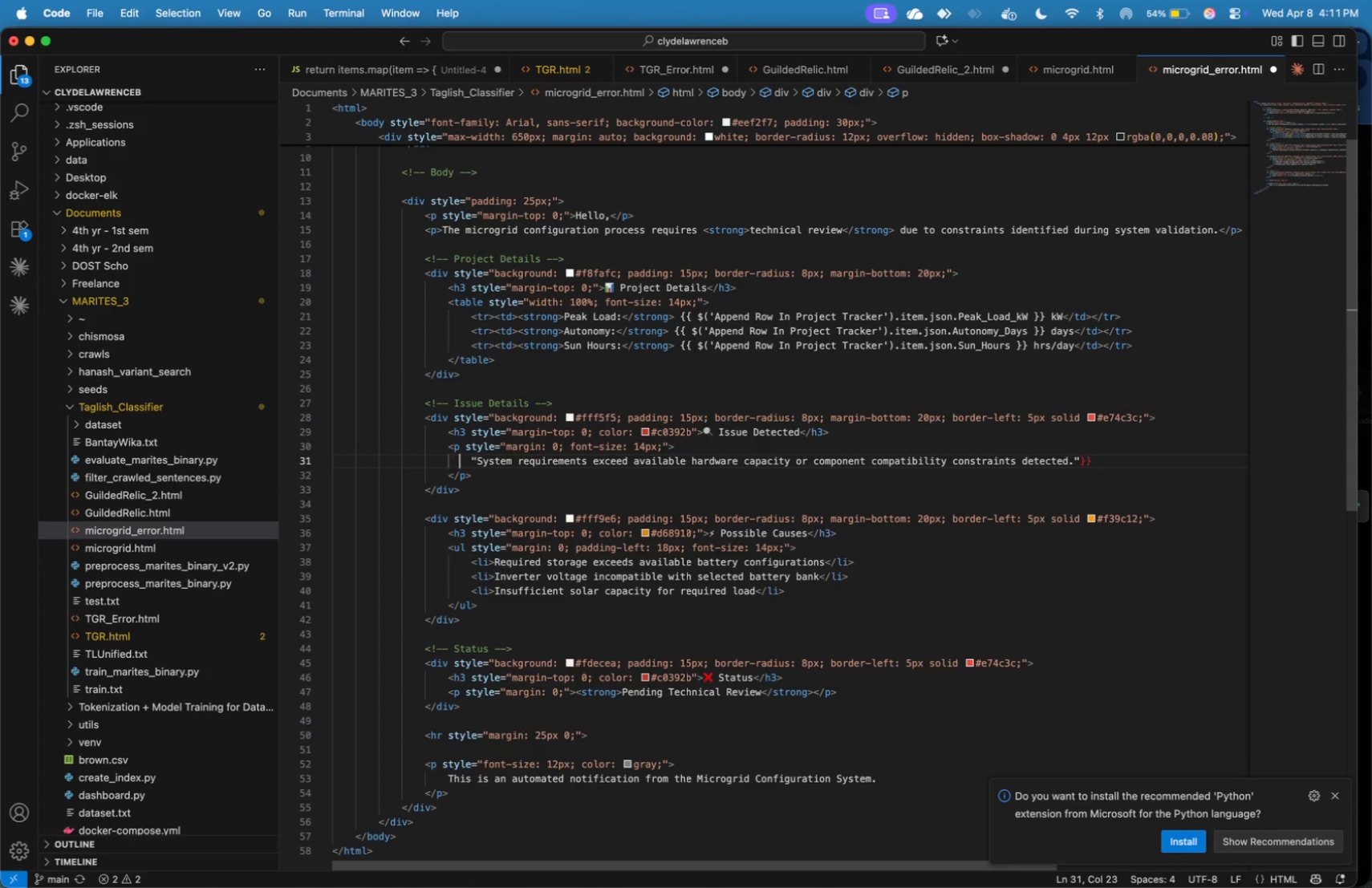 
key(ArrowRight)
 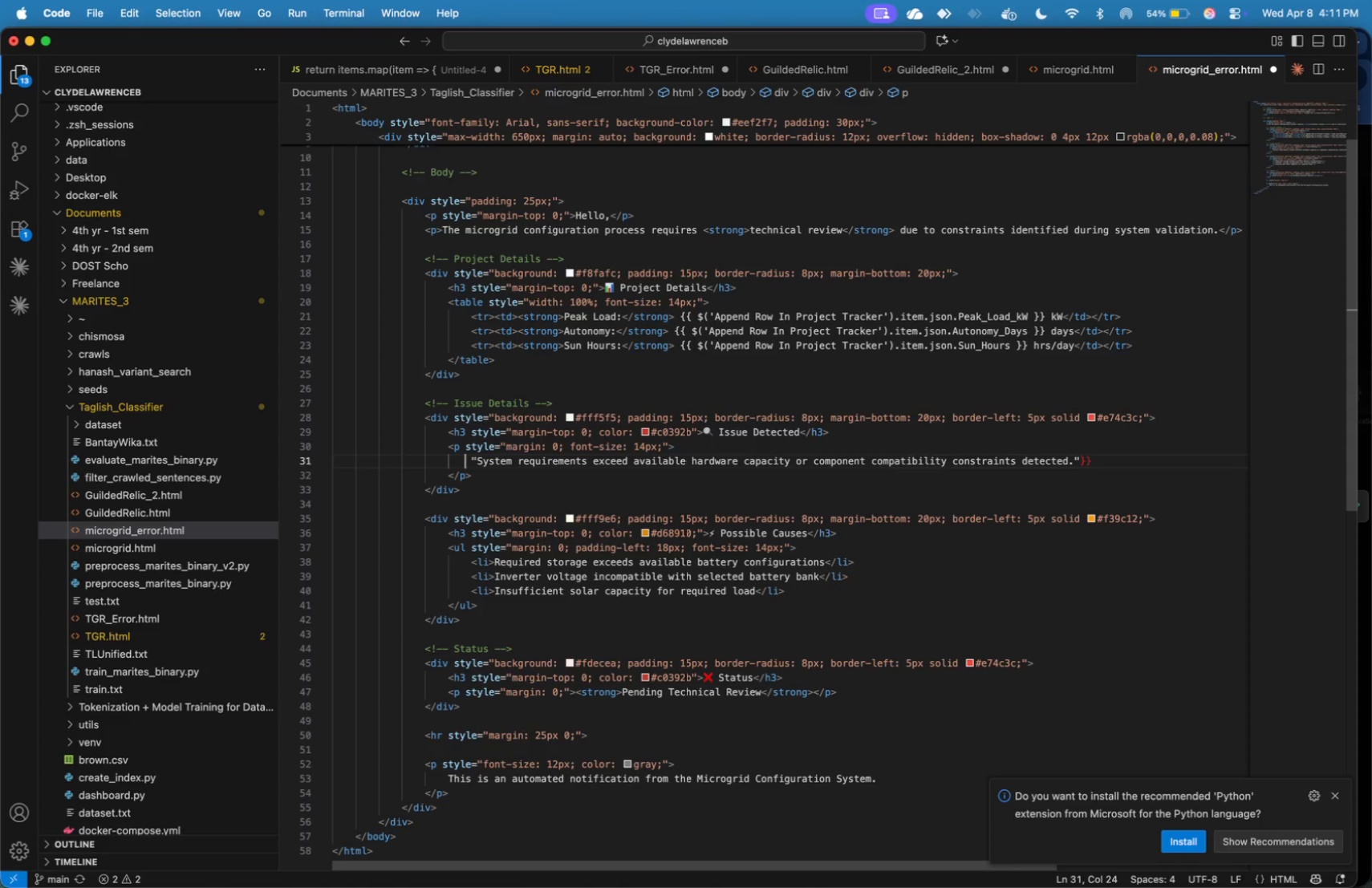 
key(ArrowRight)
 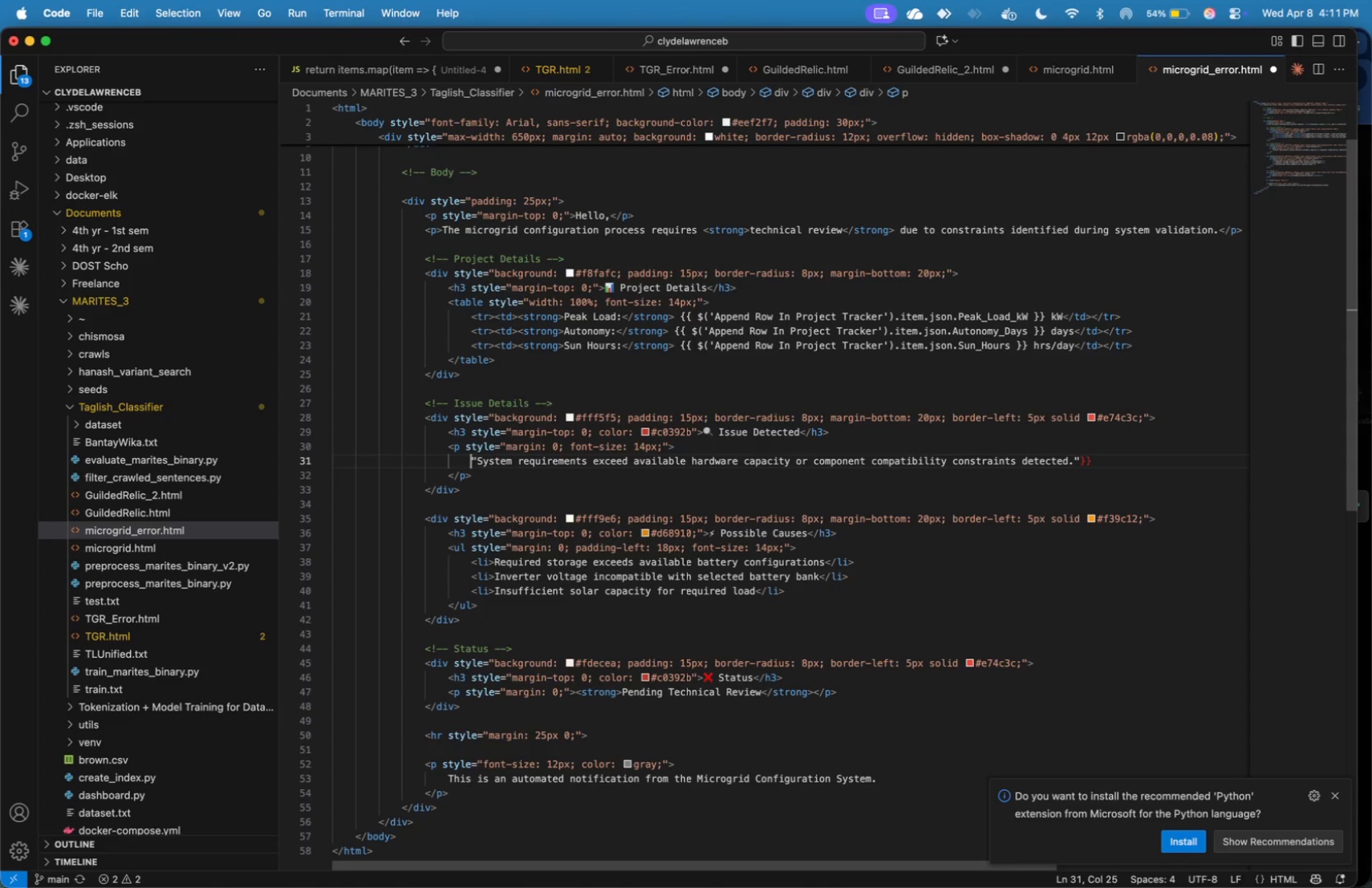 
key(ArrowRight)
 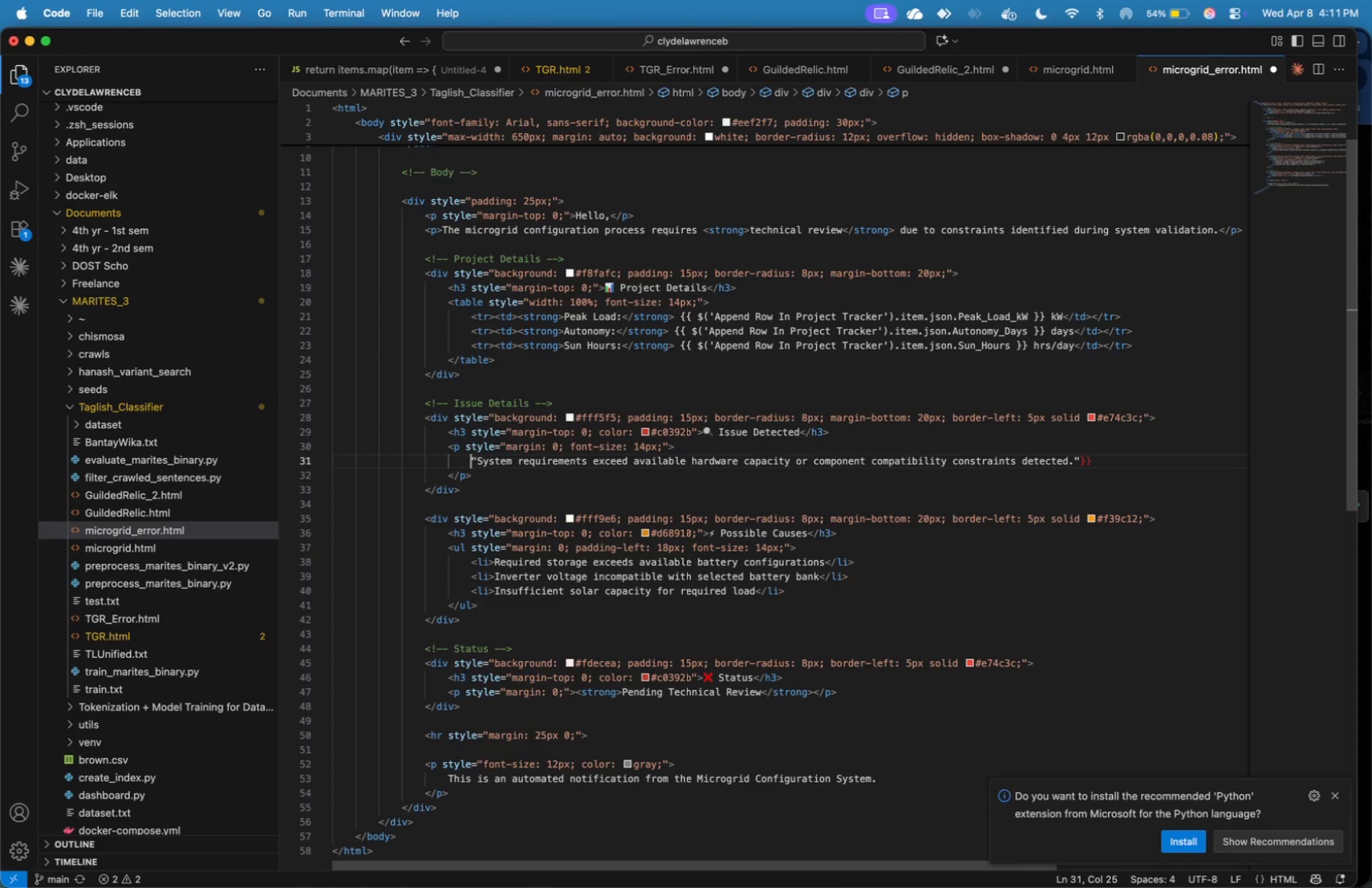 
key(Shift+BracketLeft)
 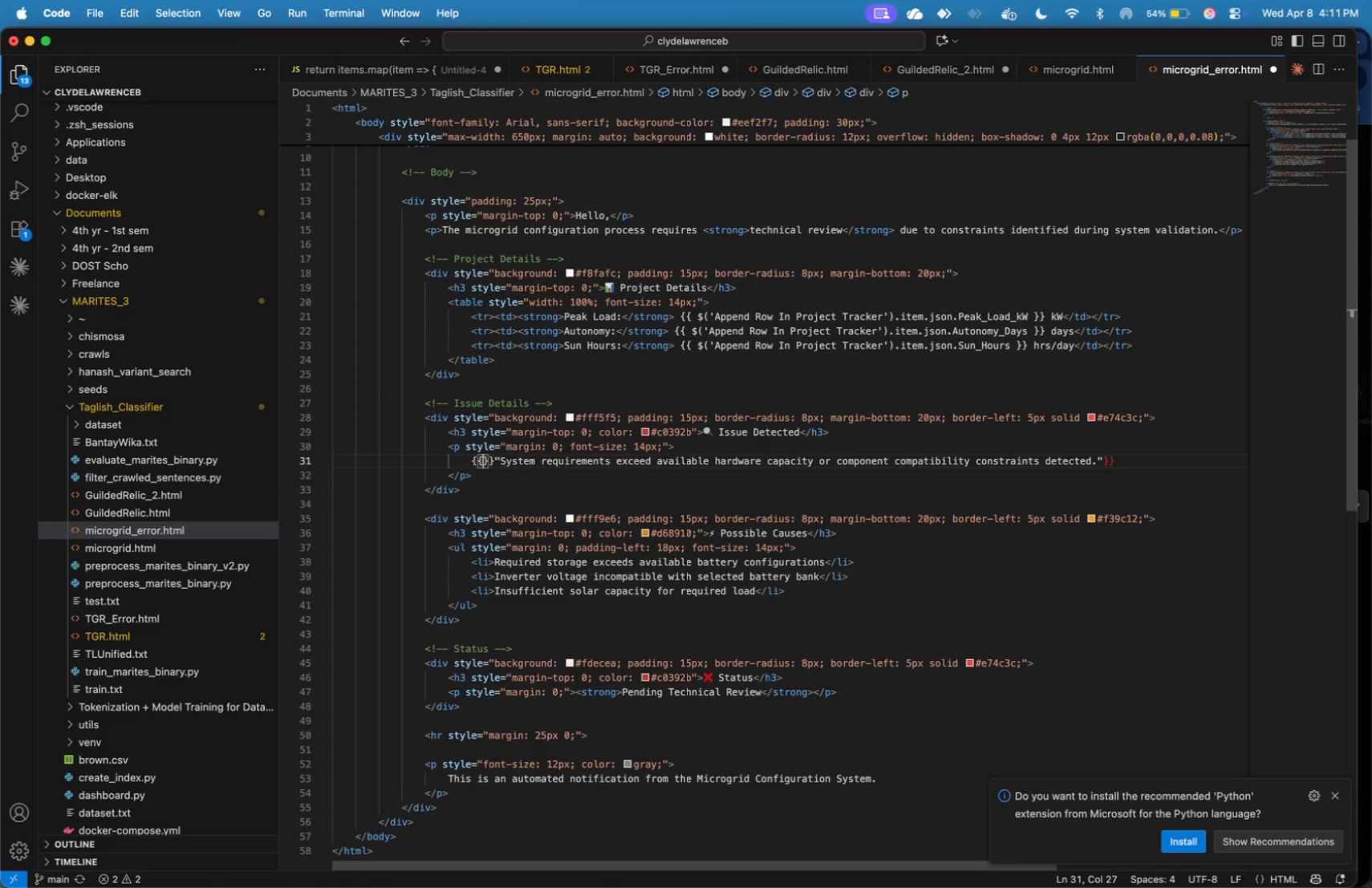 
key(Shift+BracketLeft)
 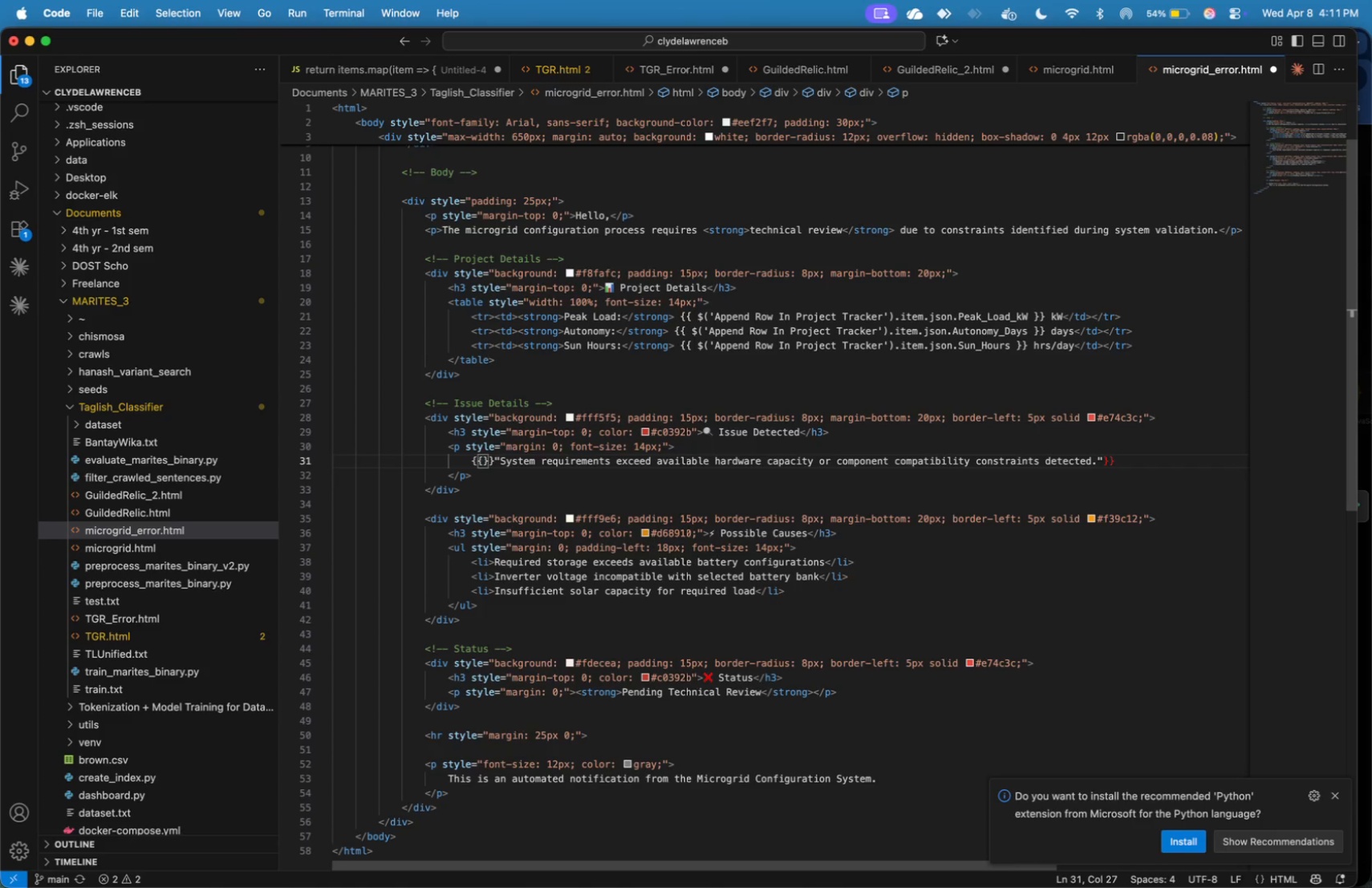 
key(ArrowRight)
 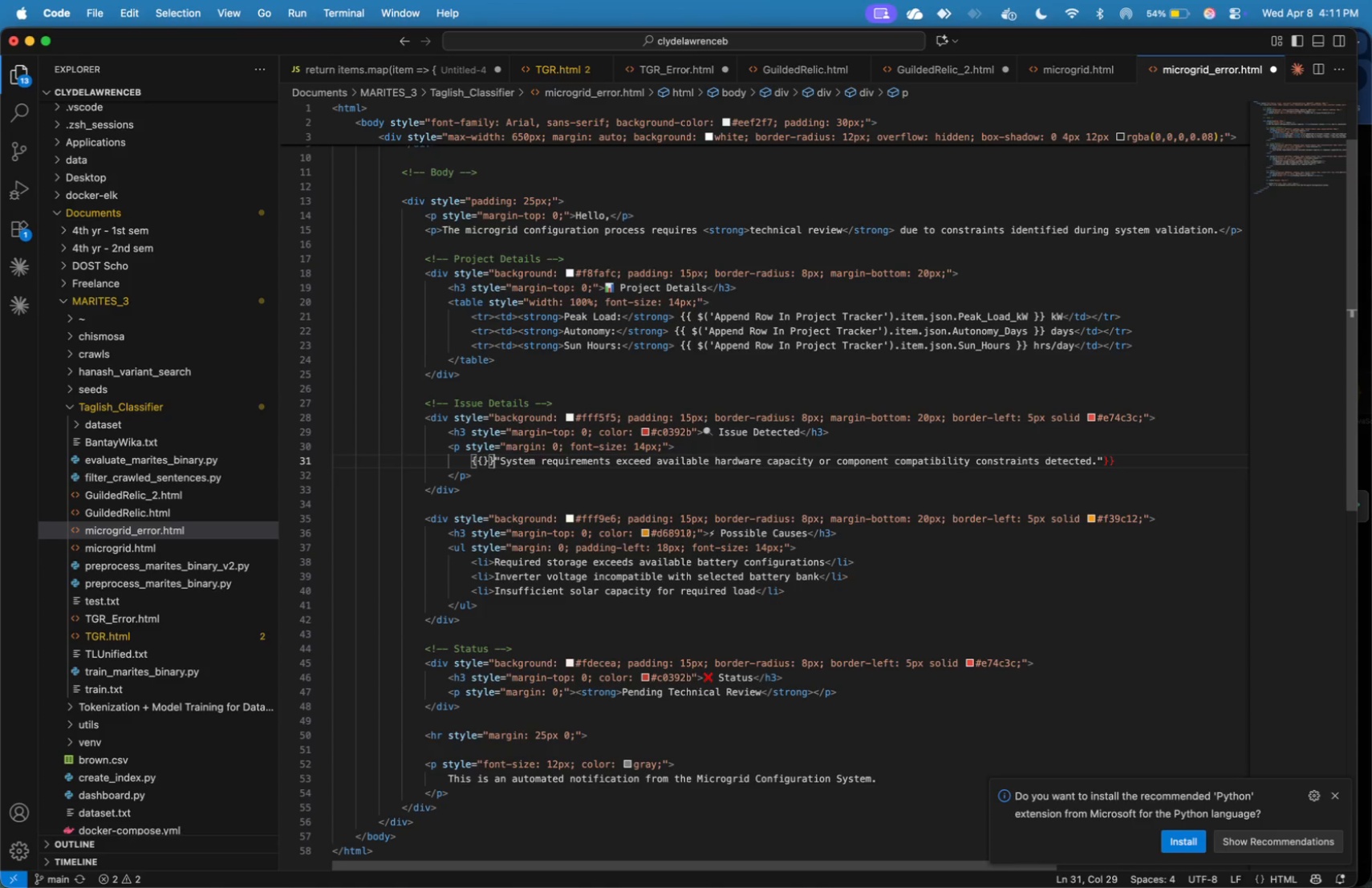 
key(ArrowRight)
 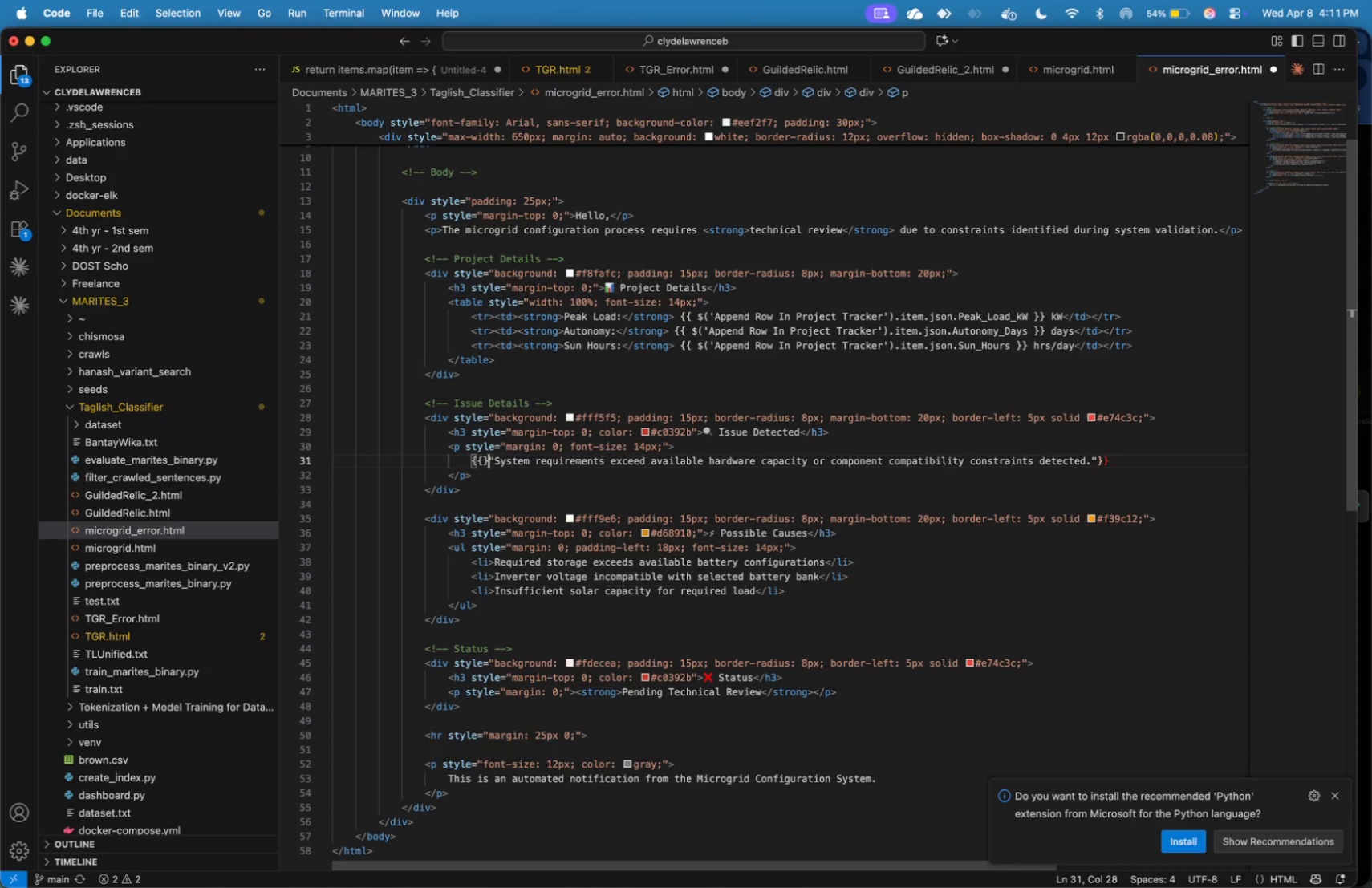 
key(Backspace)
key(Backspace)
type($json.error_reason || )
 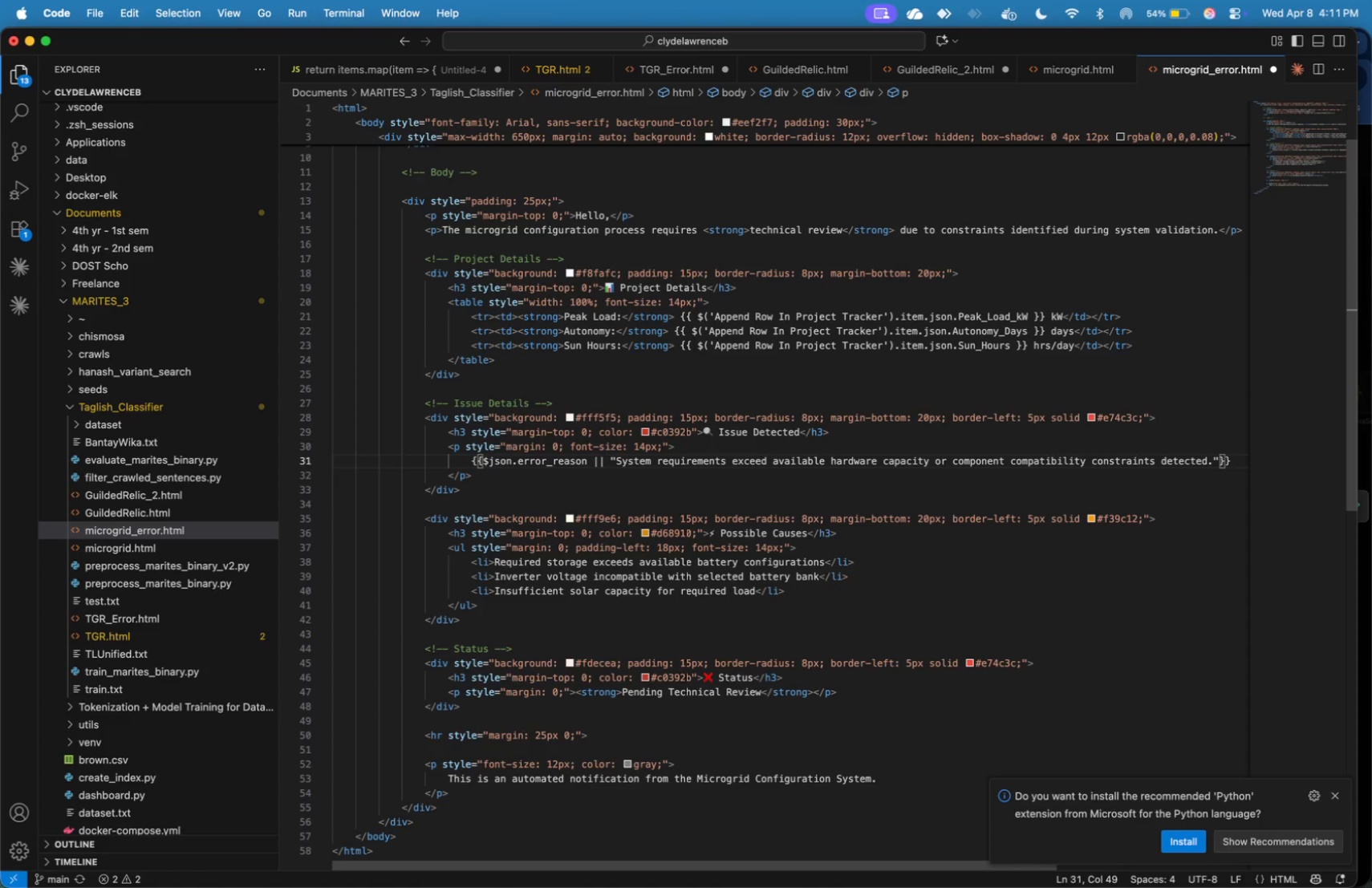 
wait(5.36)
 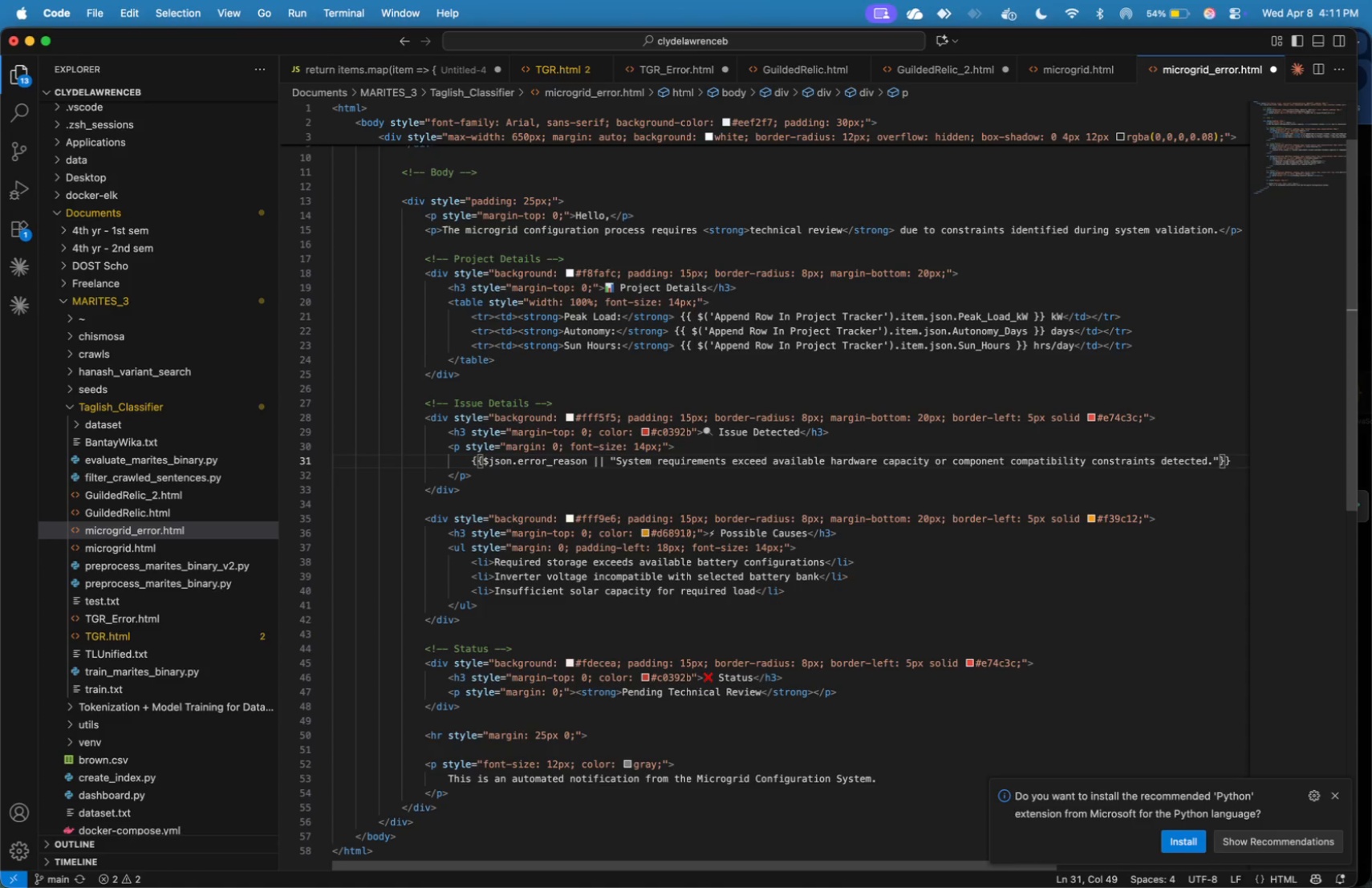 
key(Meta+A)
 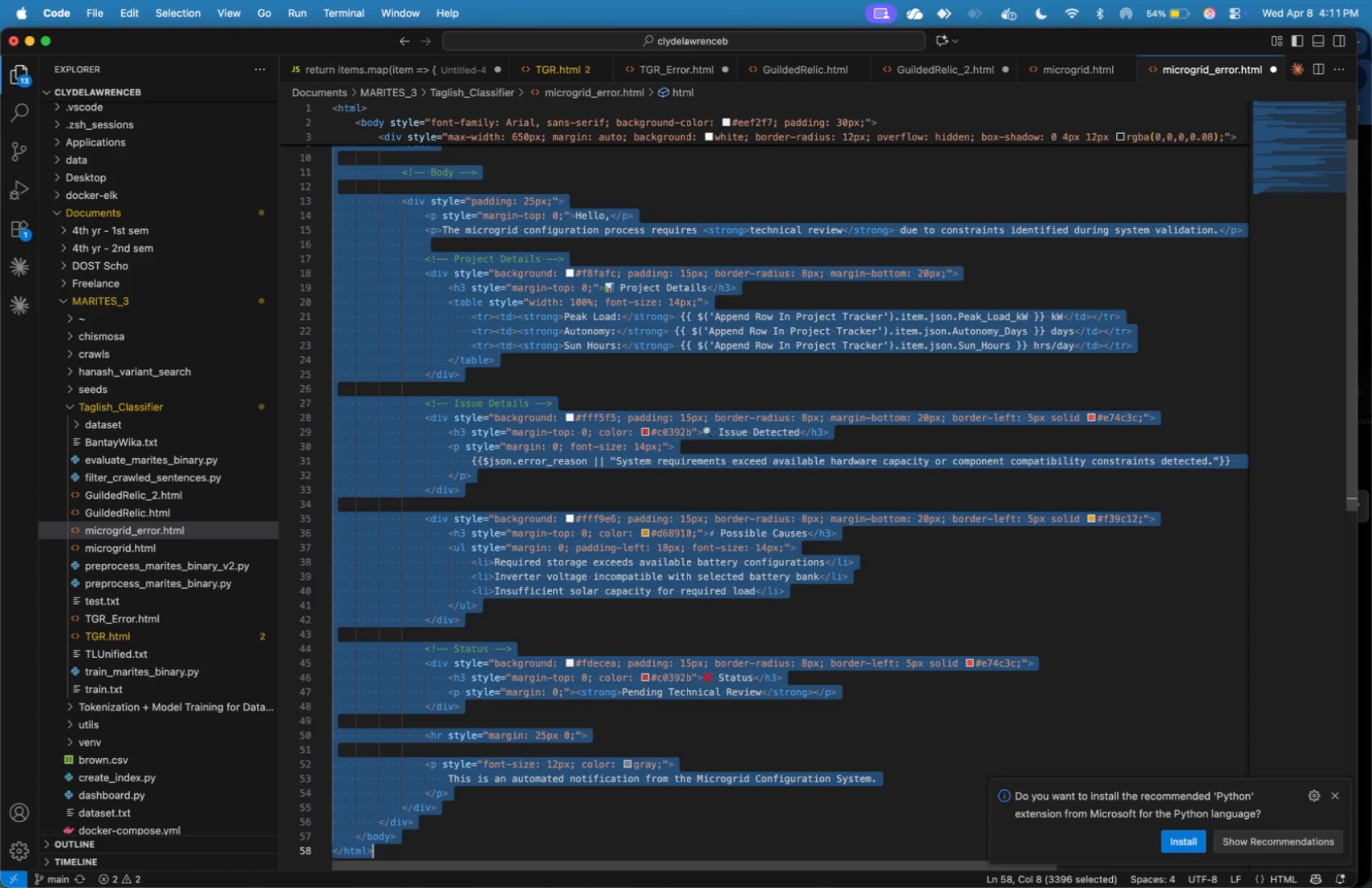 
key(Meta+C)
 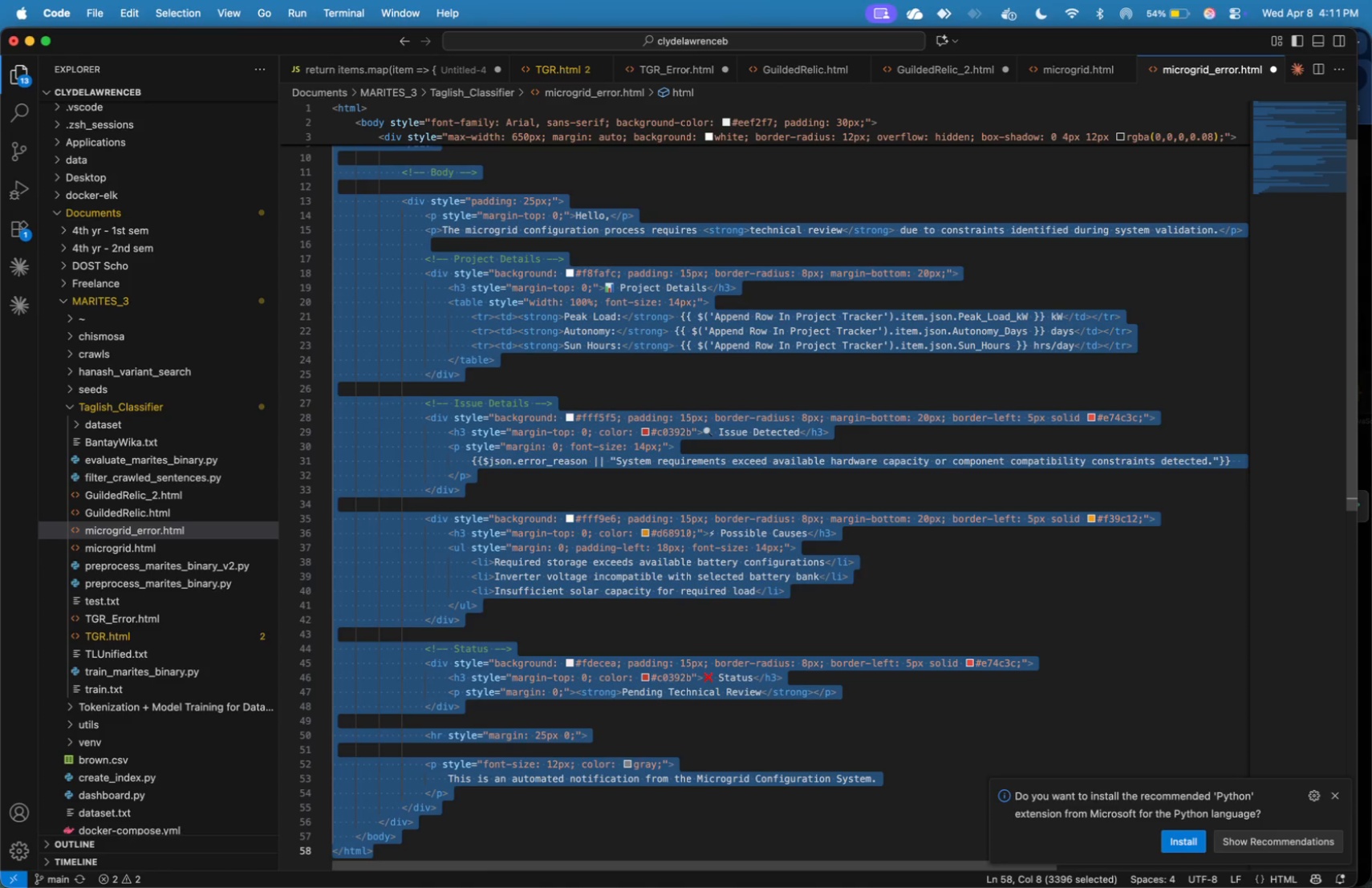 
key(Meta+Tab)
 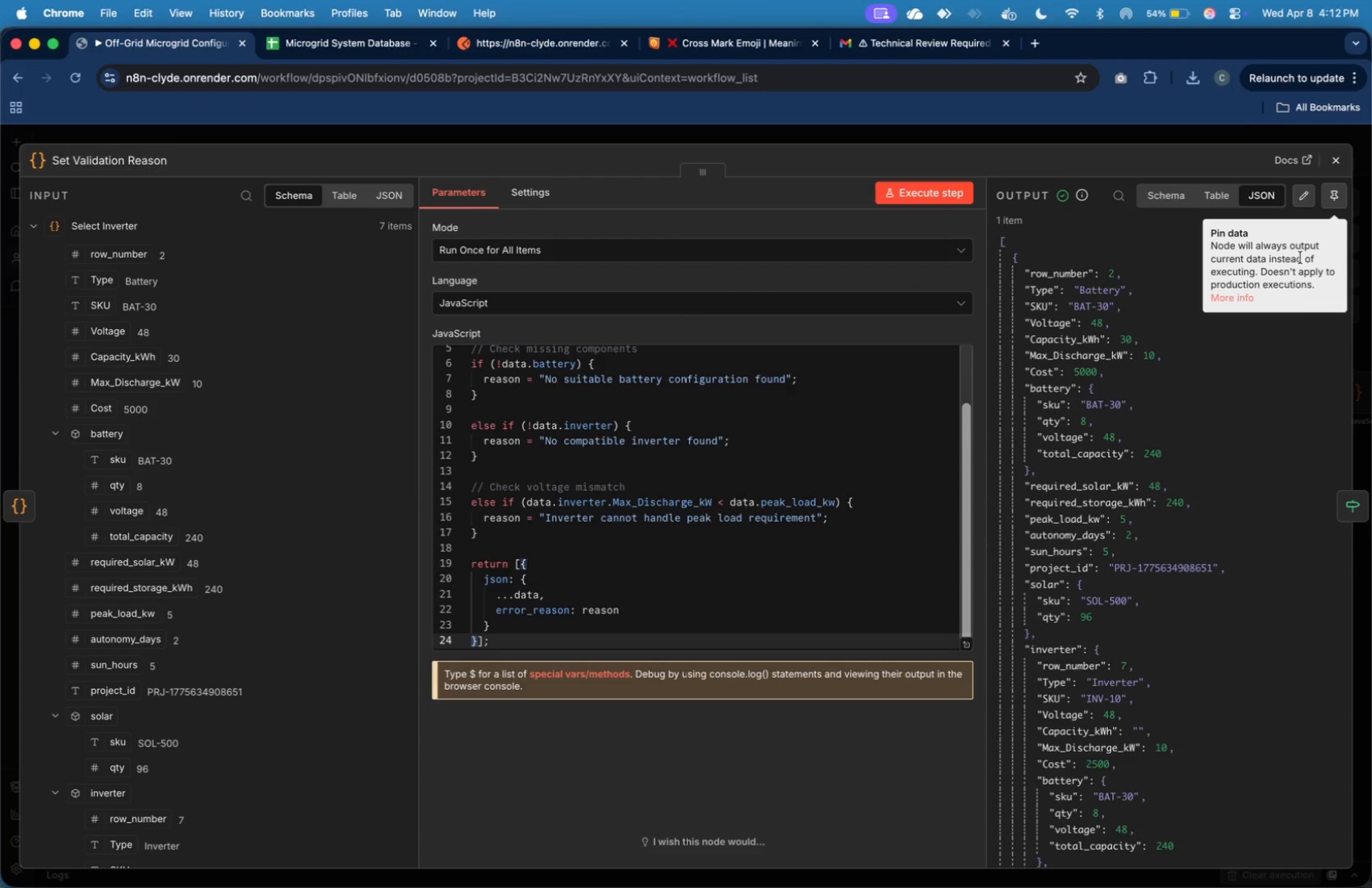 
wait(22.78)
 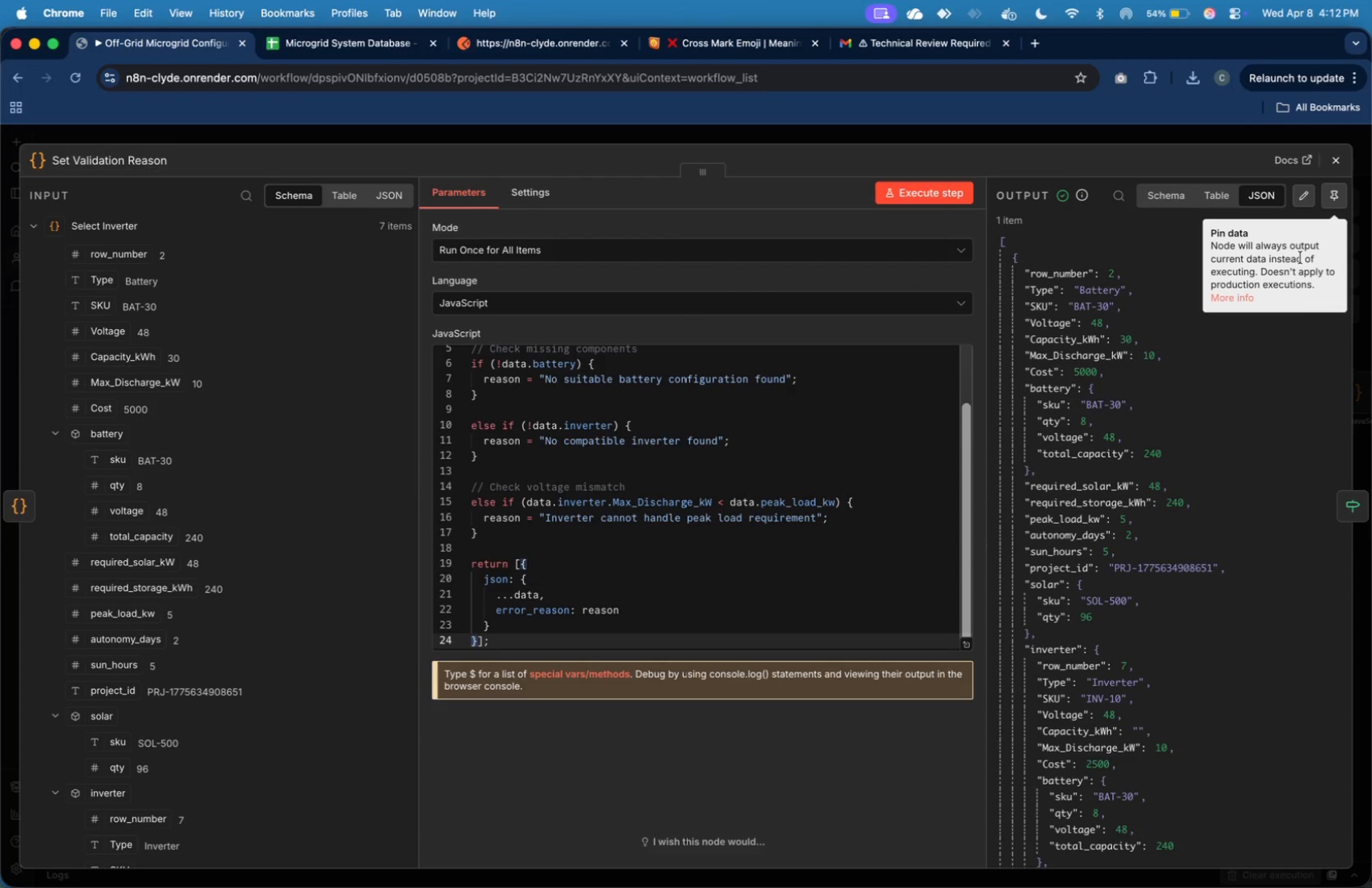 
left_click([1342, 164])
 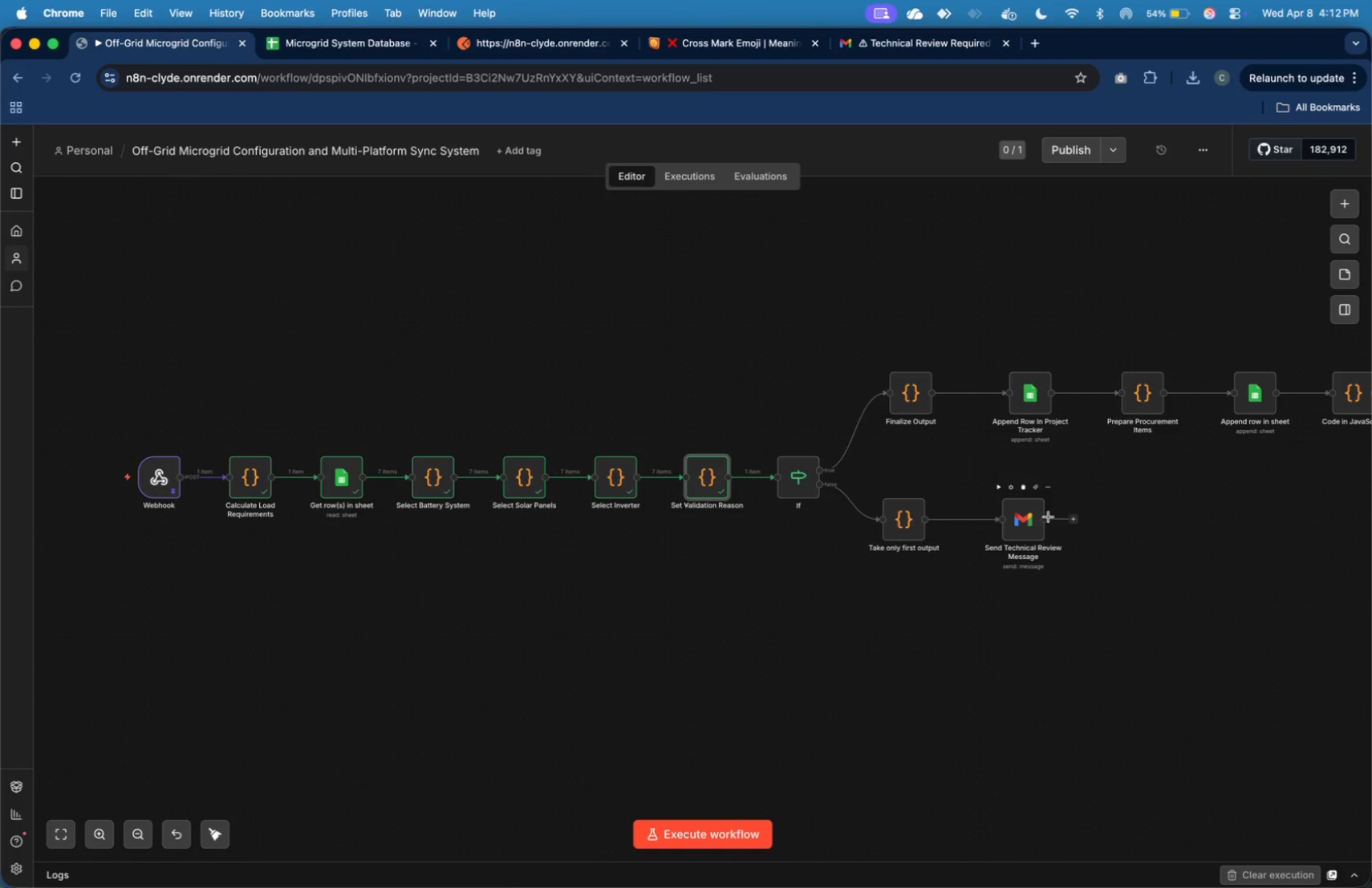 
double_click([1030, 519])
 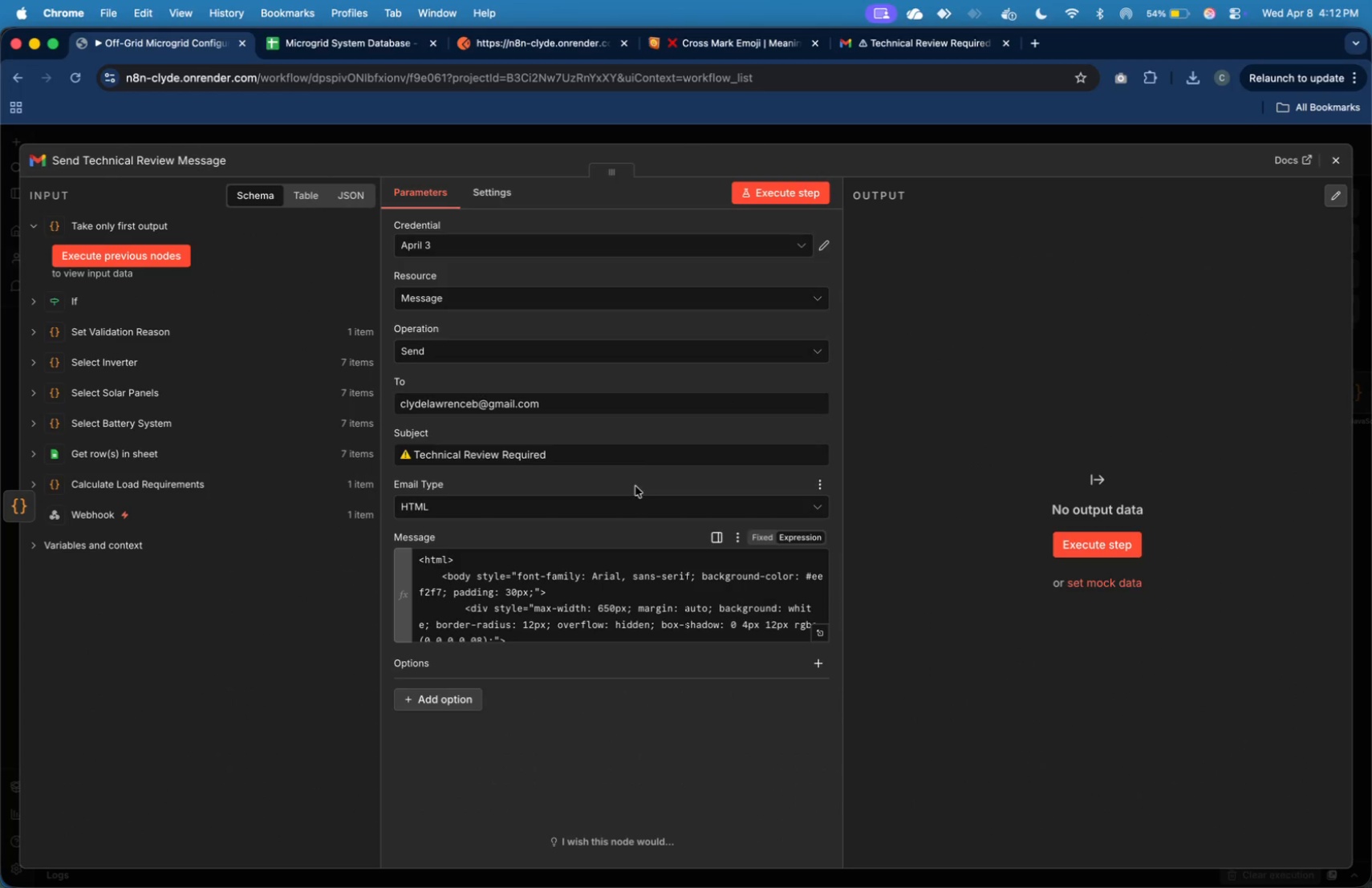 
wait(5.82)
 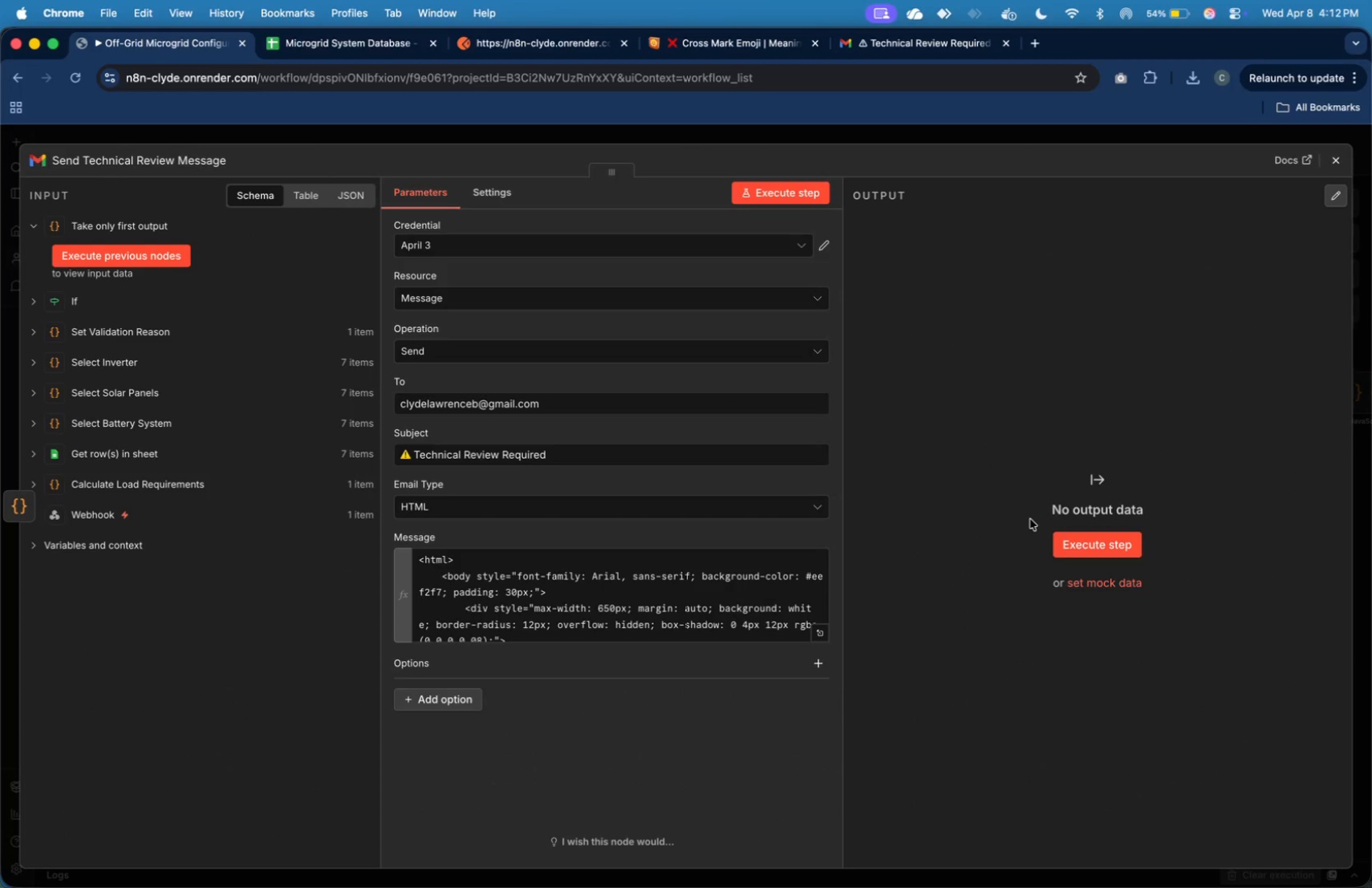 
left_click([817, 629])
 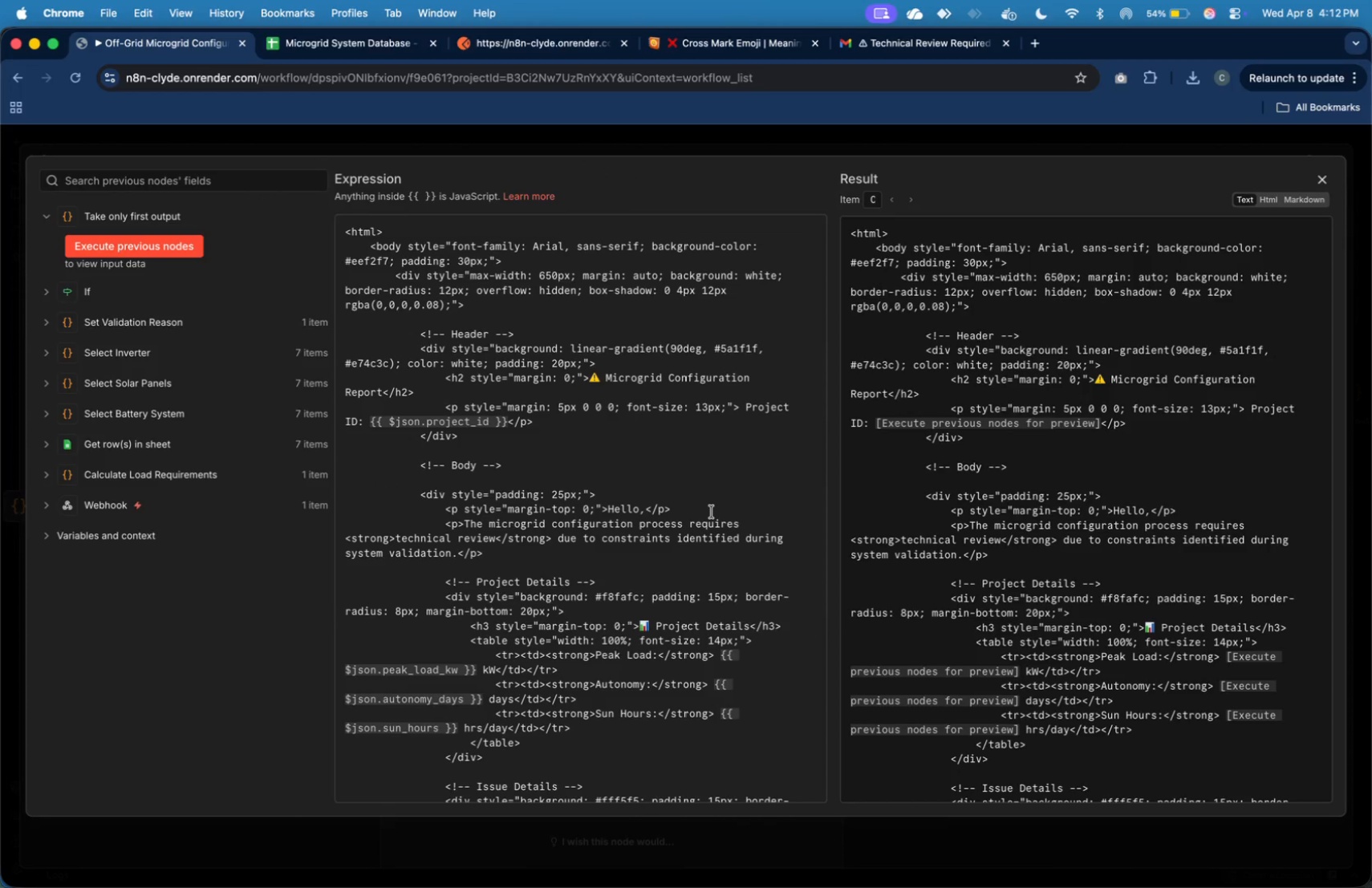 
left_click([712, 509])
 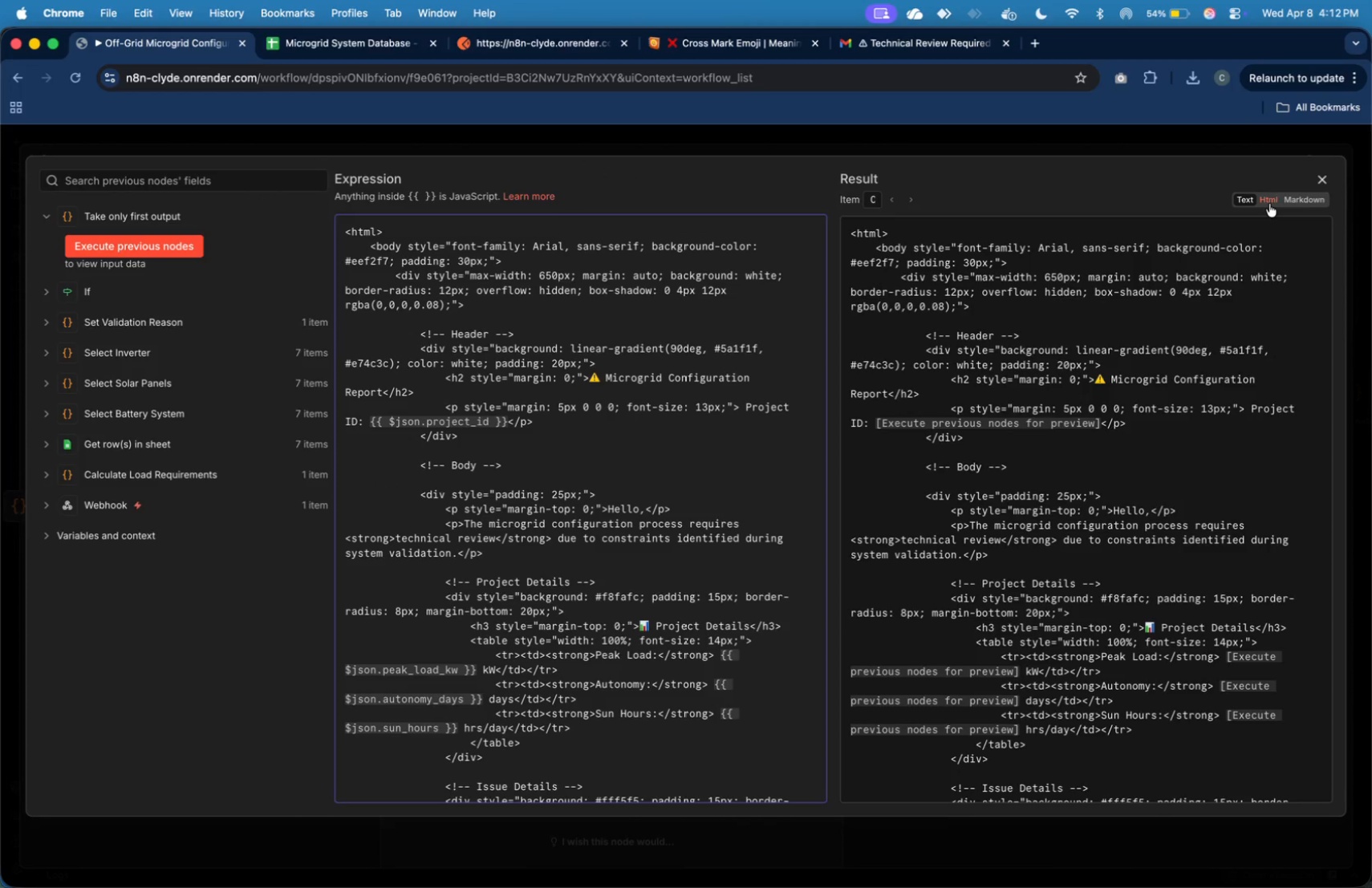 
key(Meta+Tab)
 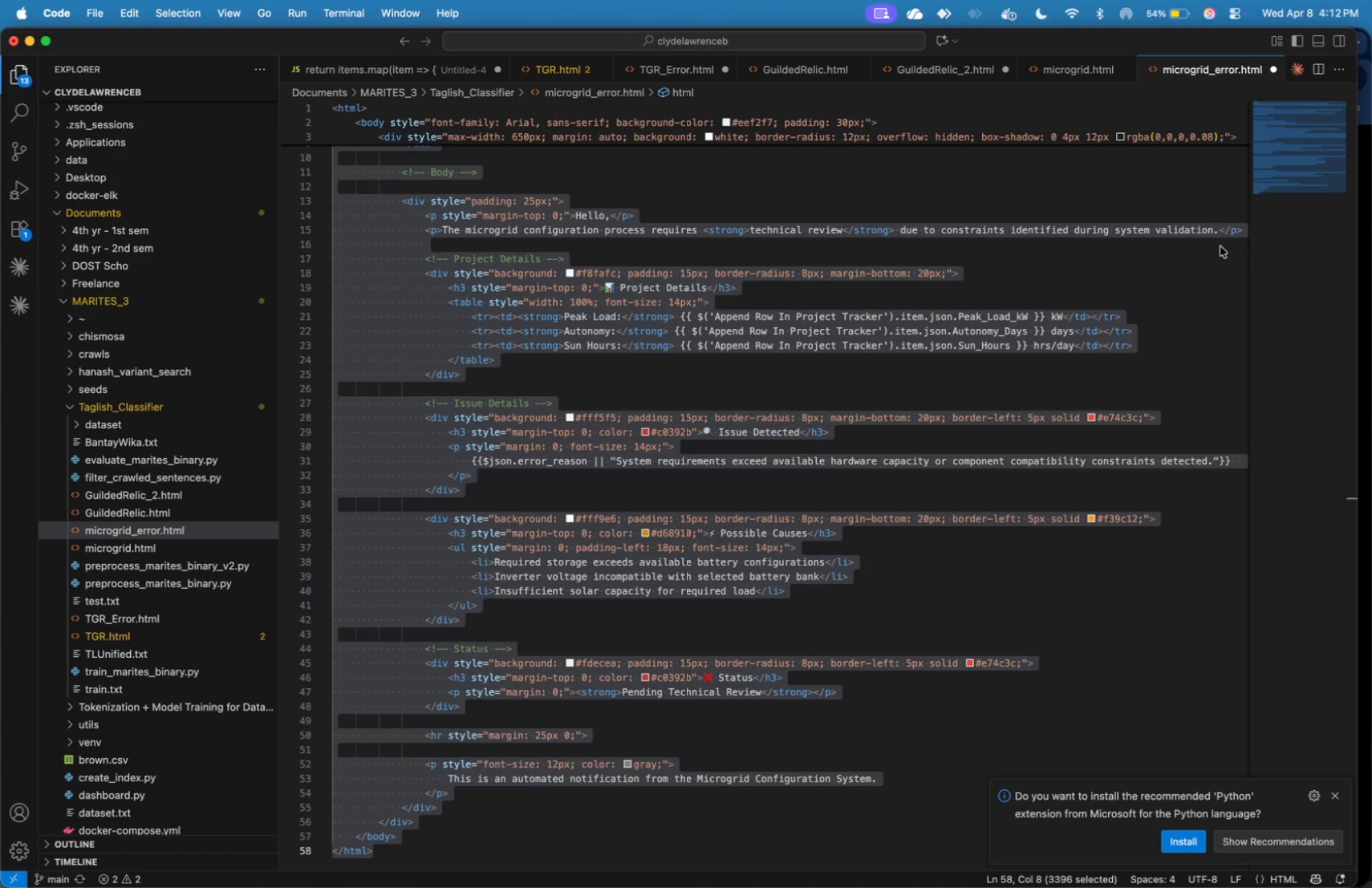 
left_click([1104, 362])
 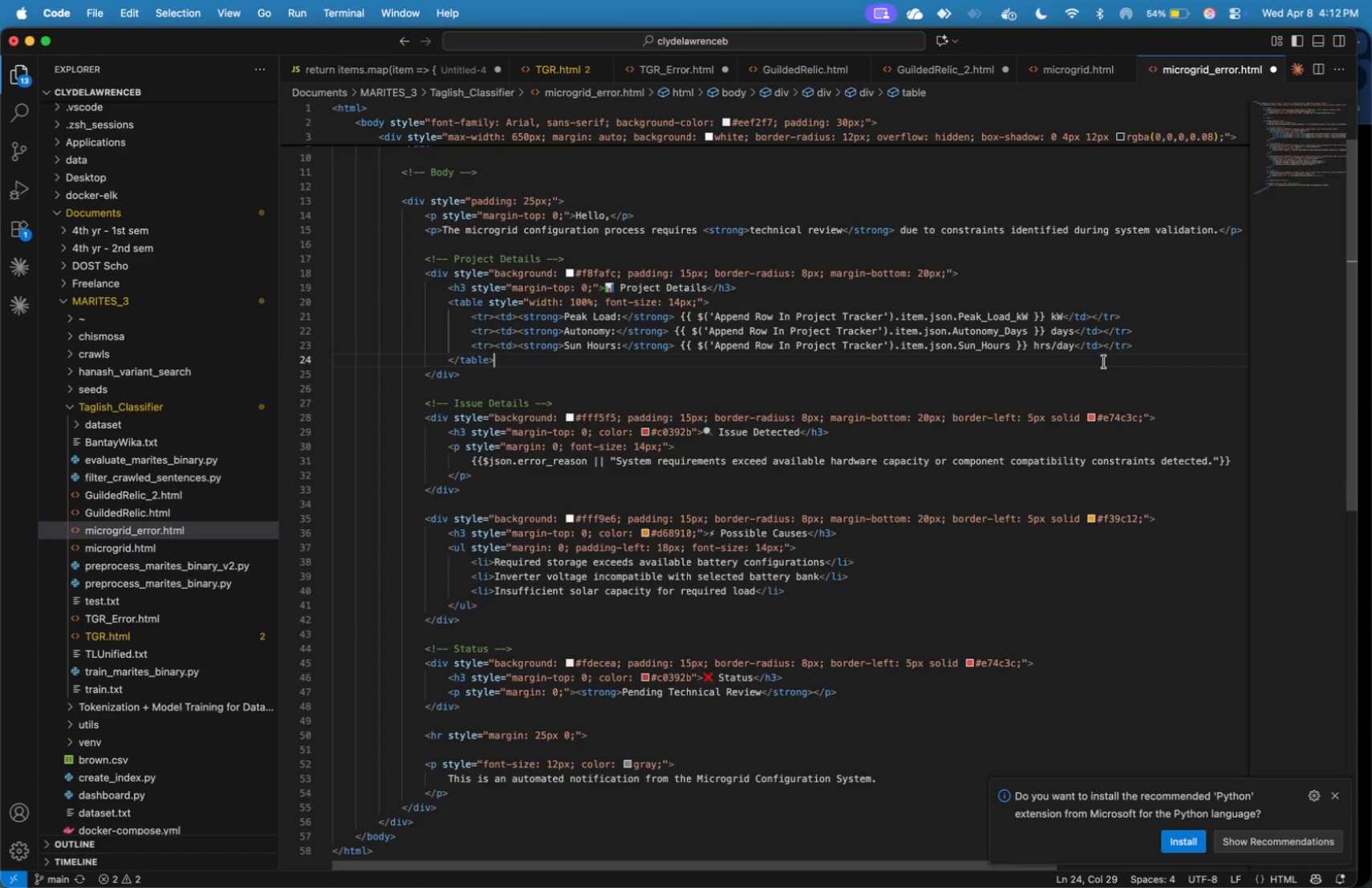 
key(Meta+A)
 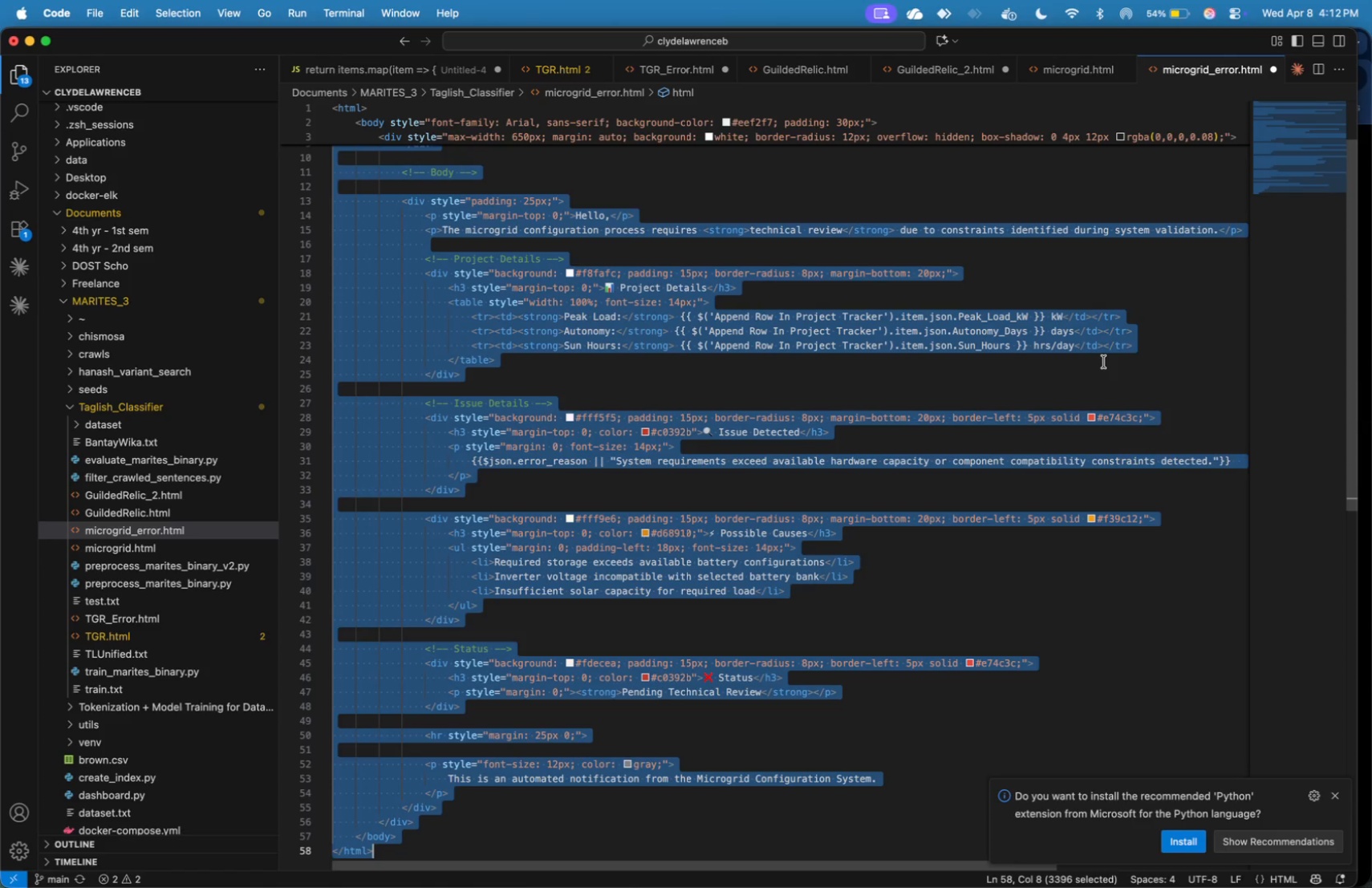 
key(Meta+C)
 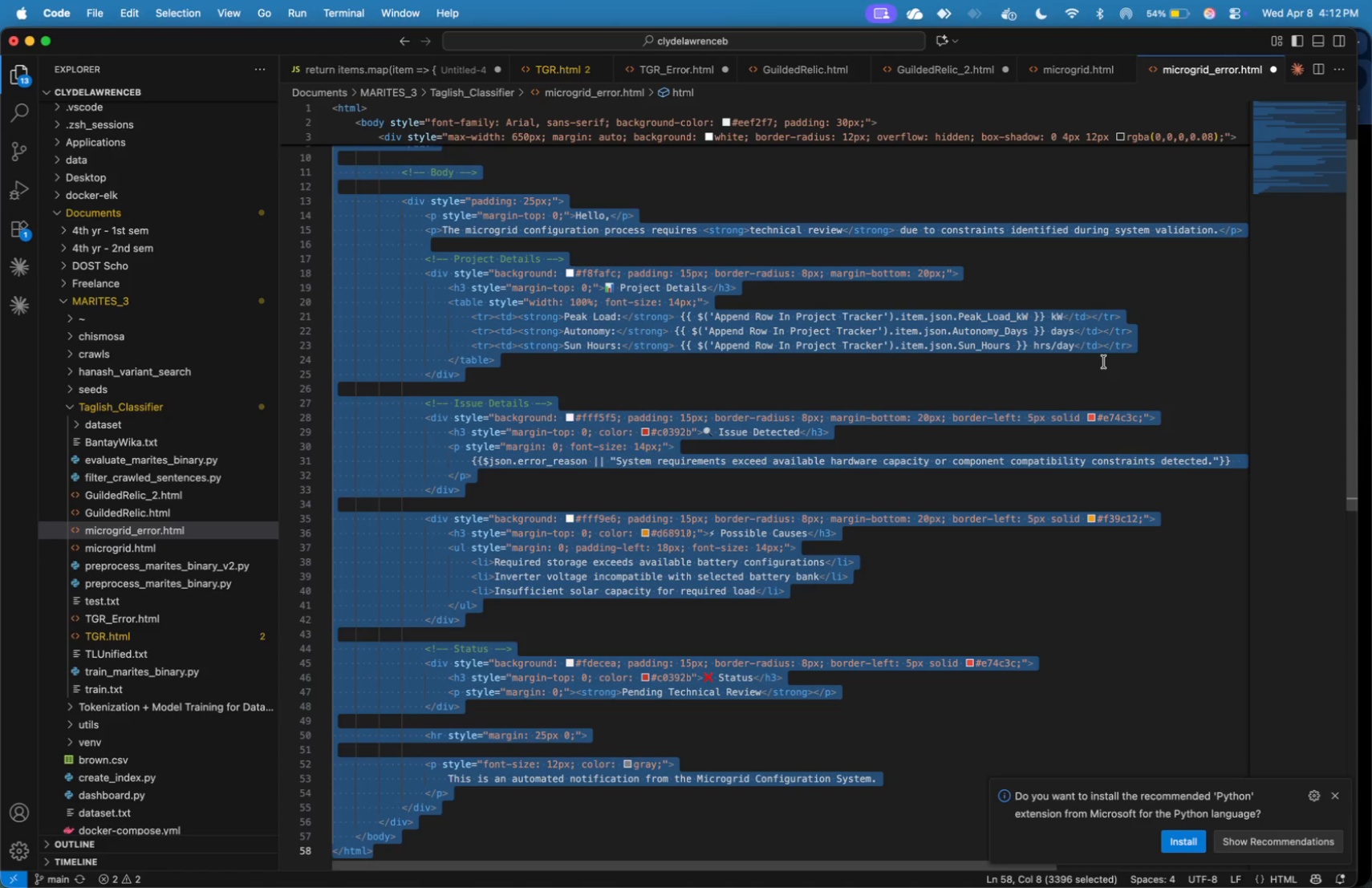 
key(Meta+Tab)
 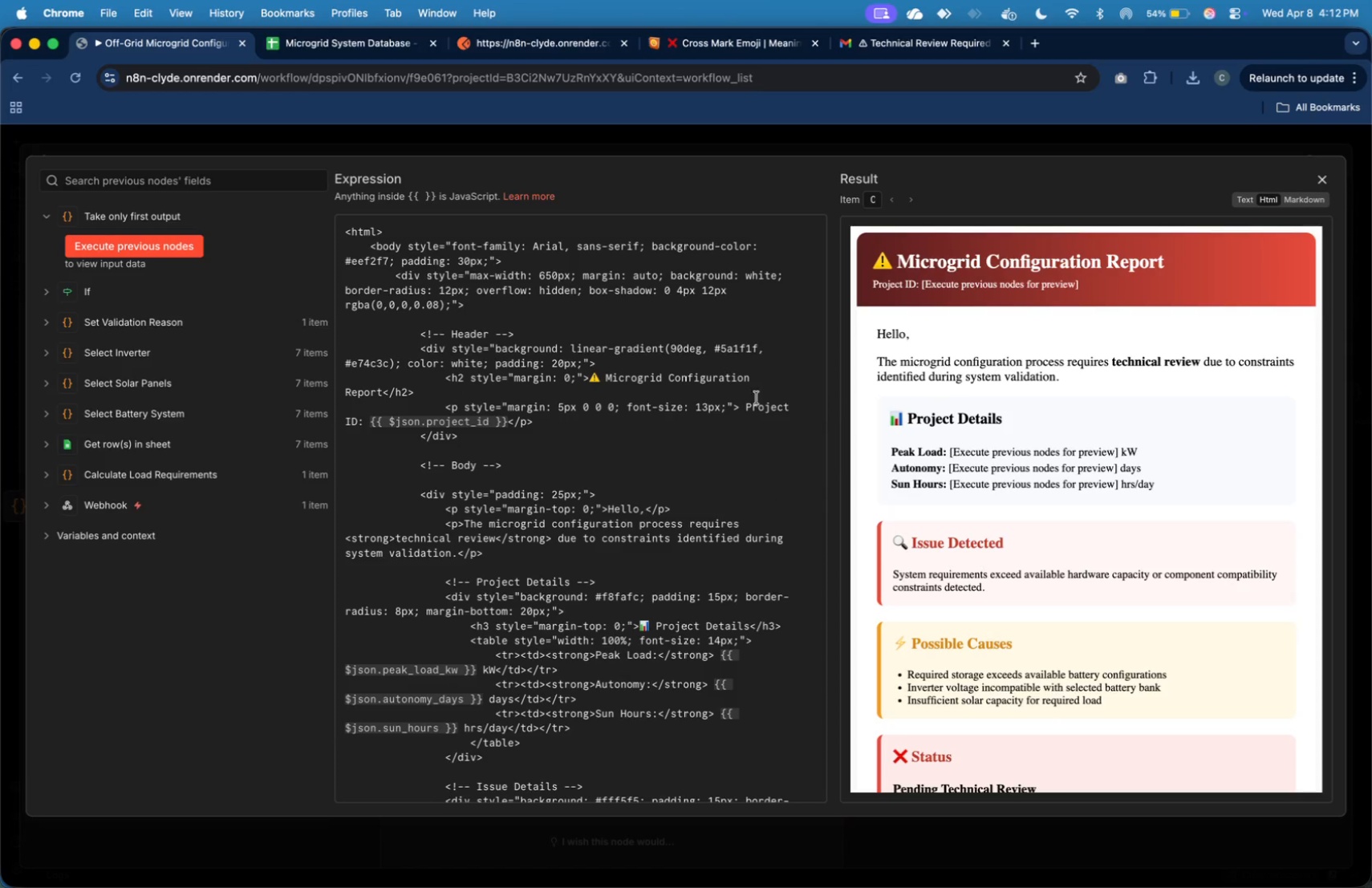 
left_click([639, 406])
 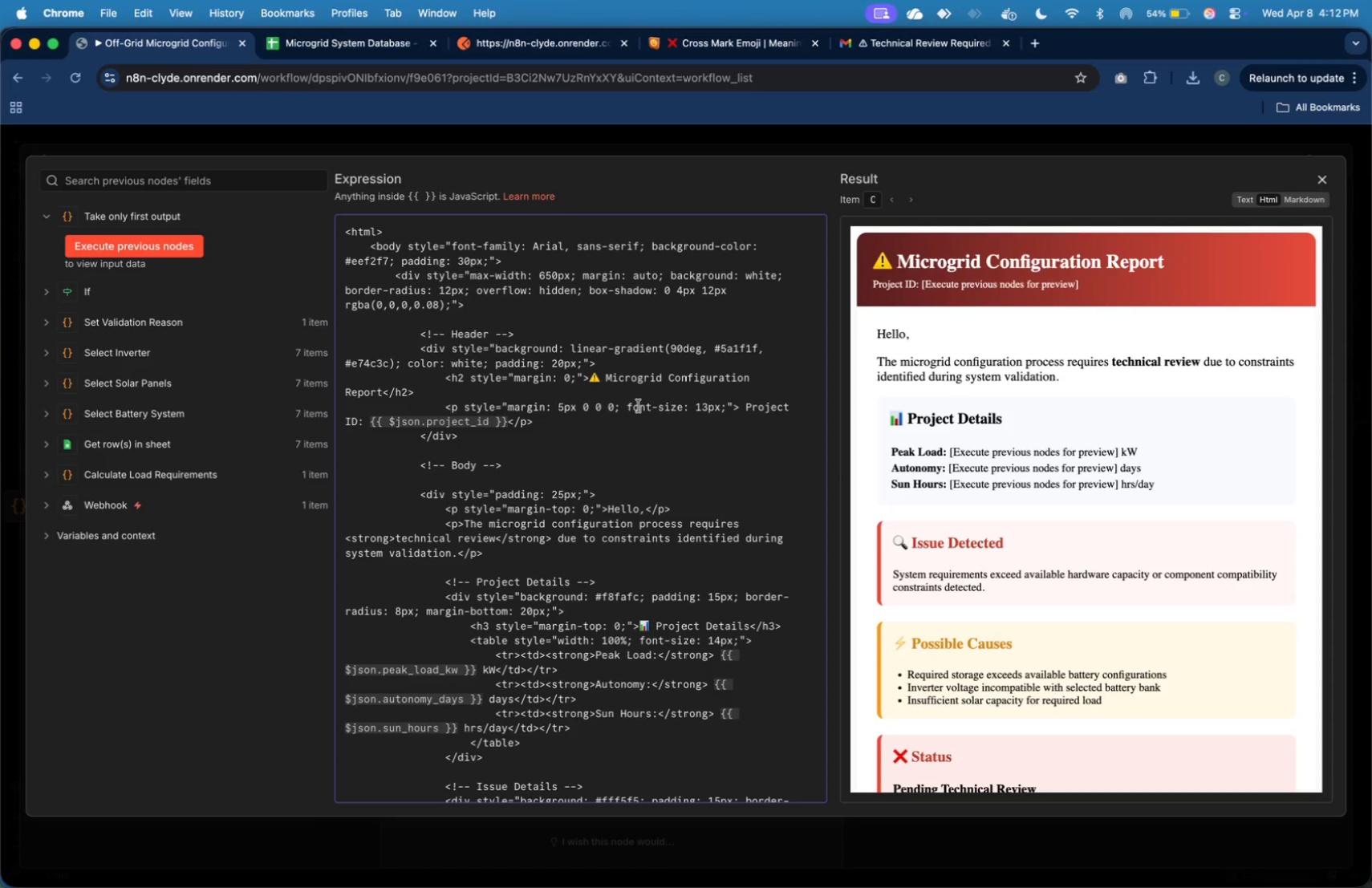 
key(Meta+A)
 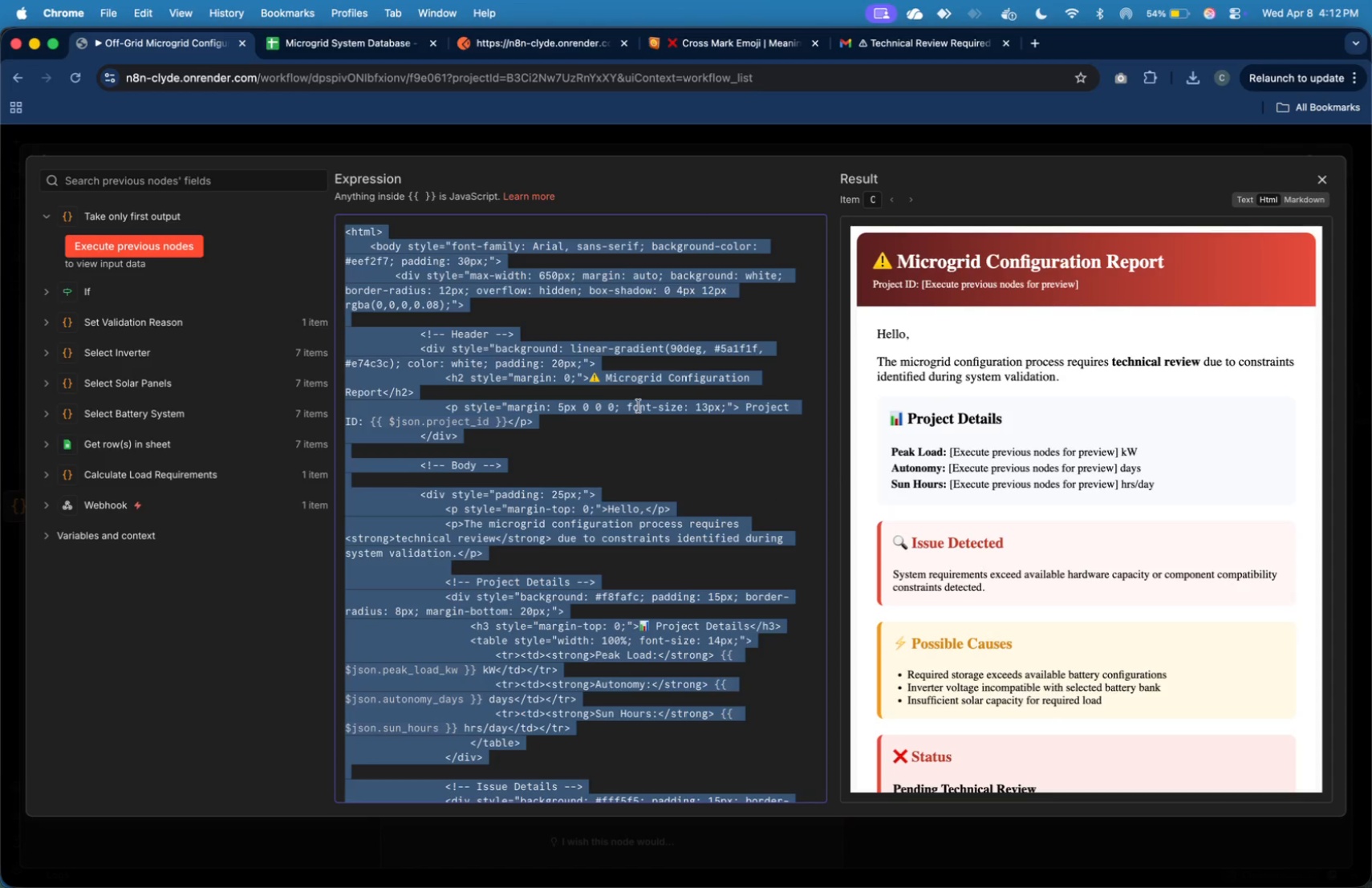 
key(Meta+V)
 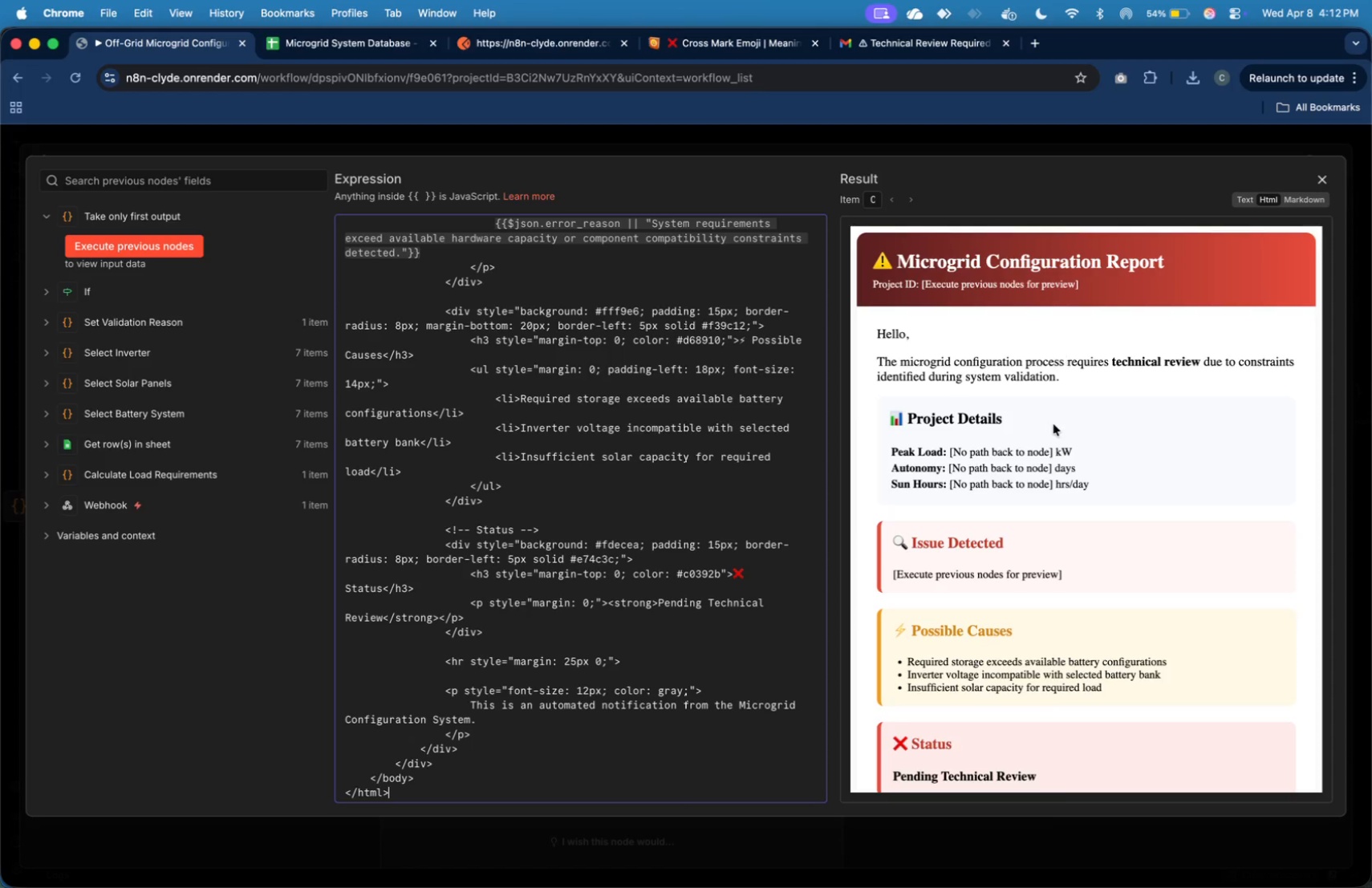 
scroll: coordinate [1053, 432], scroll_direction: down, amount: 6.0
 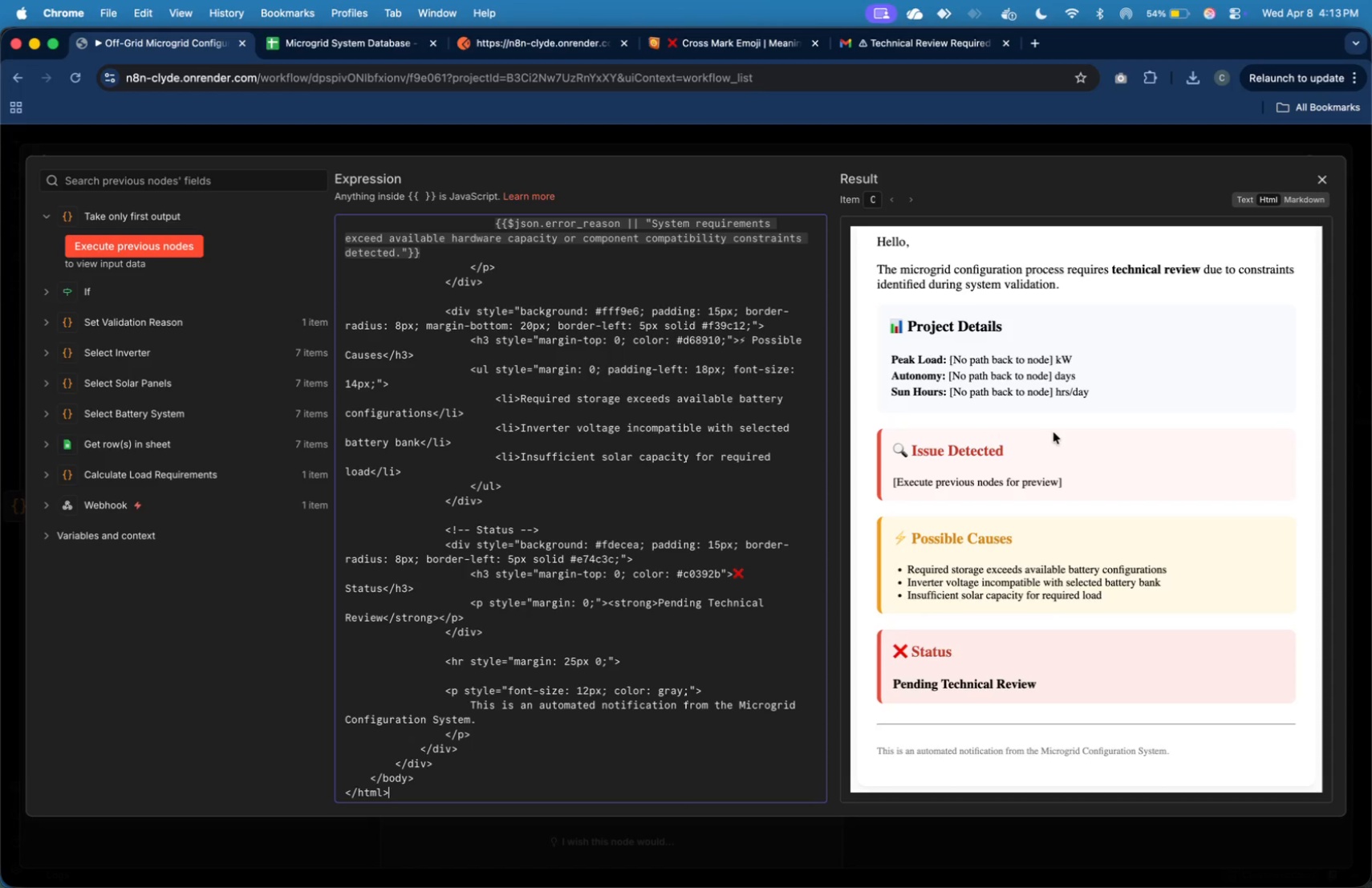 
wait(34.63)
 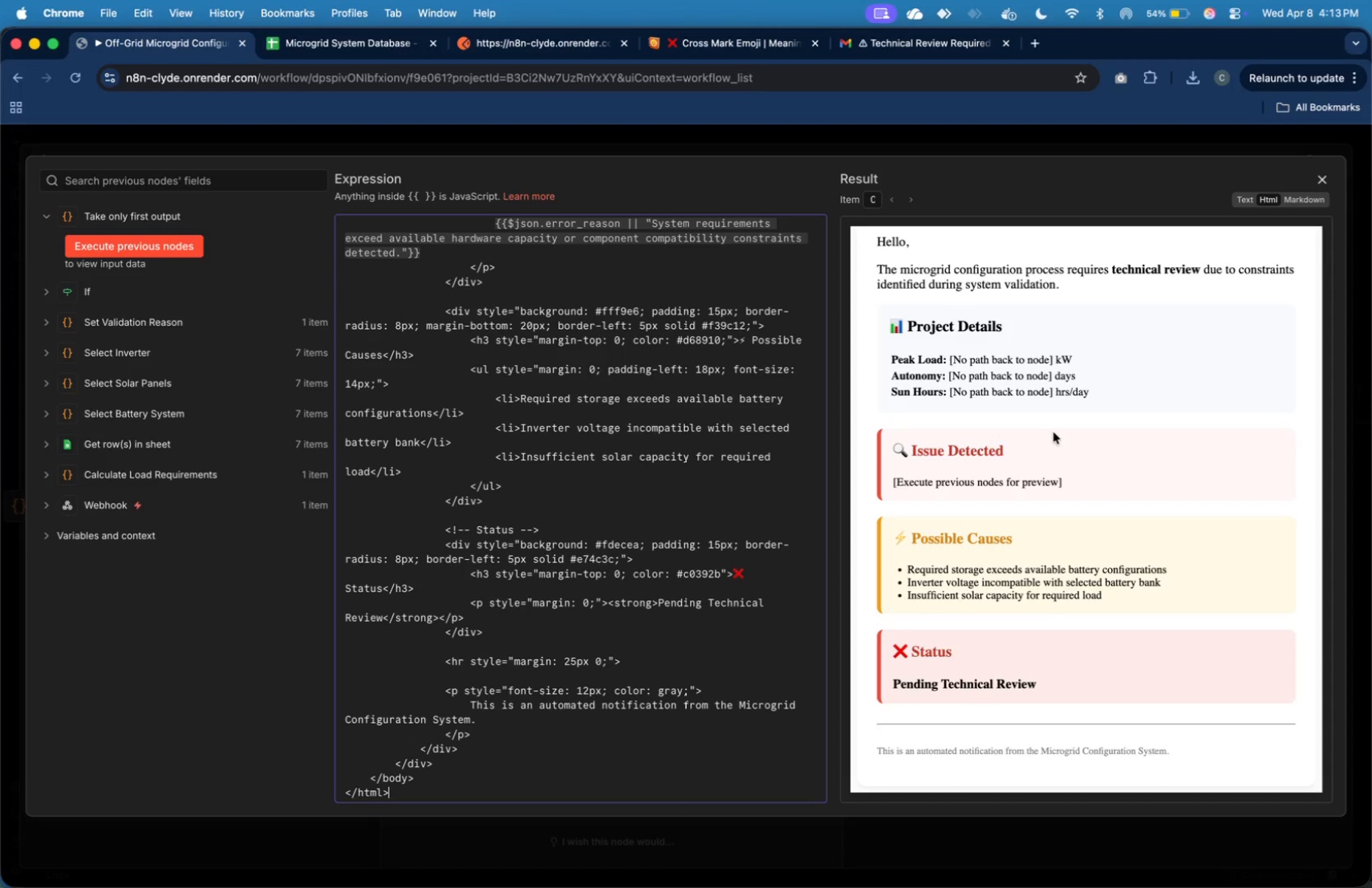 
scroll: coordinate [1199, 376], scroll_direction: up, amount: 18.0
 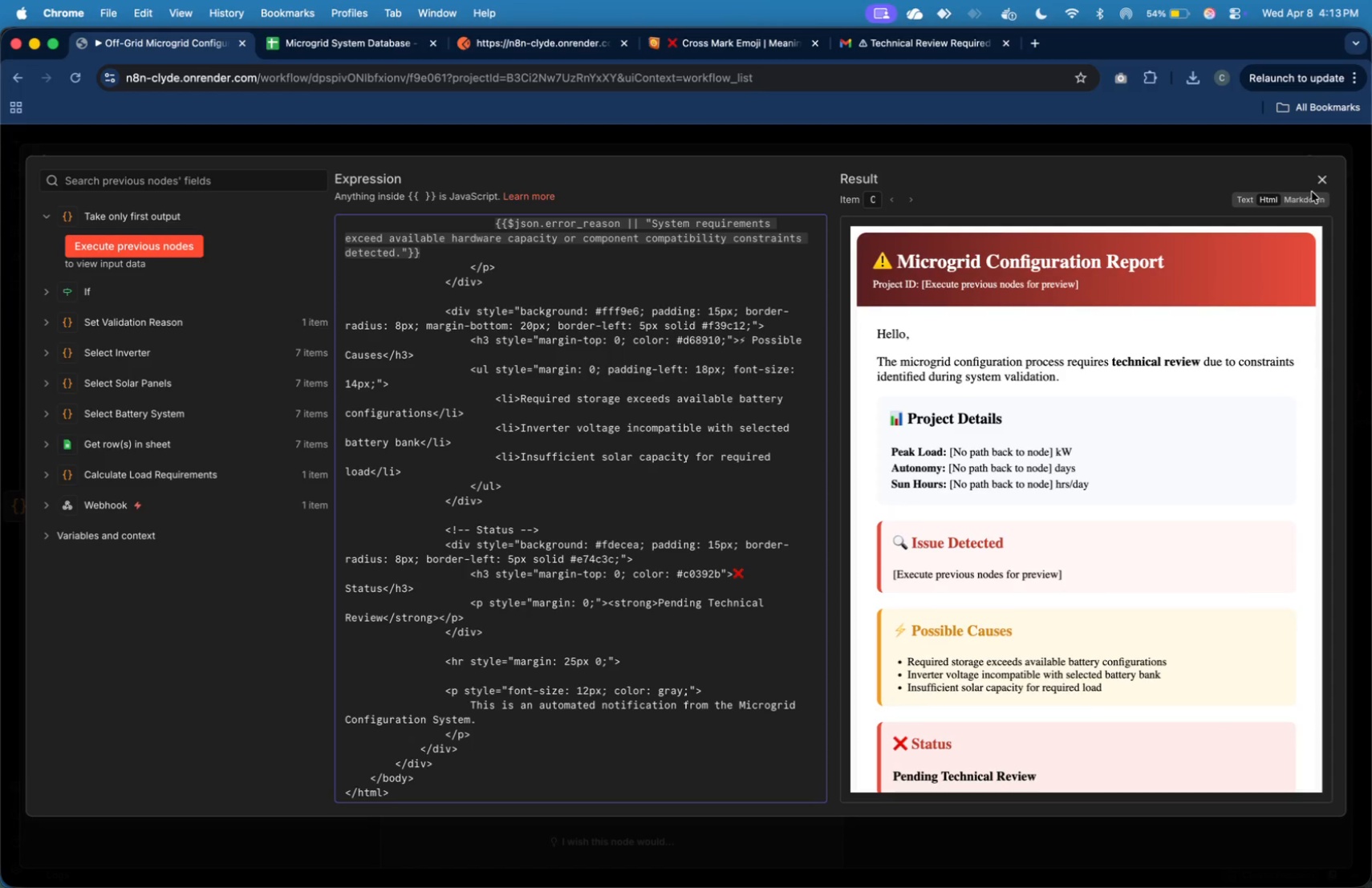 
left_click([1324, 175])
 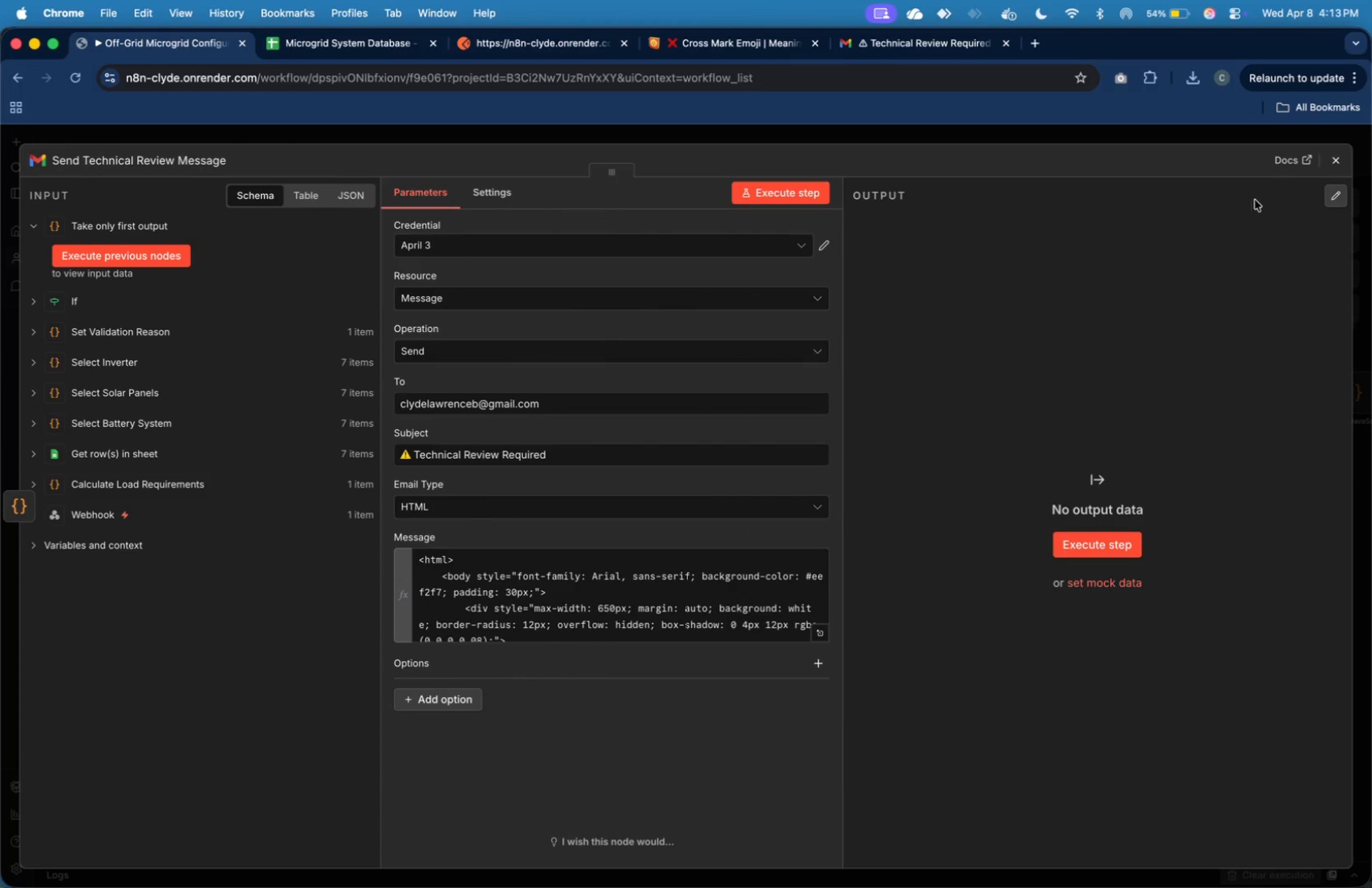 
left_click([1339, 164])
 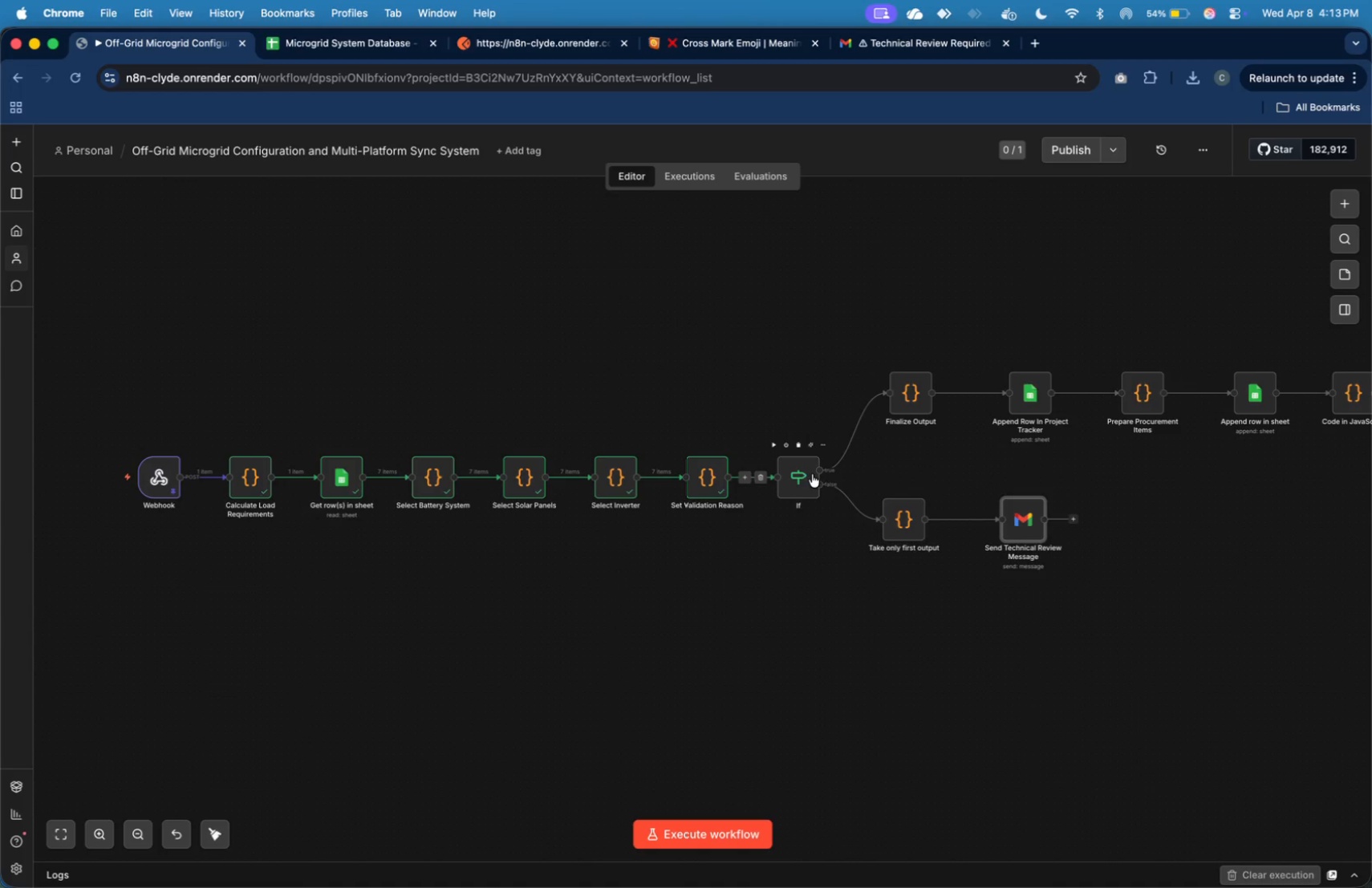 
wait(8.43)
 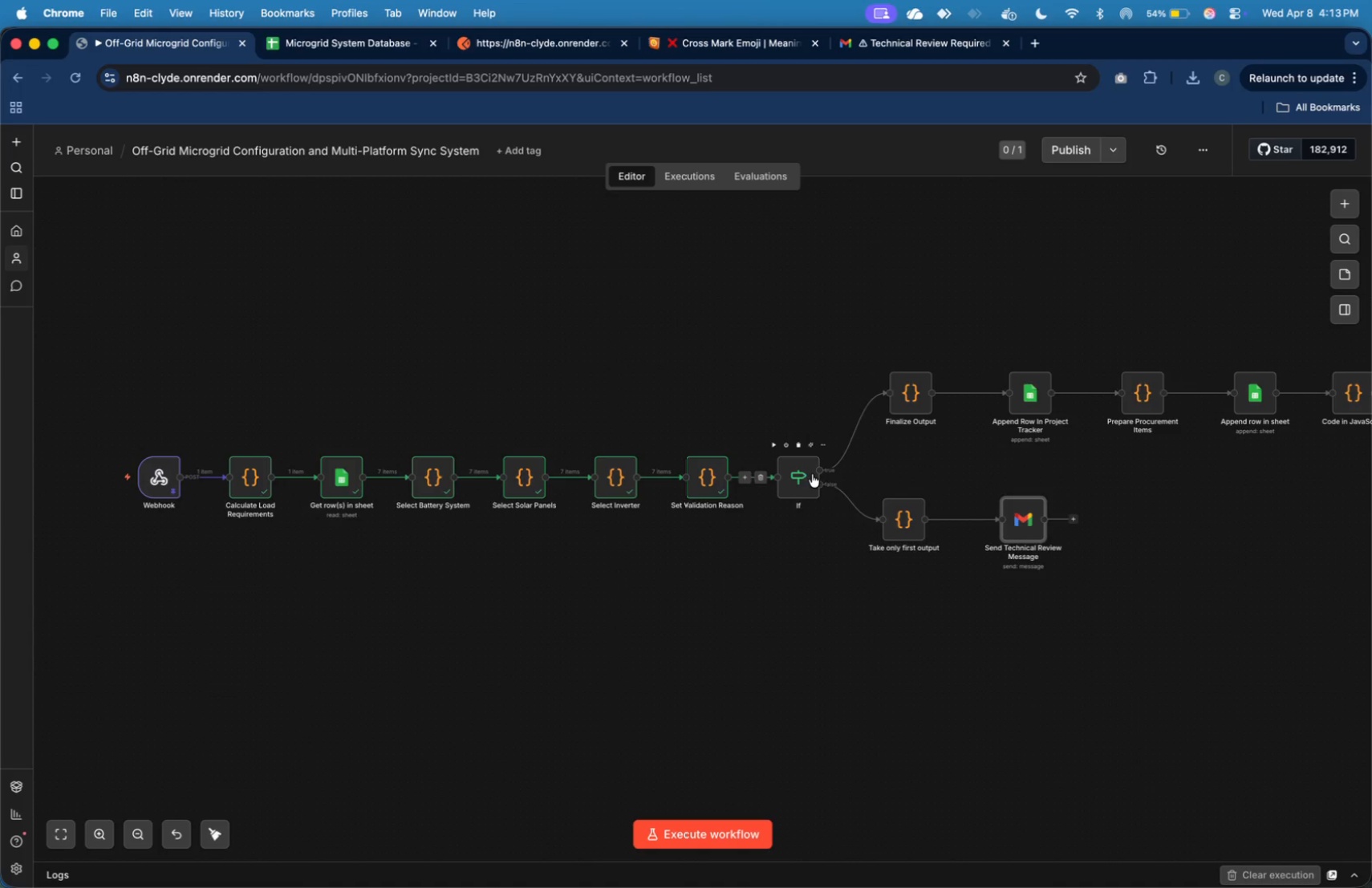 
double_click([425, 485])
 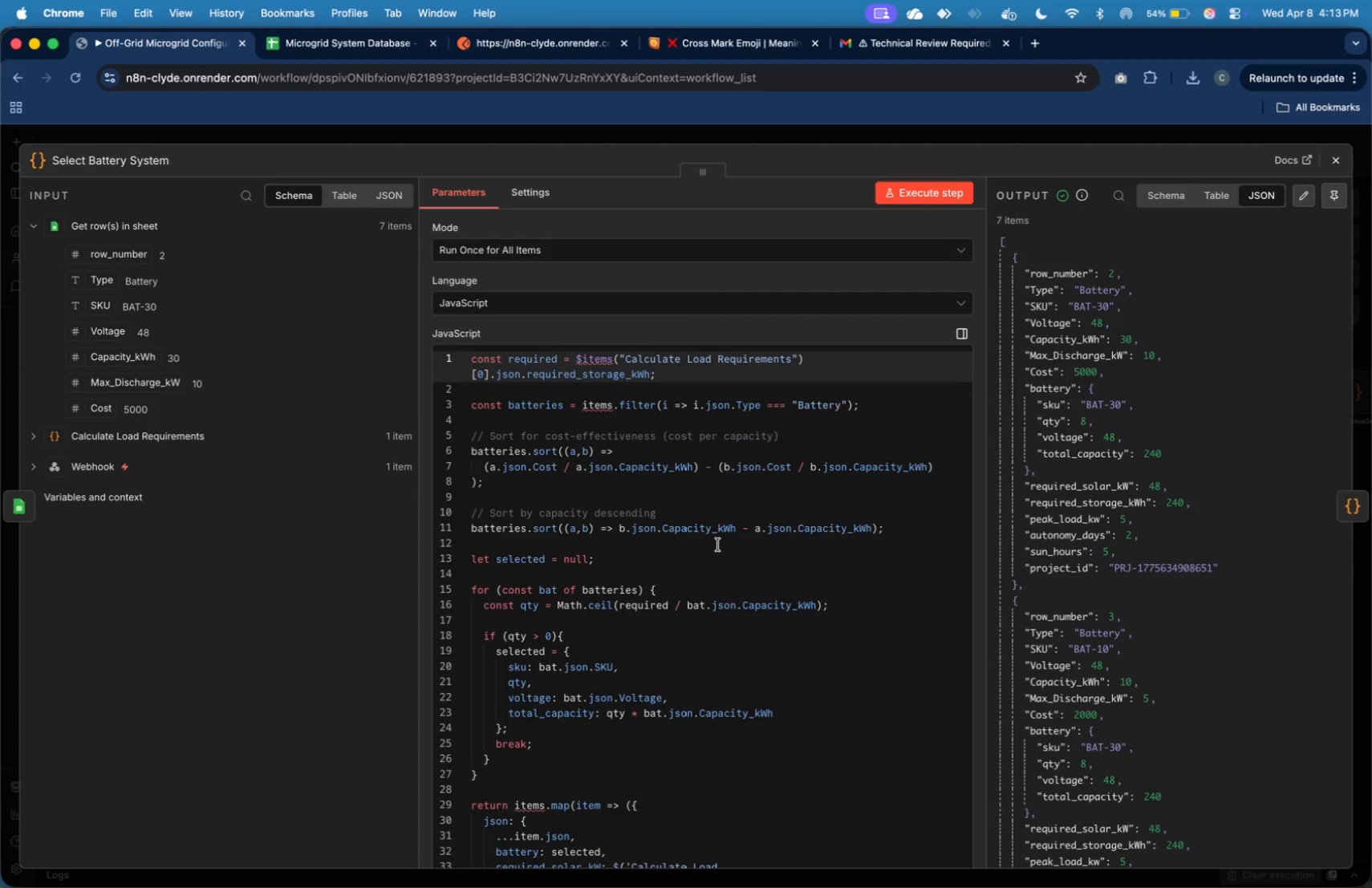 
wait(15.34)
 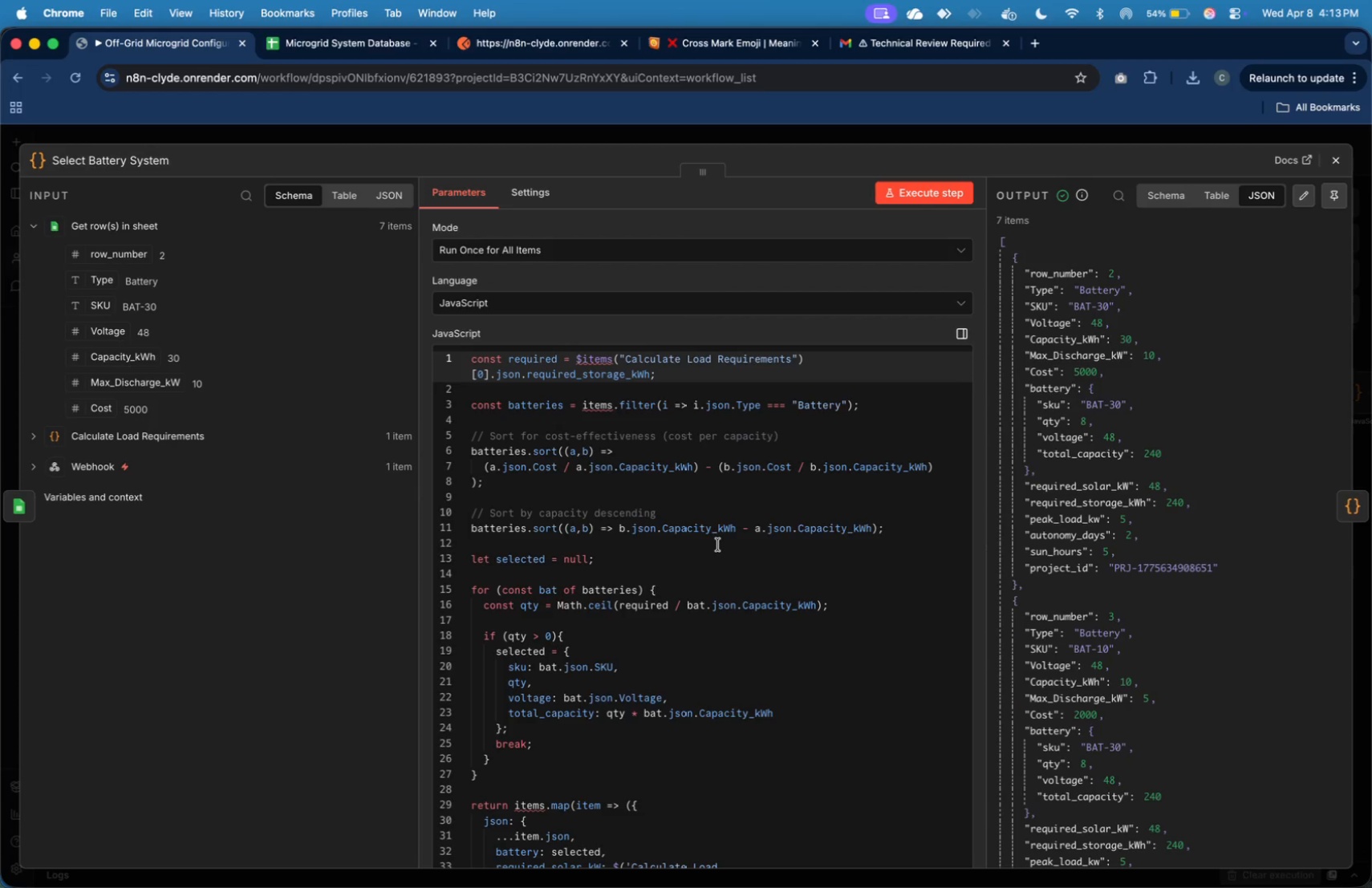 
left_click([730, 525])
 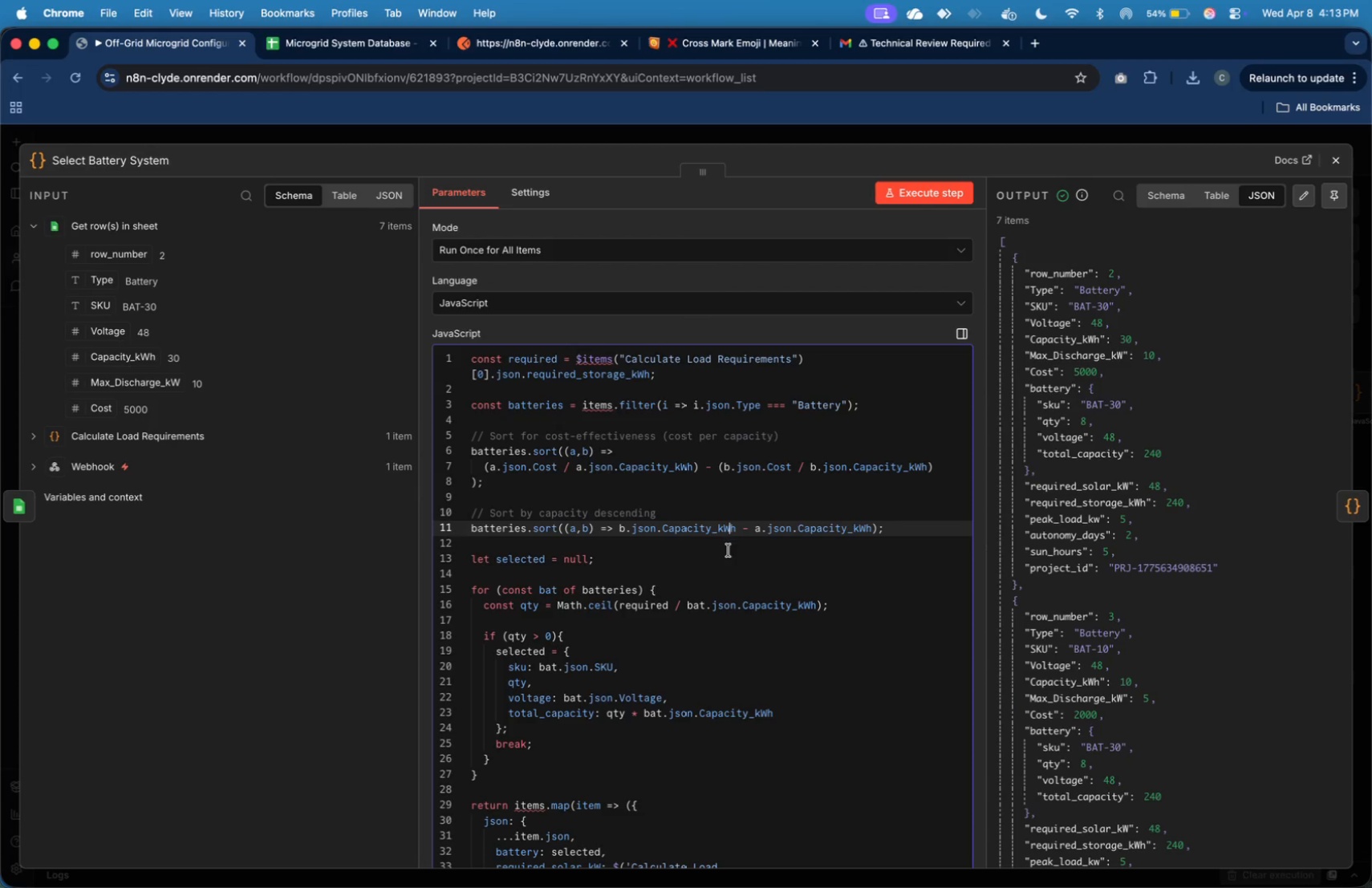 
left_click([729, 550])
 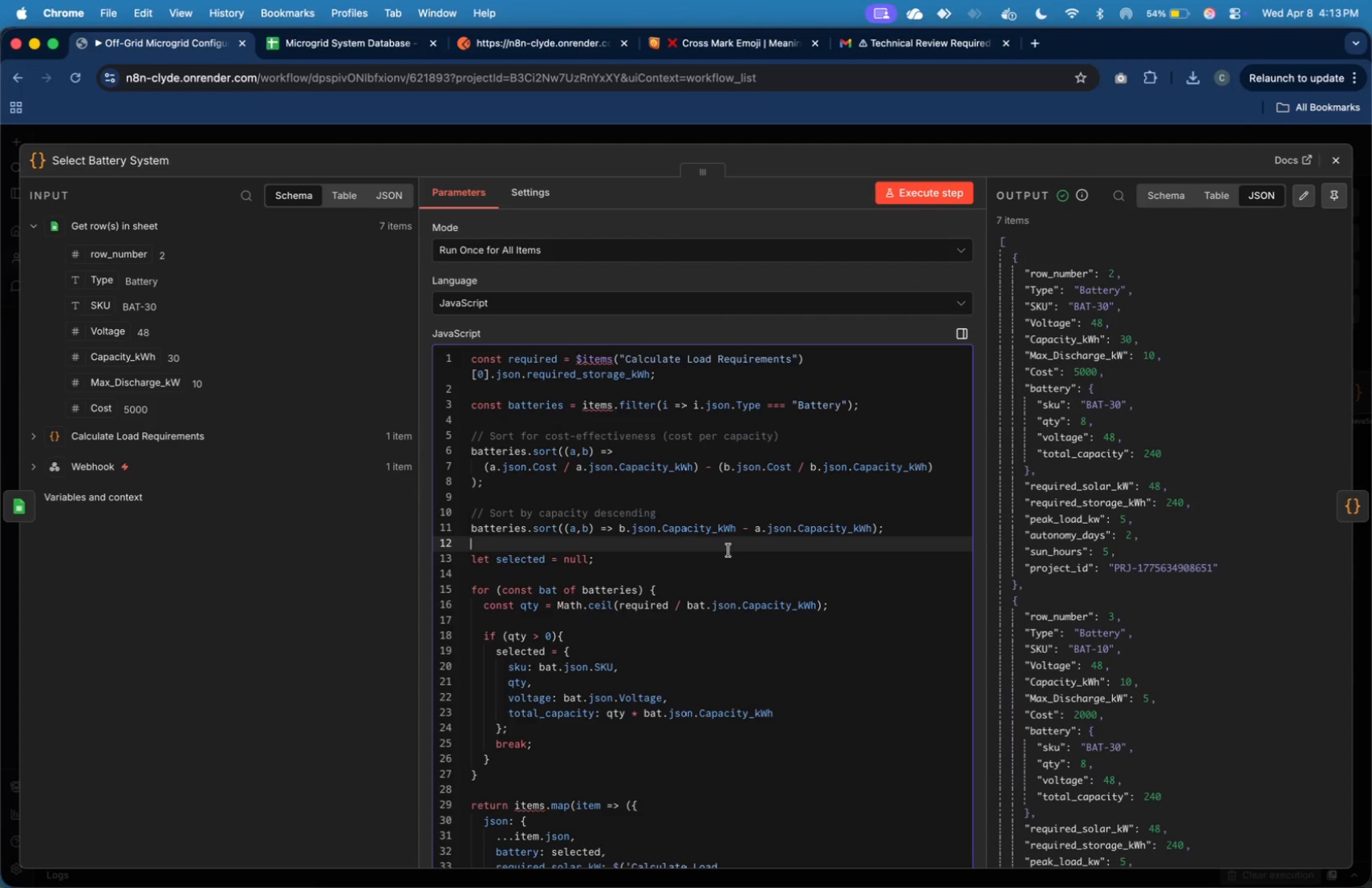 
wait(21.7)
 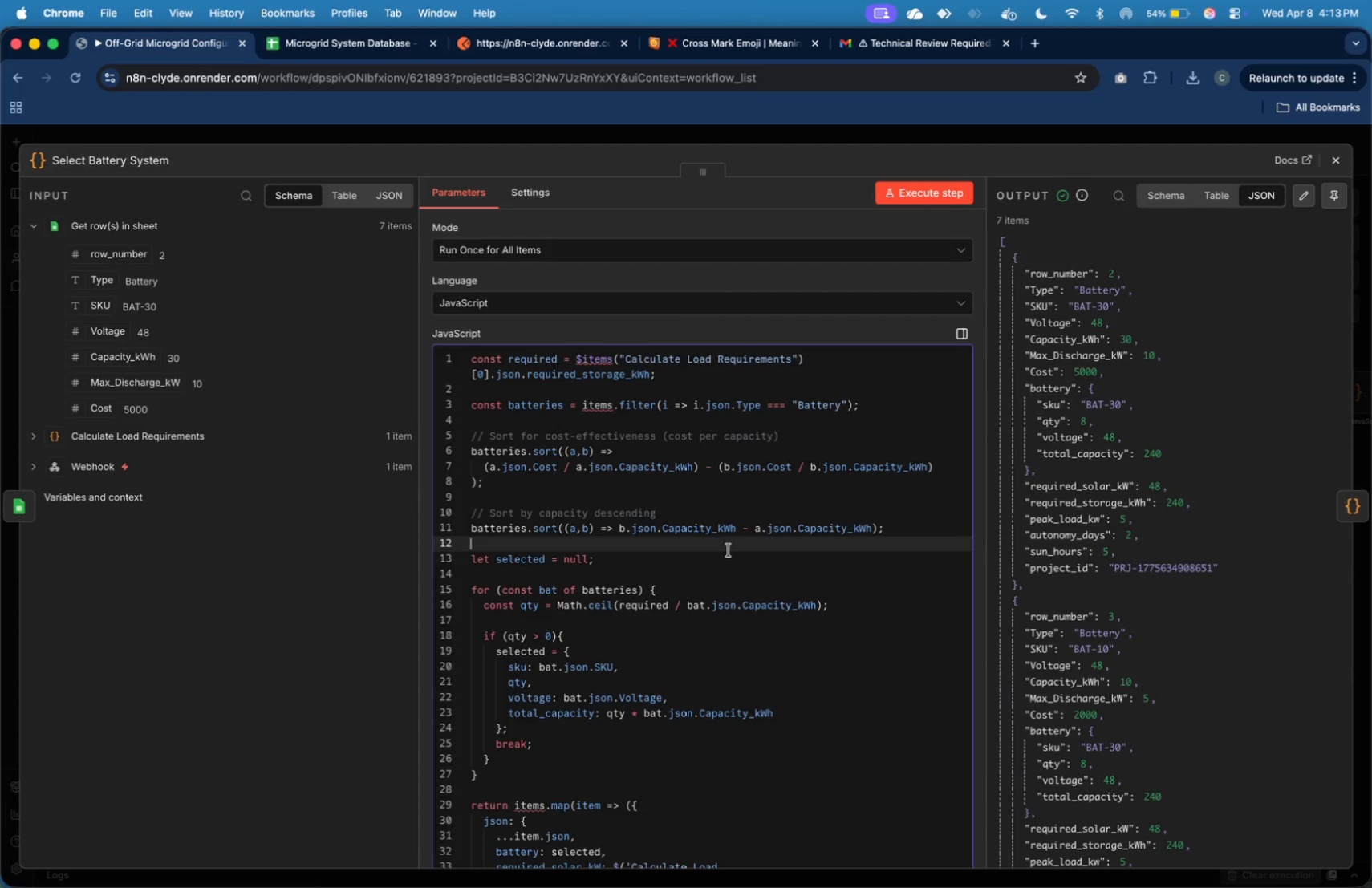 
left_click([1325, 160])
 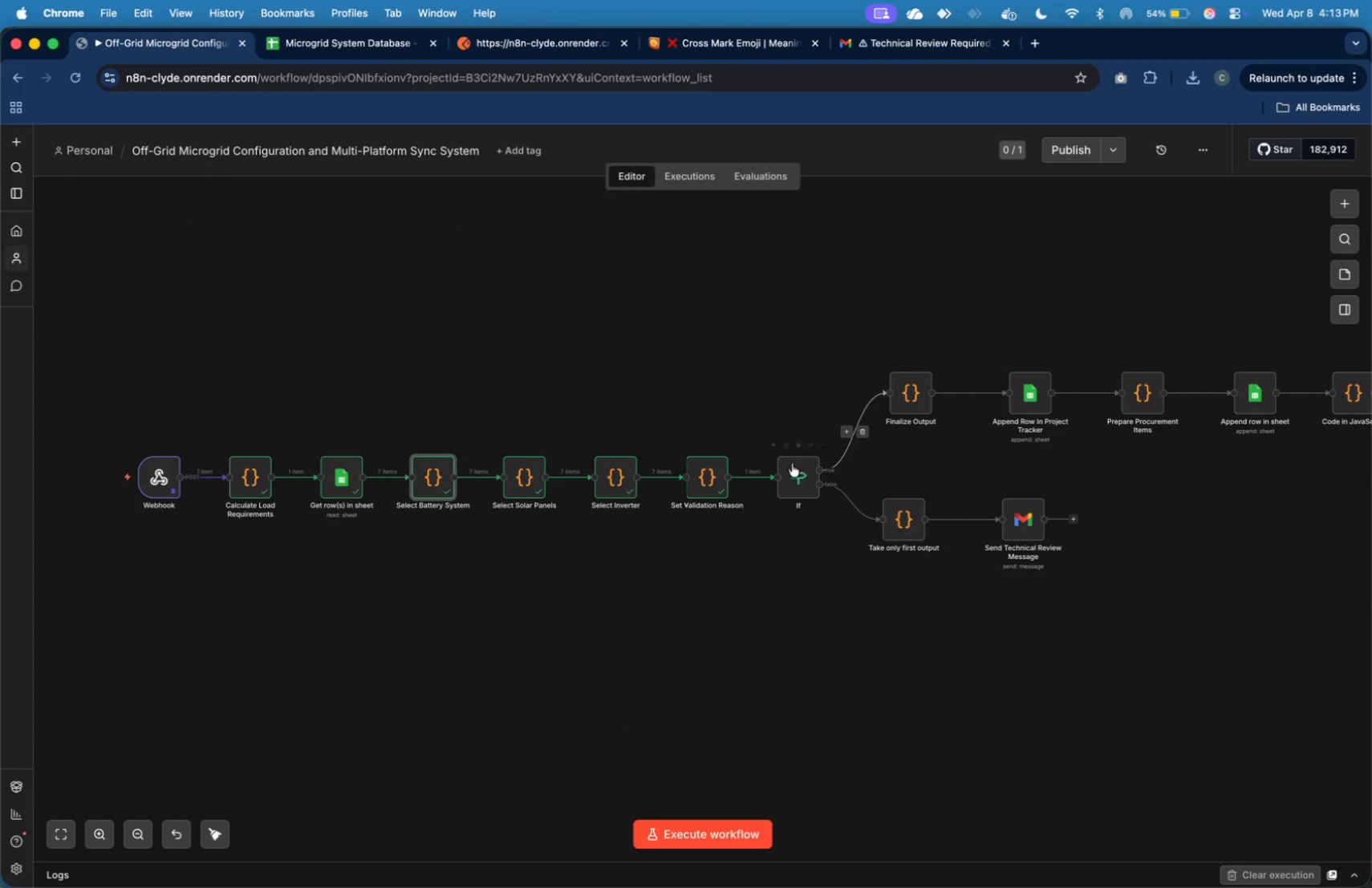 
double_click([792, 473])
 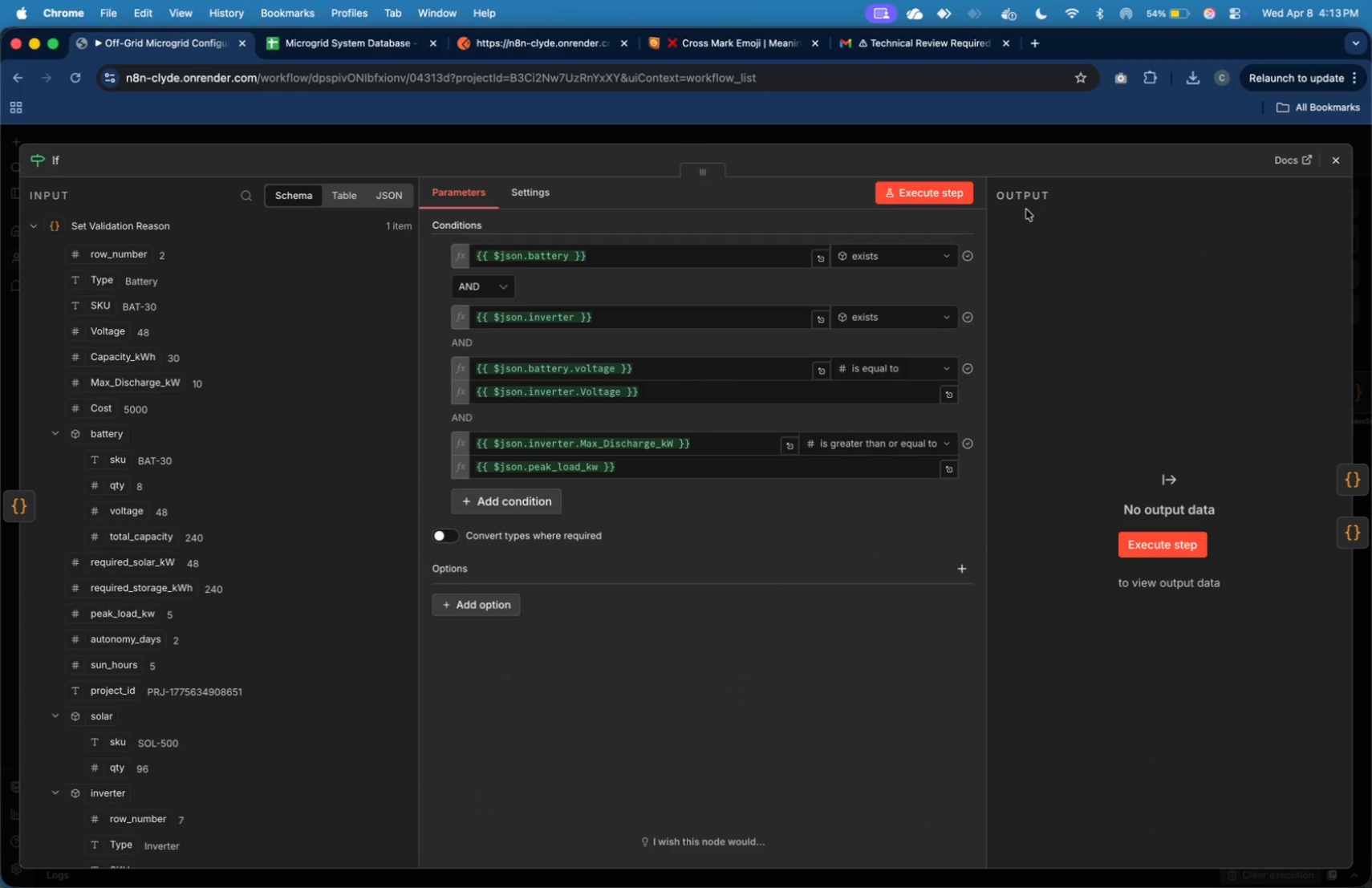 
left_click([926, 189])
 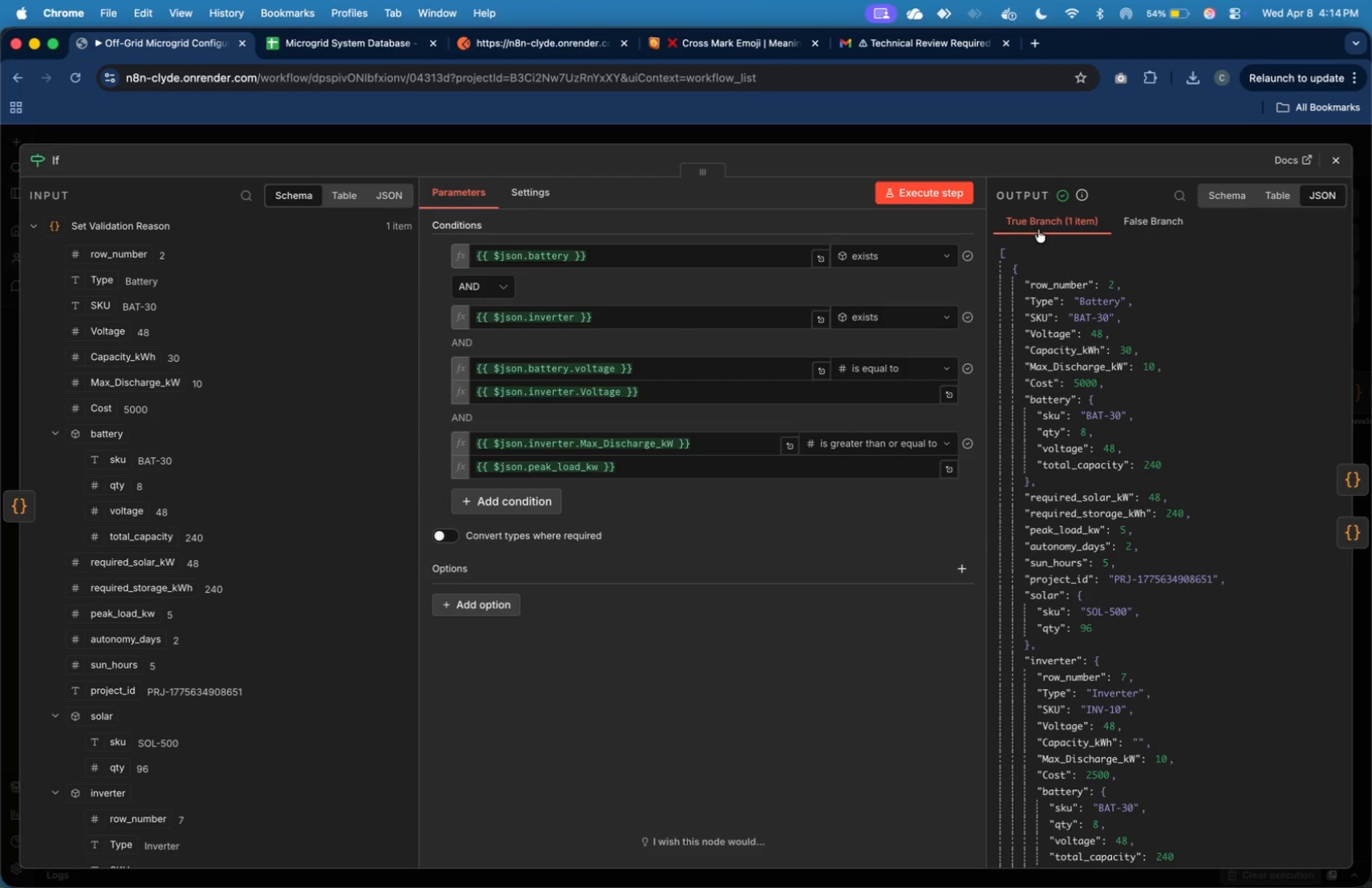 
wait(35.54)
 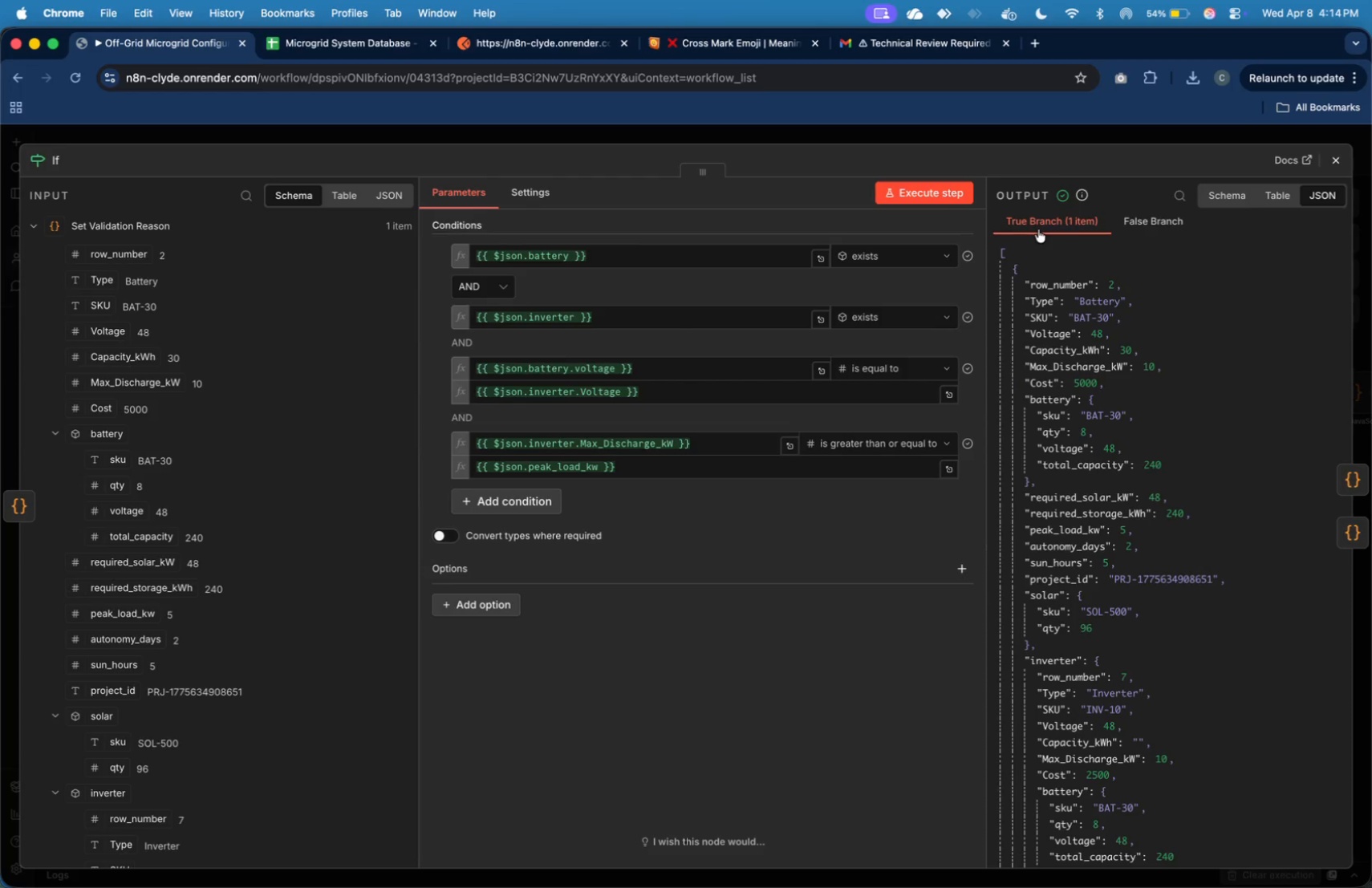 
left_click([1333, 156])
 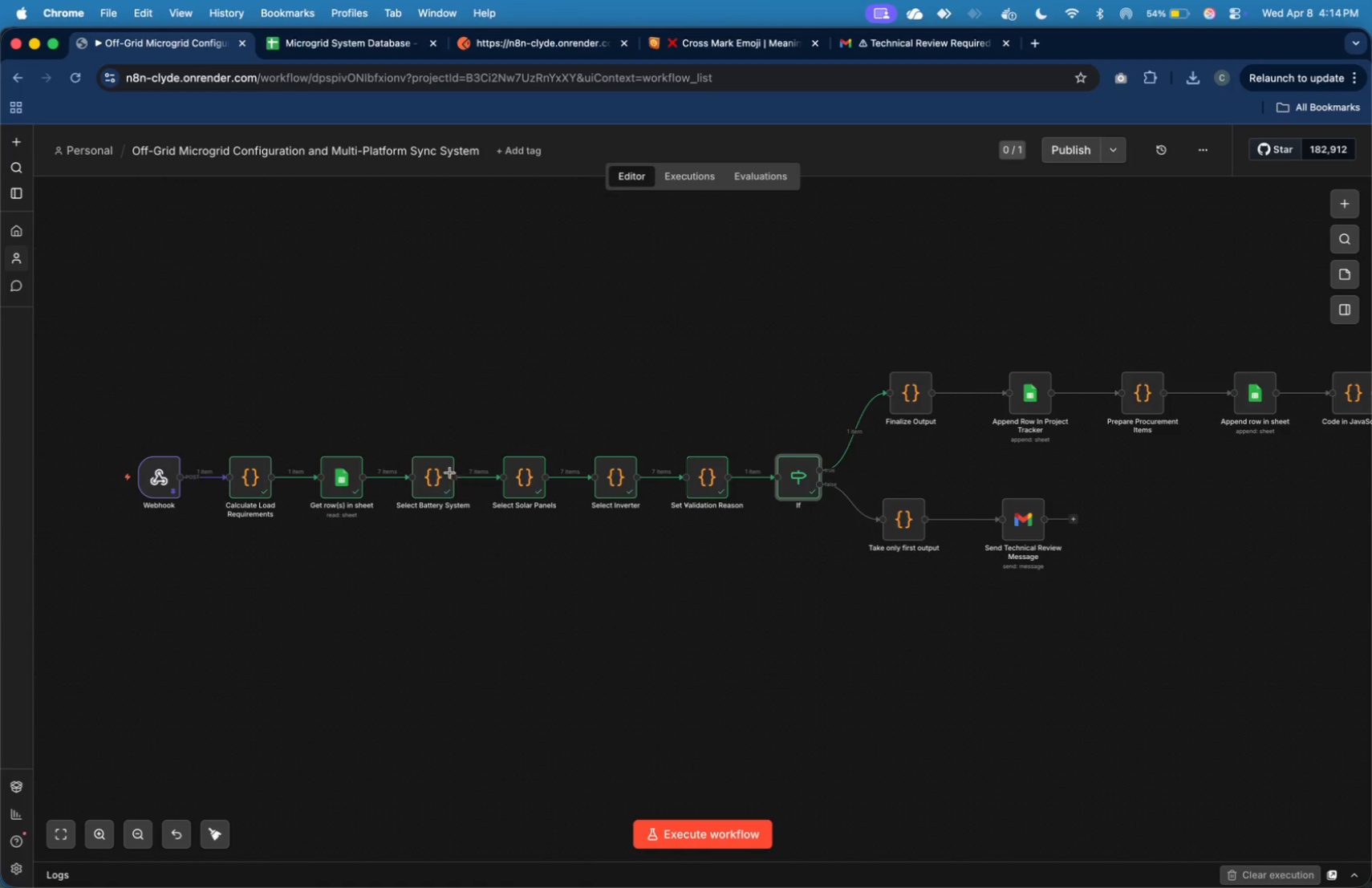 
double_click([516, 491])
 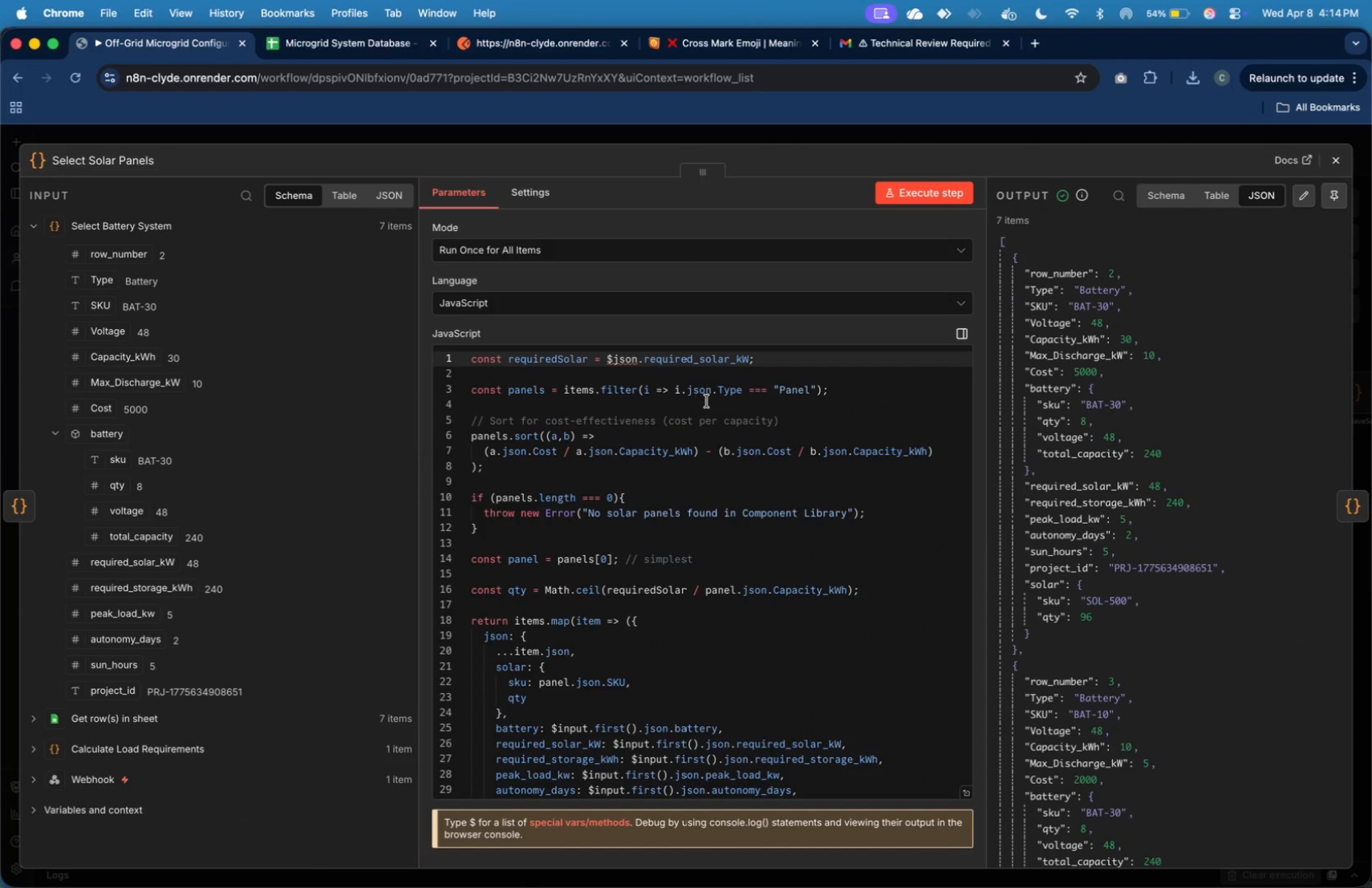 
left_click([719, 428])
 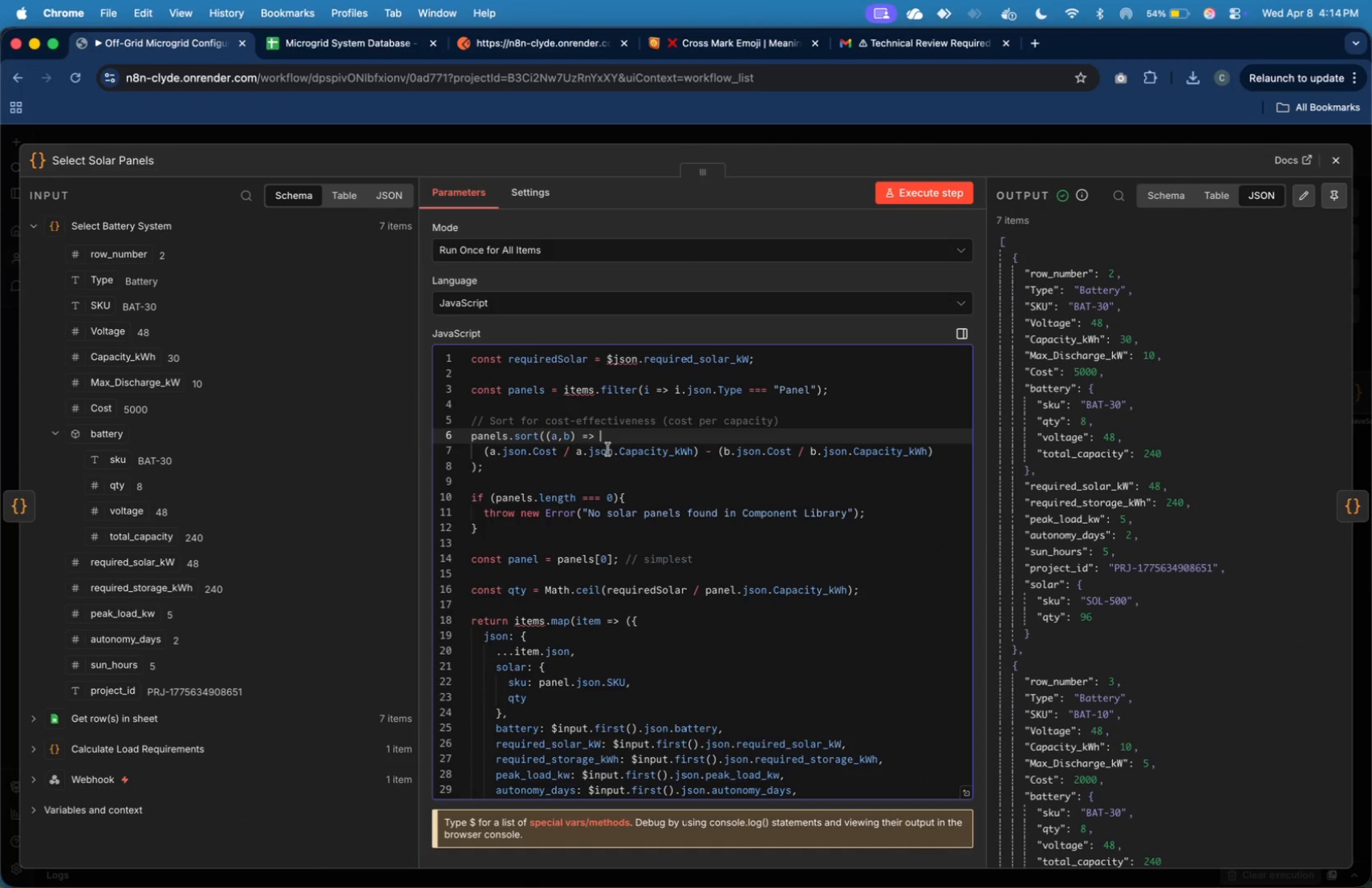 
left_click([604, 452])
 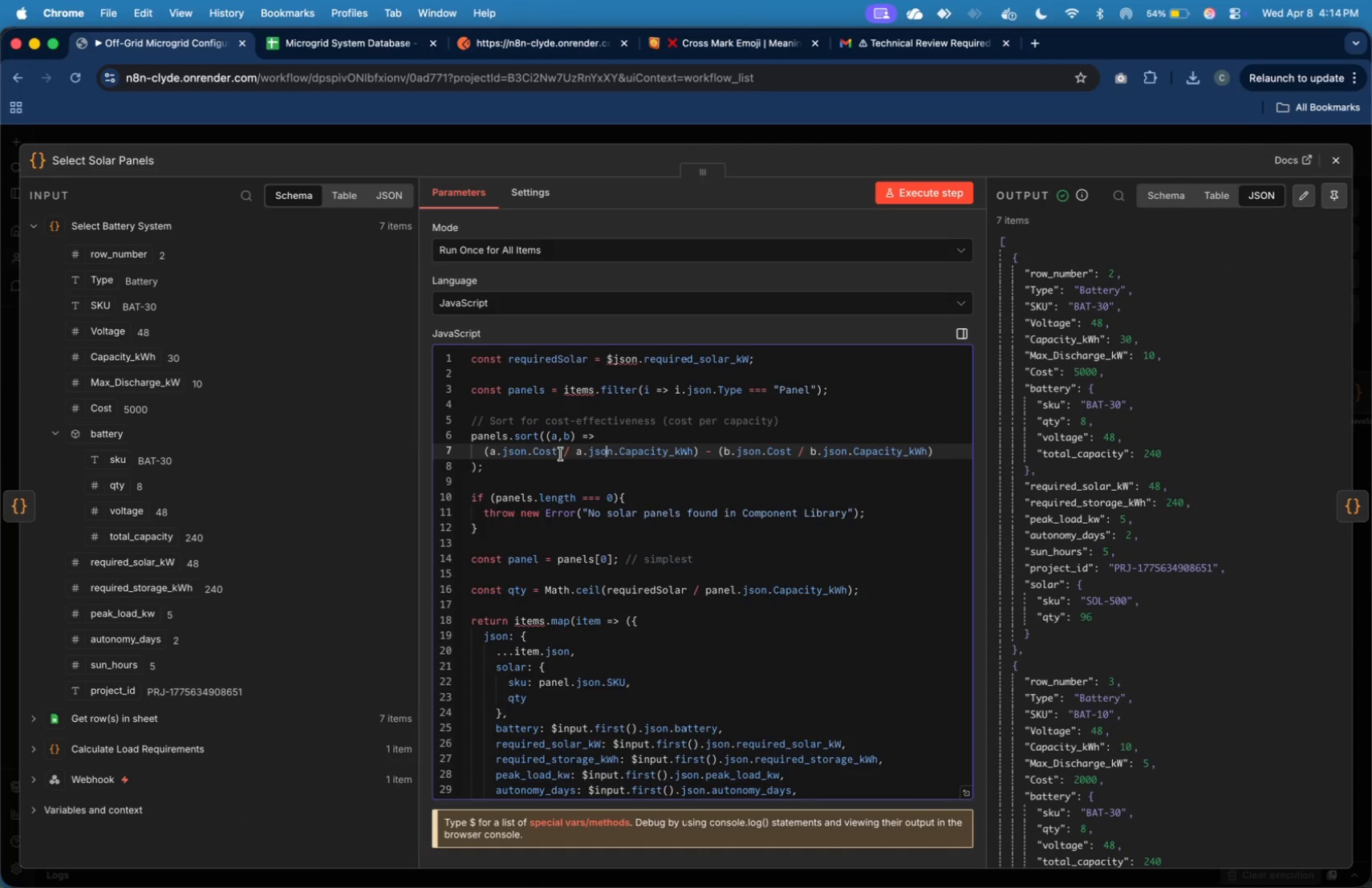 
left_click_drag(start_coordinate=[561, 454], to_coordinate=[708, 452])
 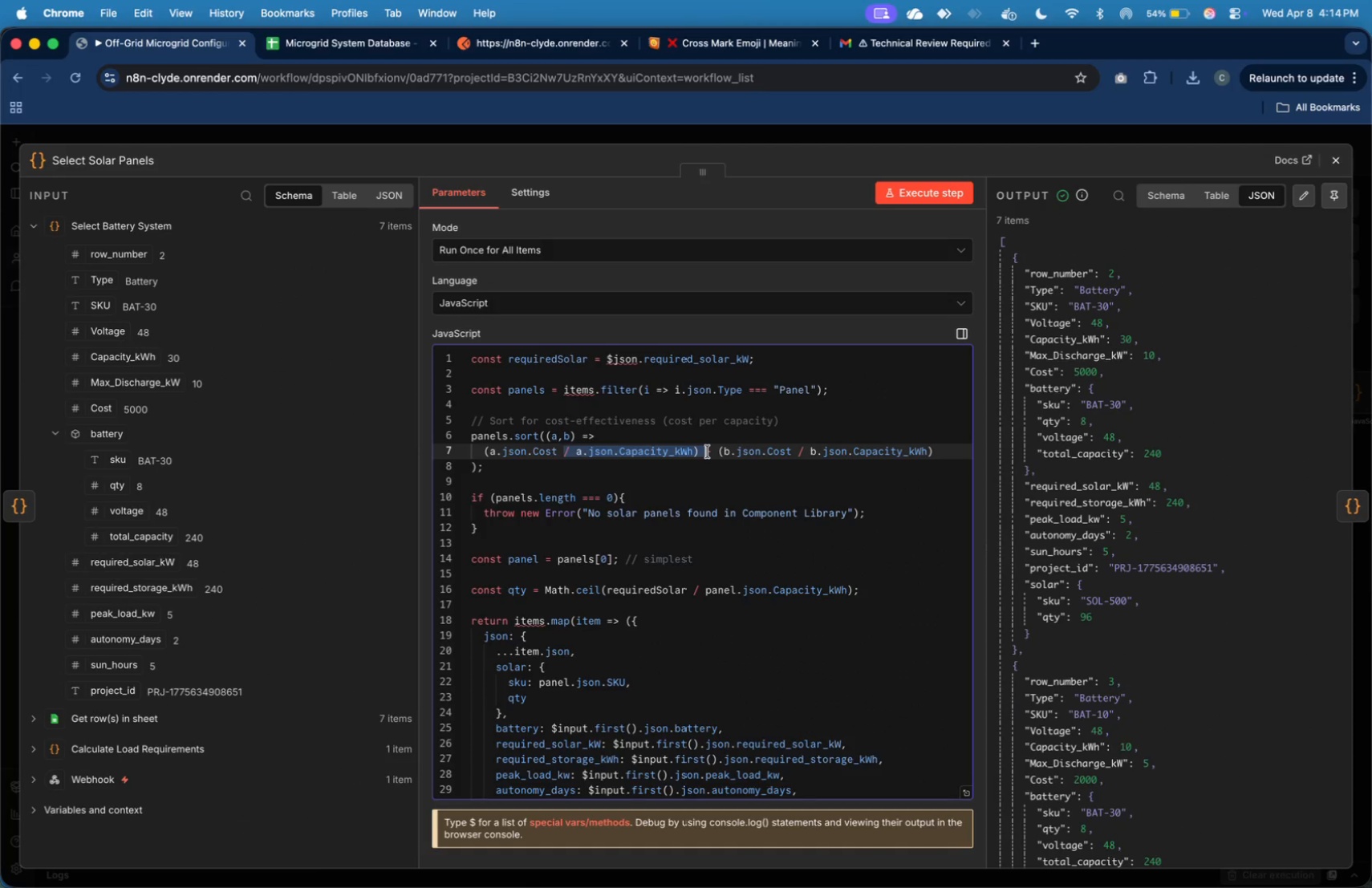 
key(Backspace)
 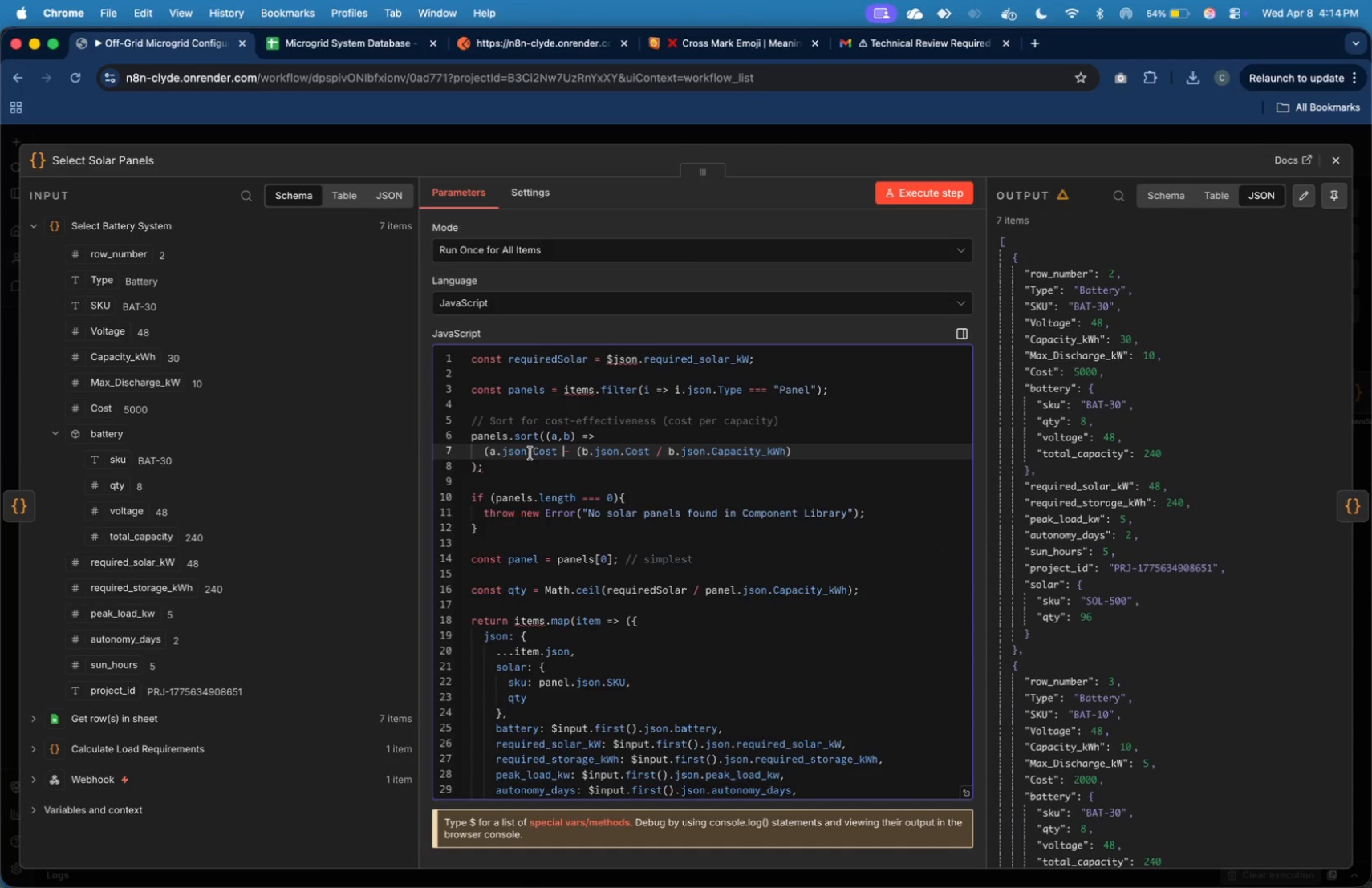 
left_click([489, 452])
 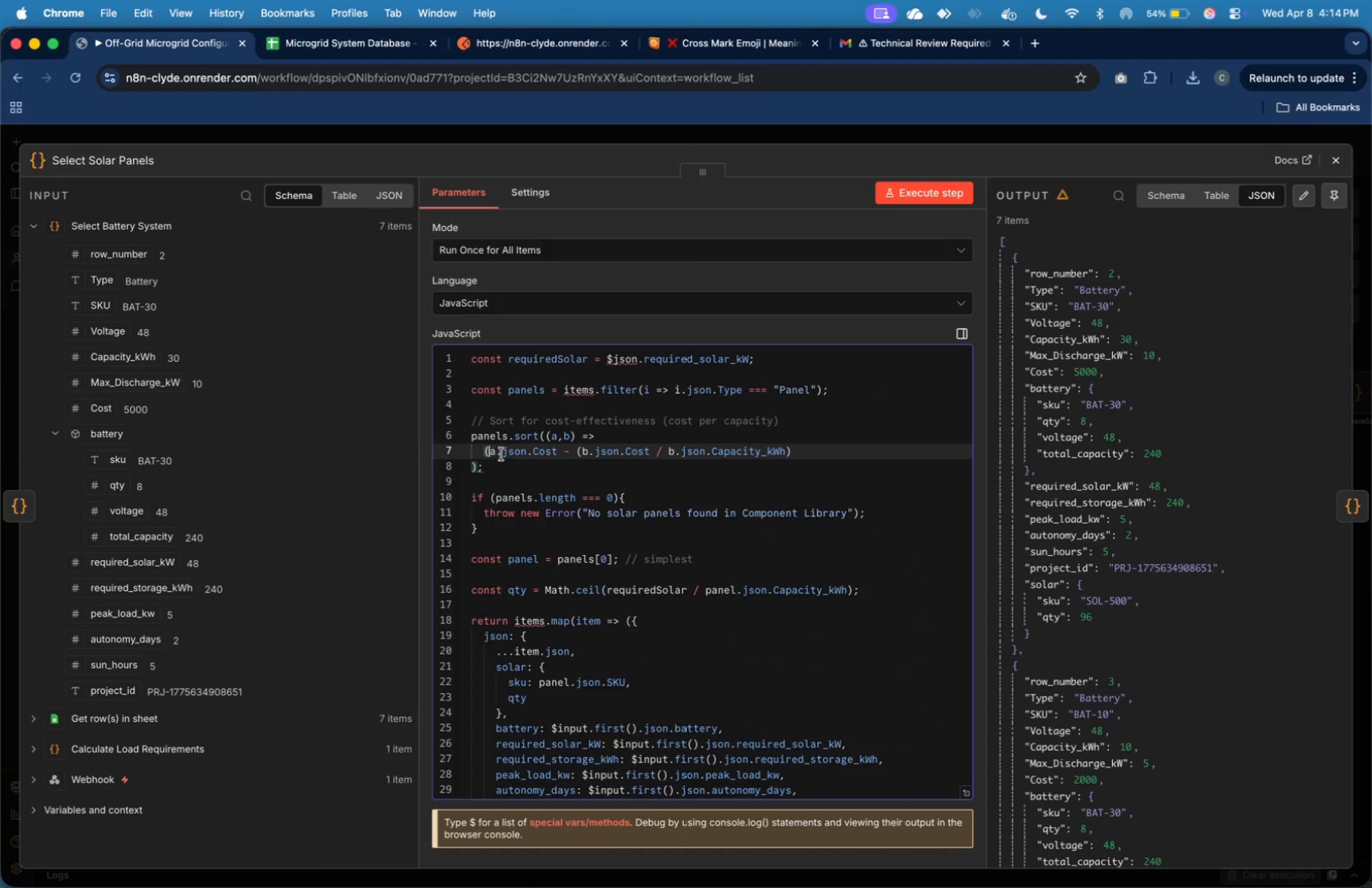 
key(Backspace)
 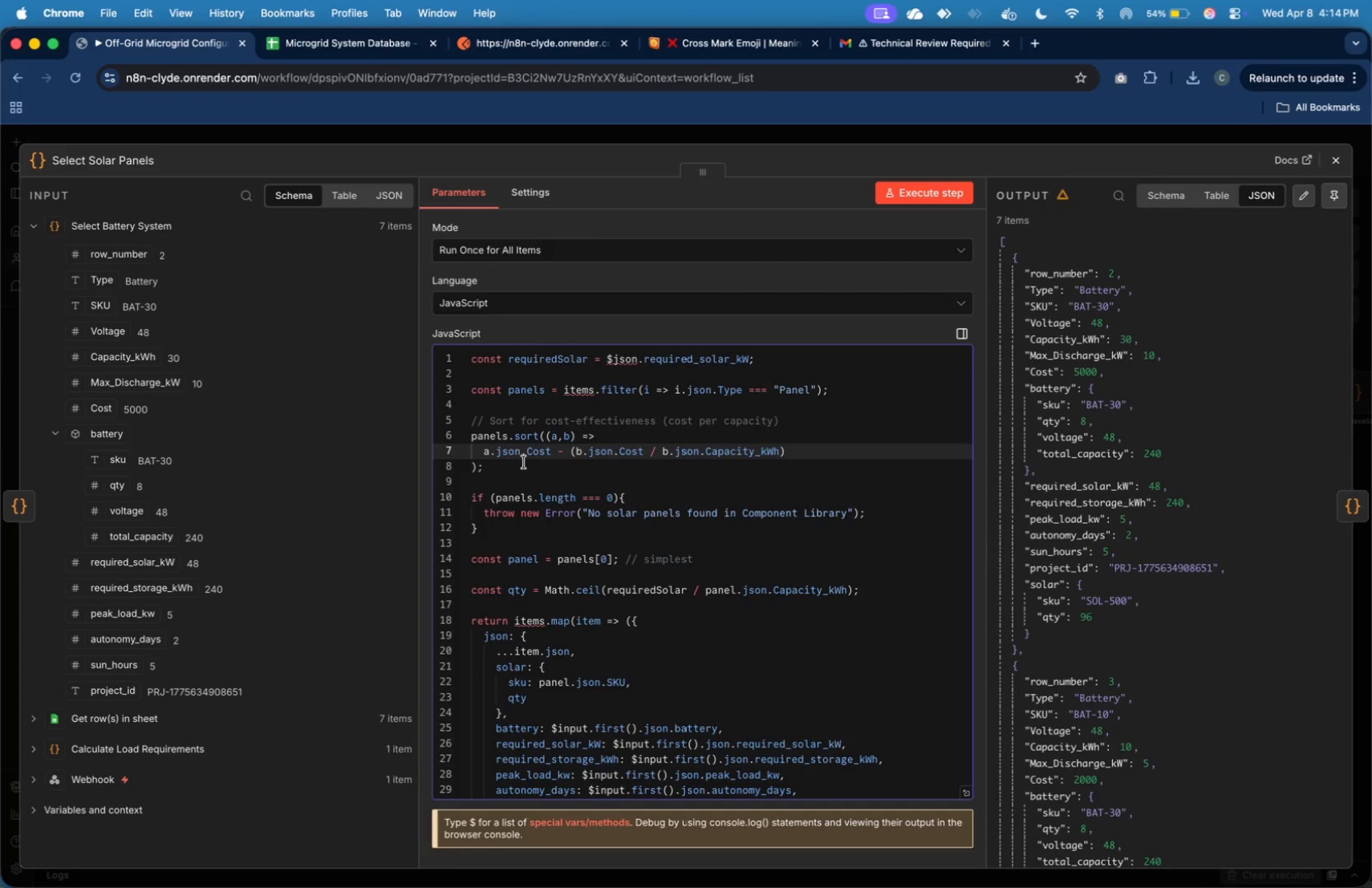 
key(Space)
 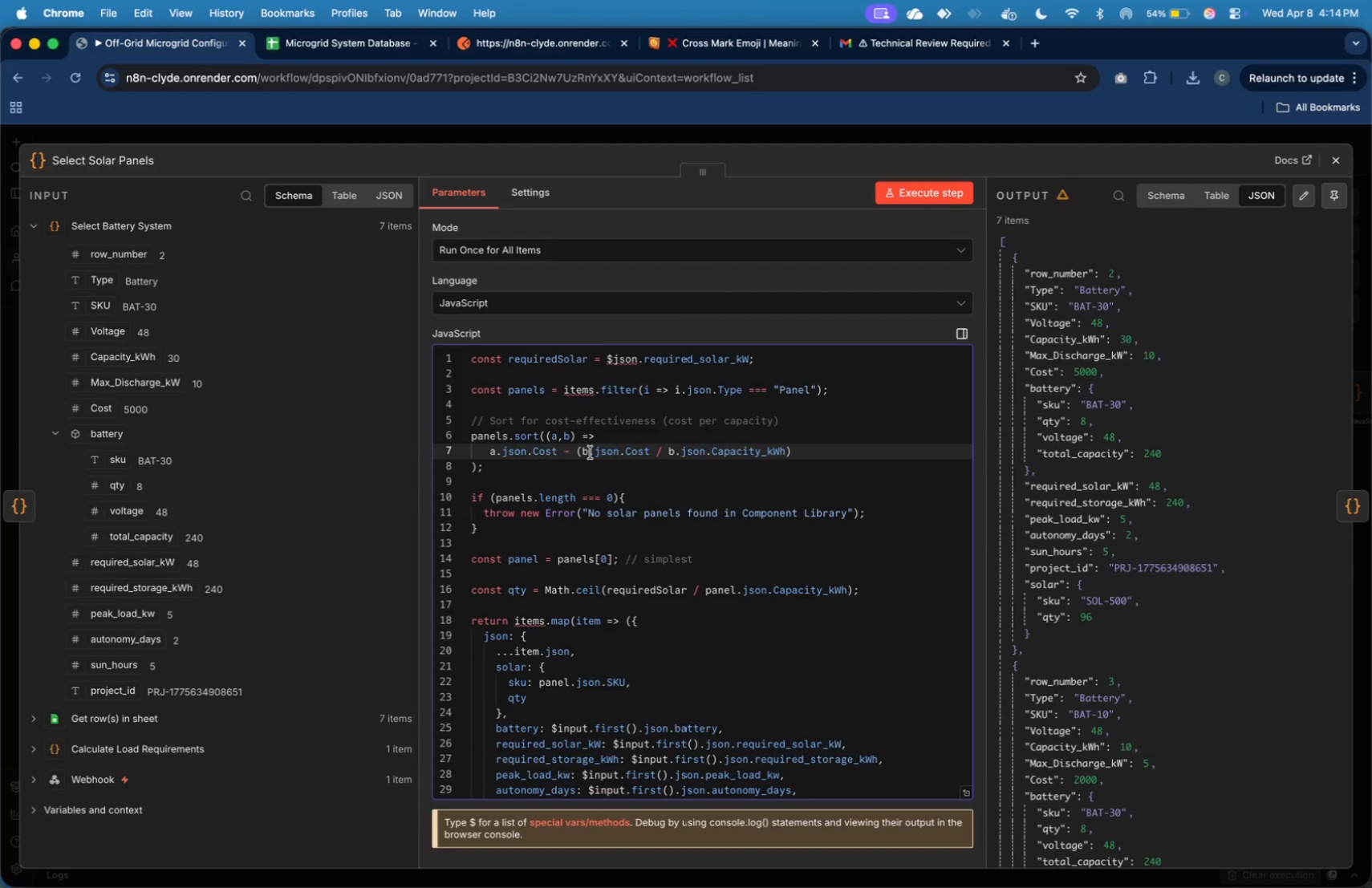 
left_click([584, 452])
 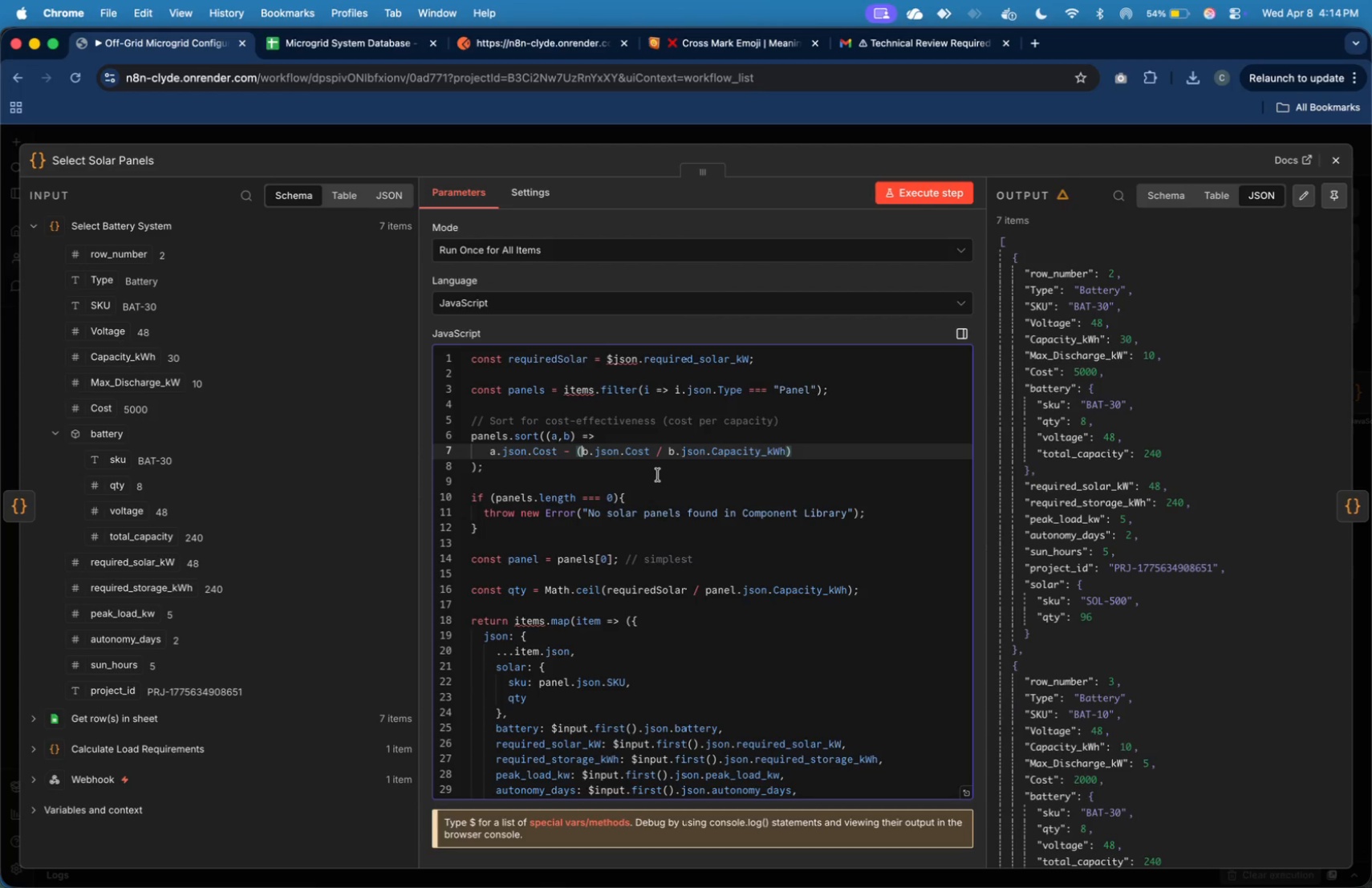 
key(Backspace)
 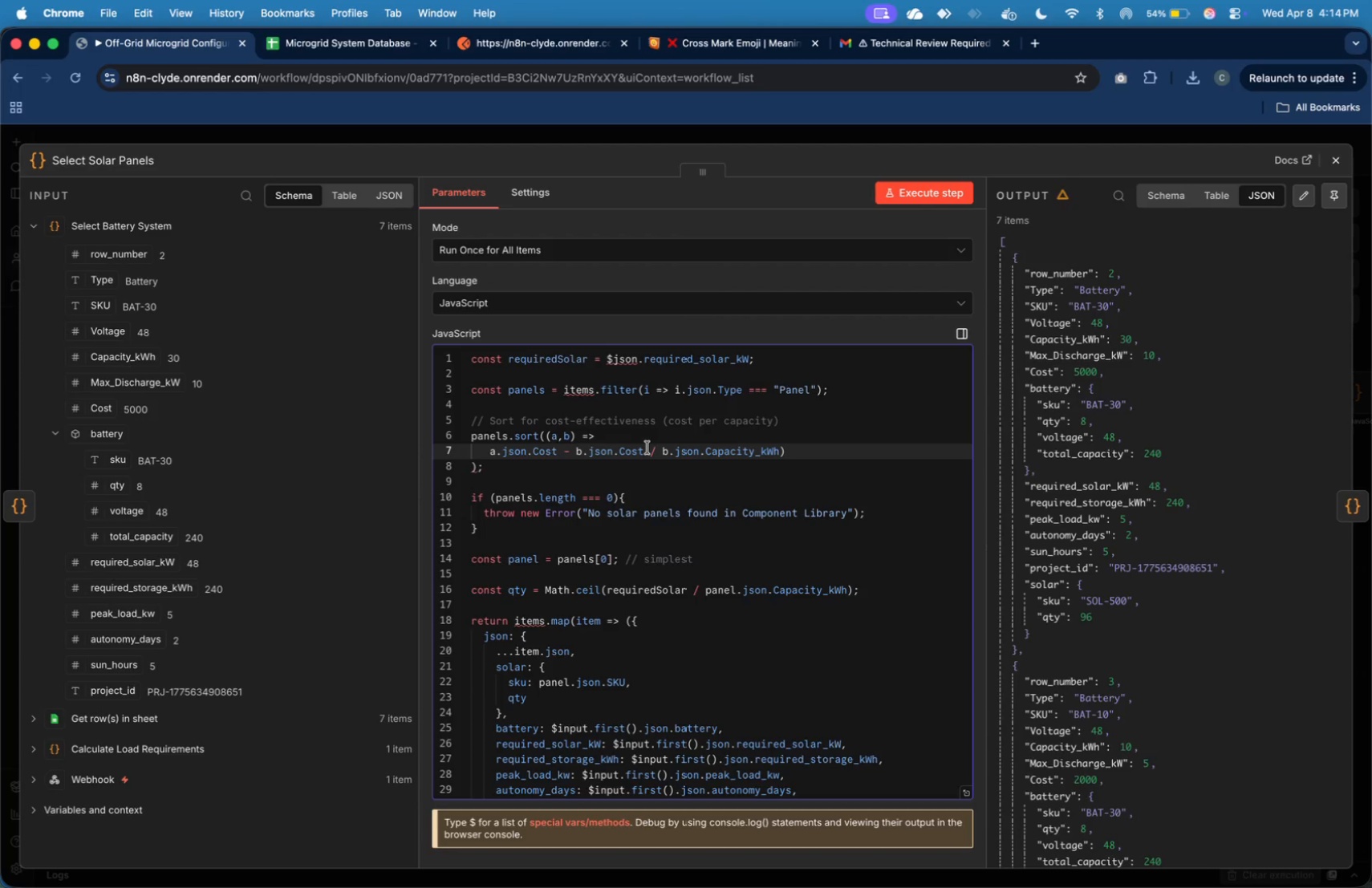 
left_click_drag(start_coordinate=[647, 448], to_coordinate=[779, 457])
 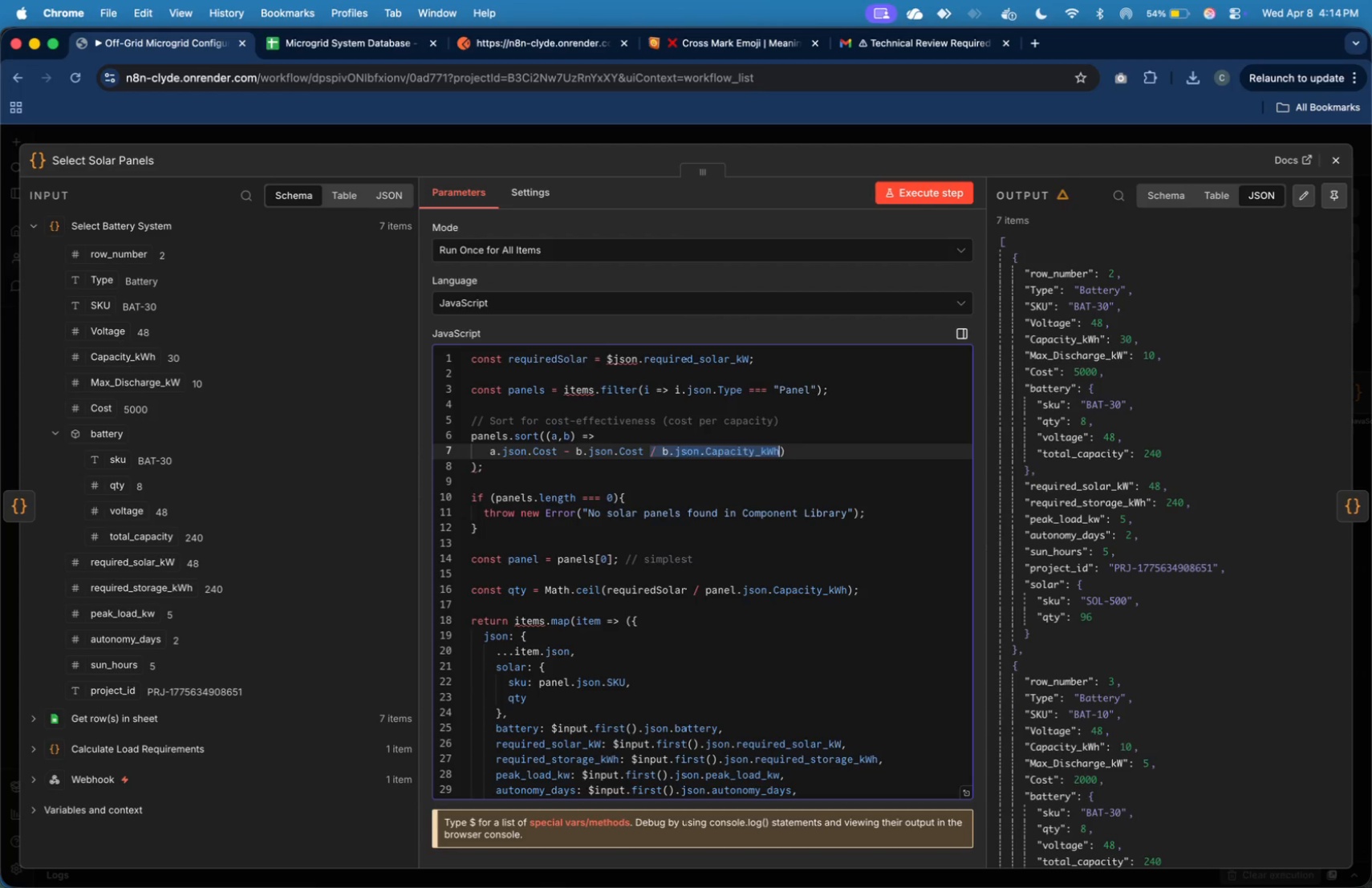 
key(Backspace)
 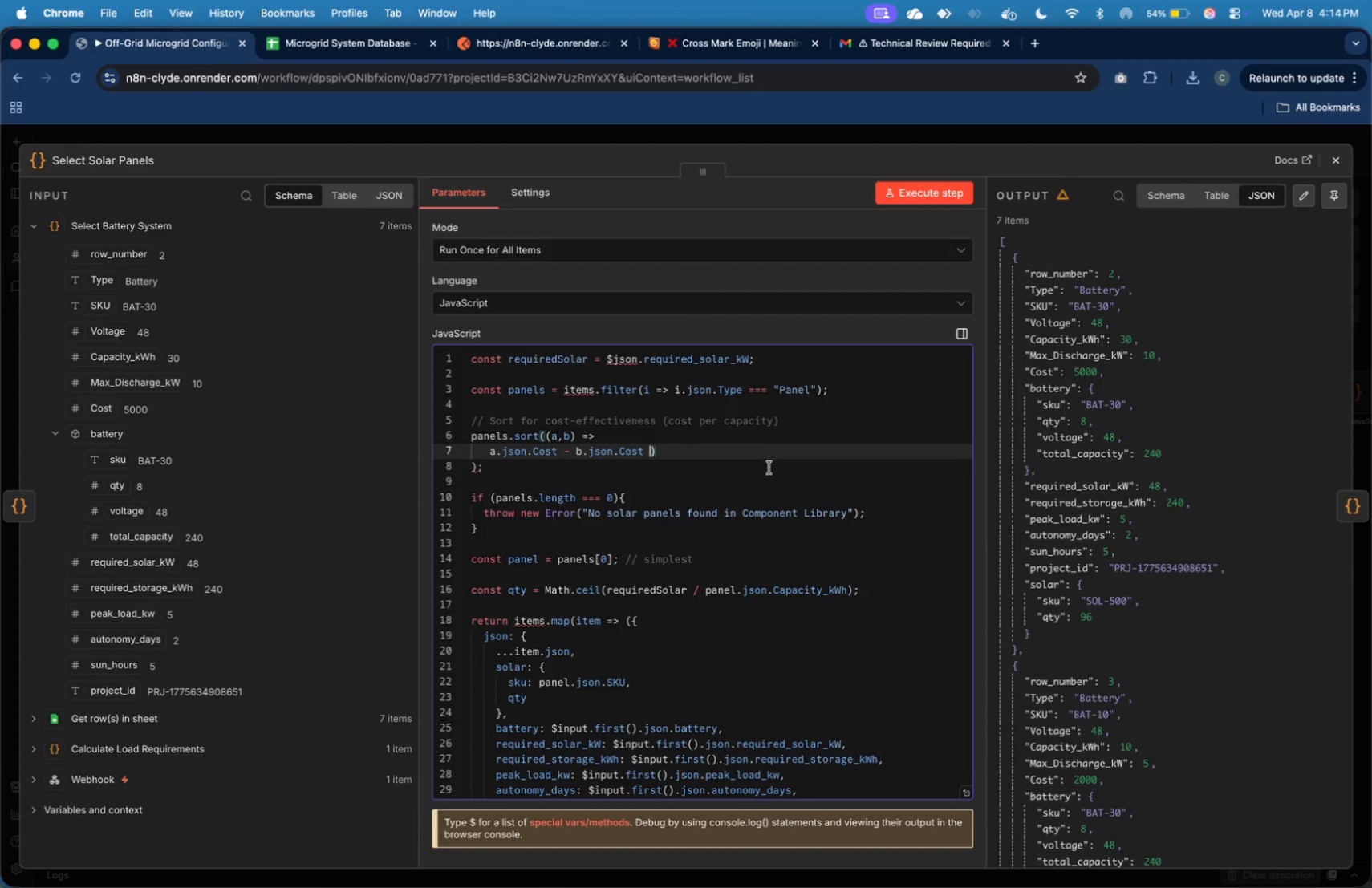 
key(Backspace)
 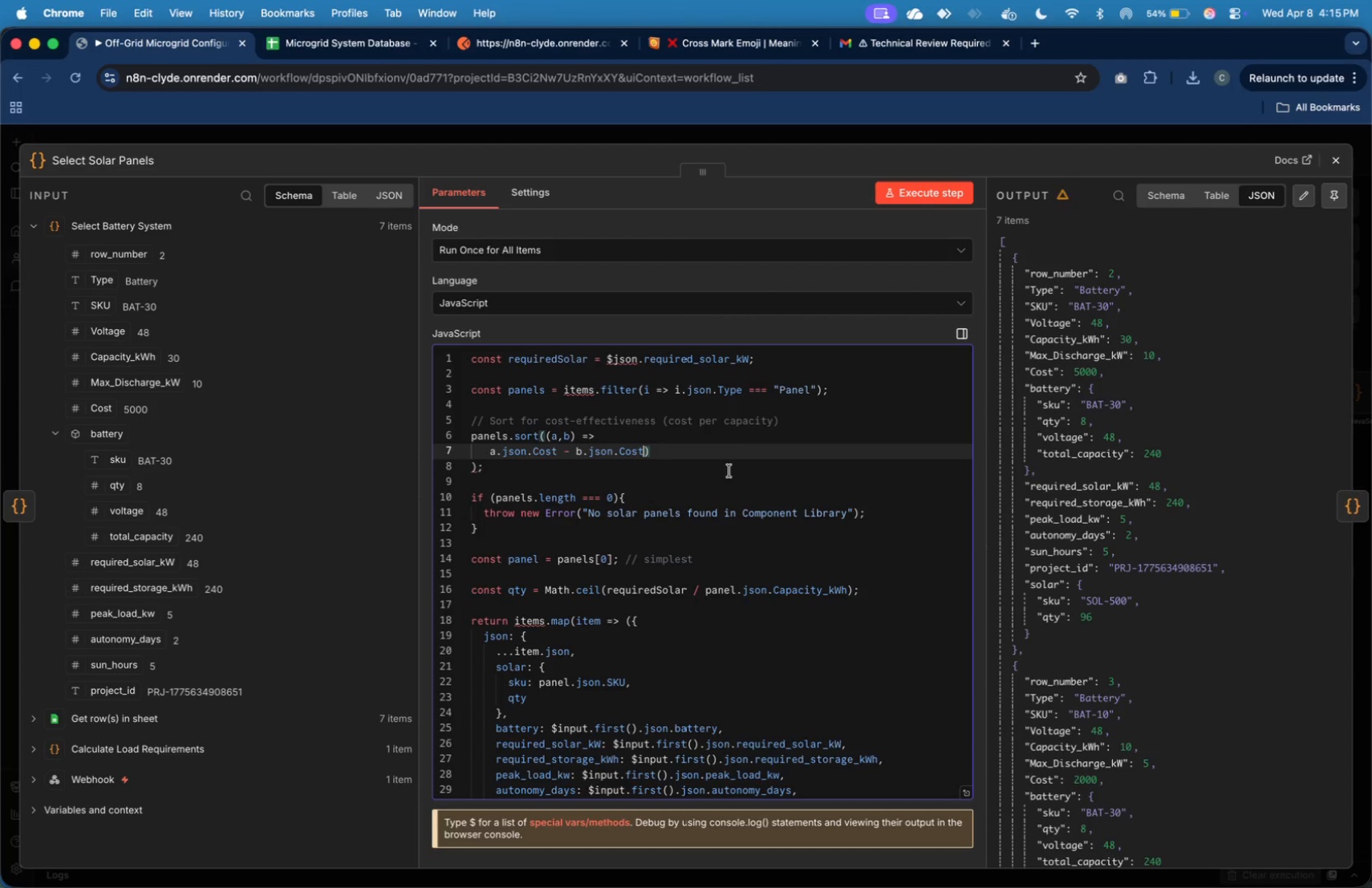 
wait(12.52)
 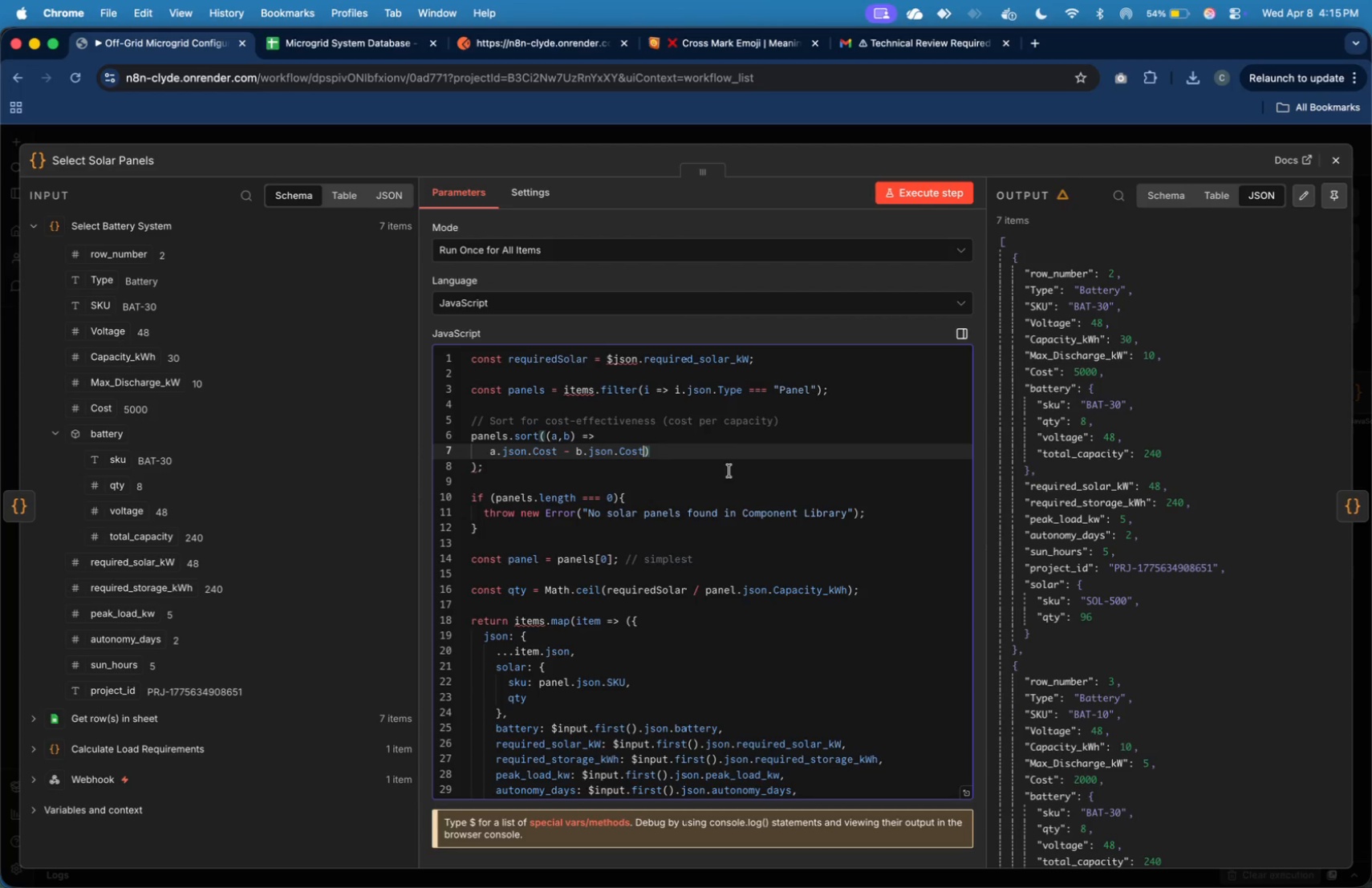 
left_click([903, 200])
 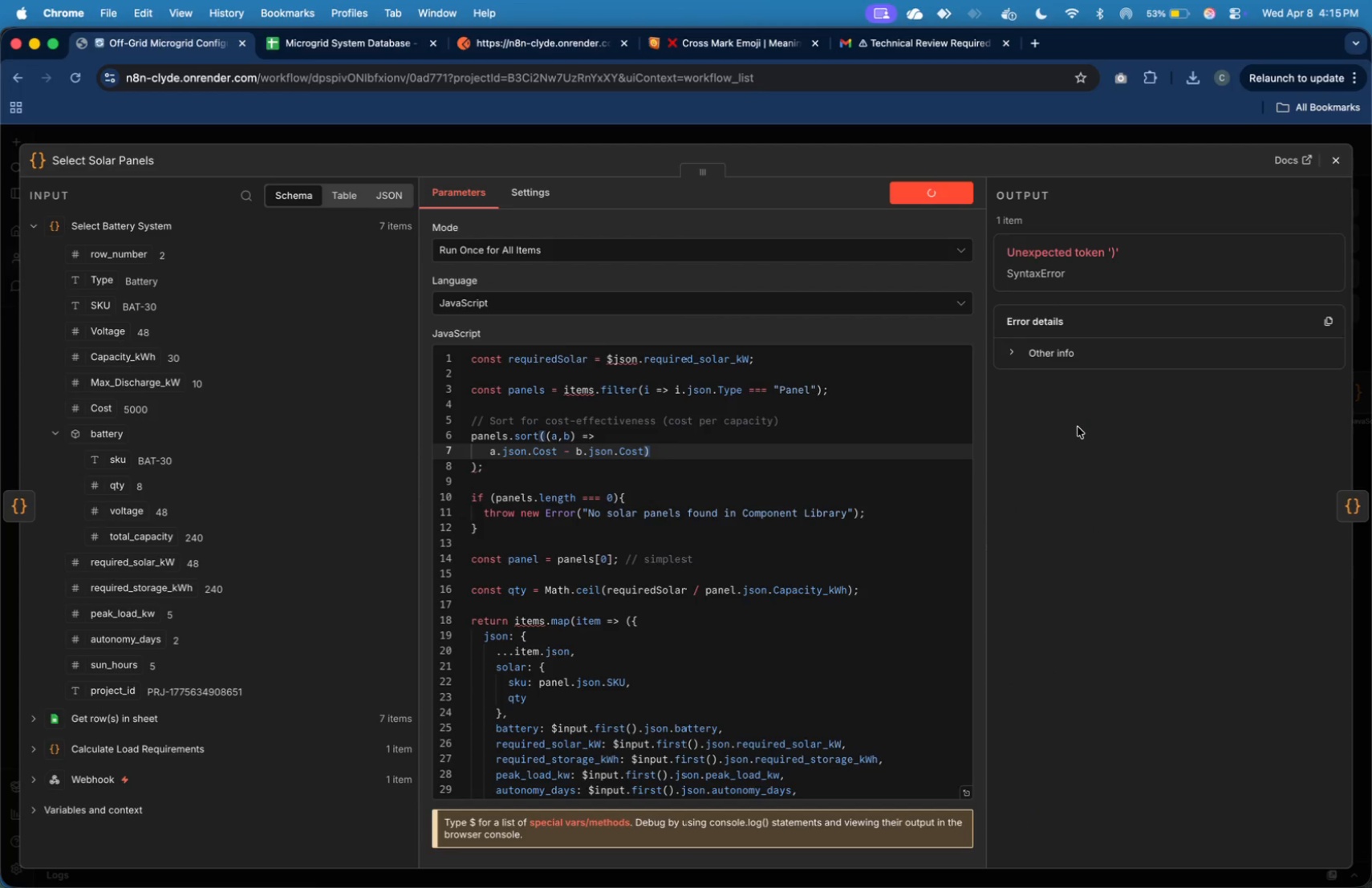 
wait(24.72)
 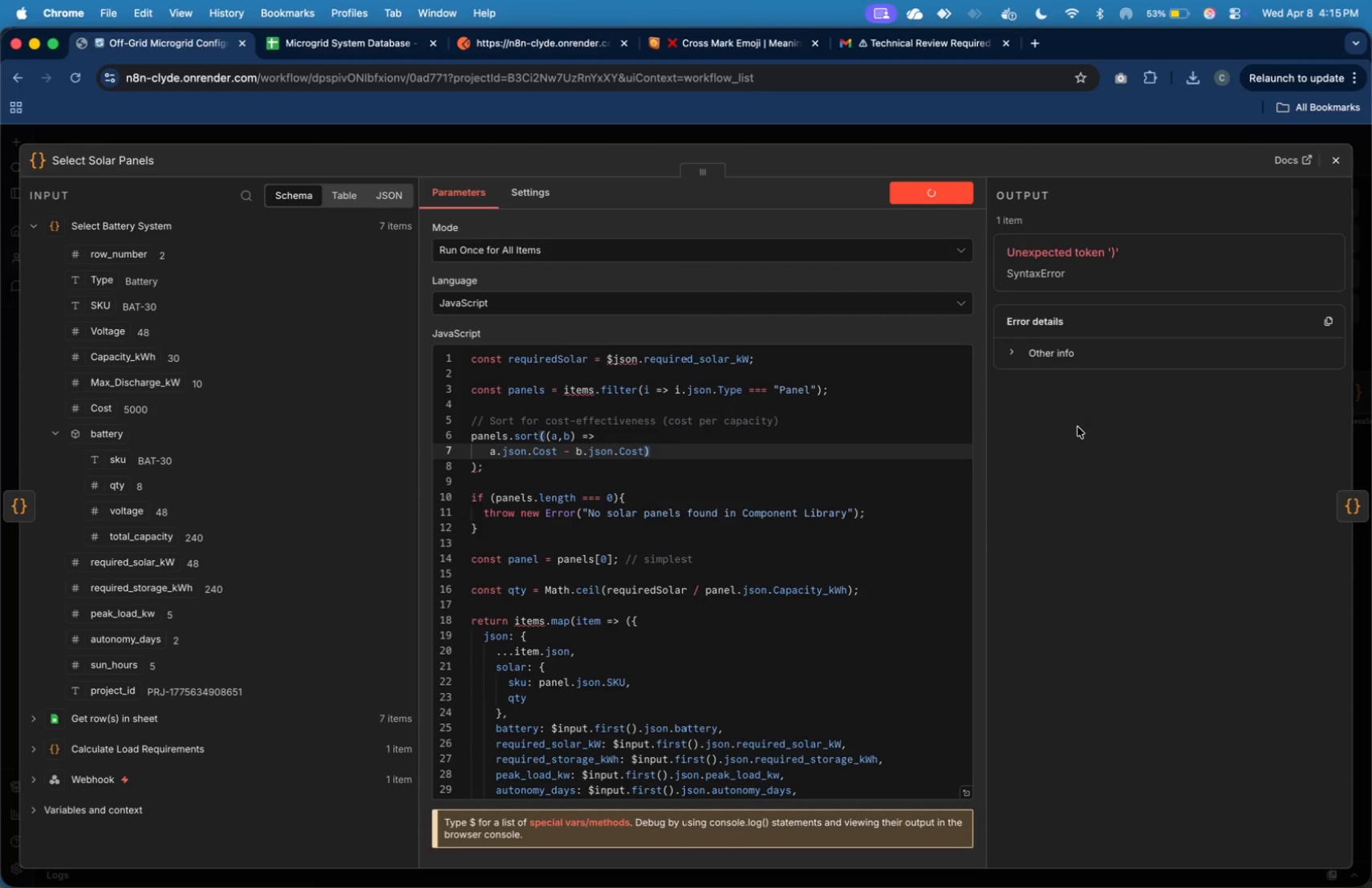 
left_click([820, 448])
 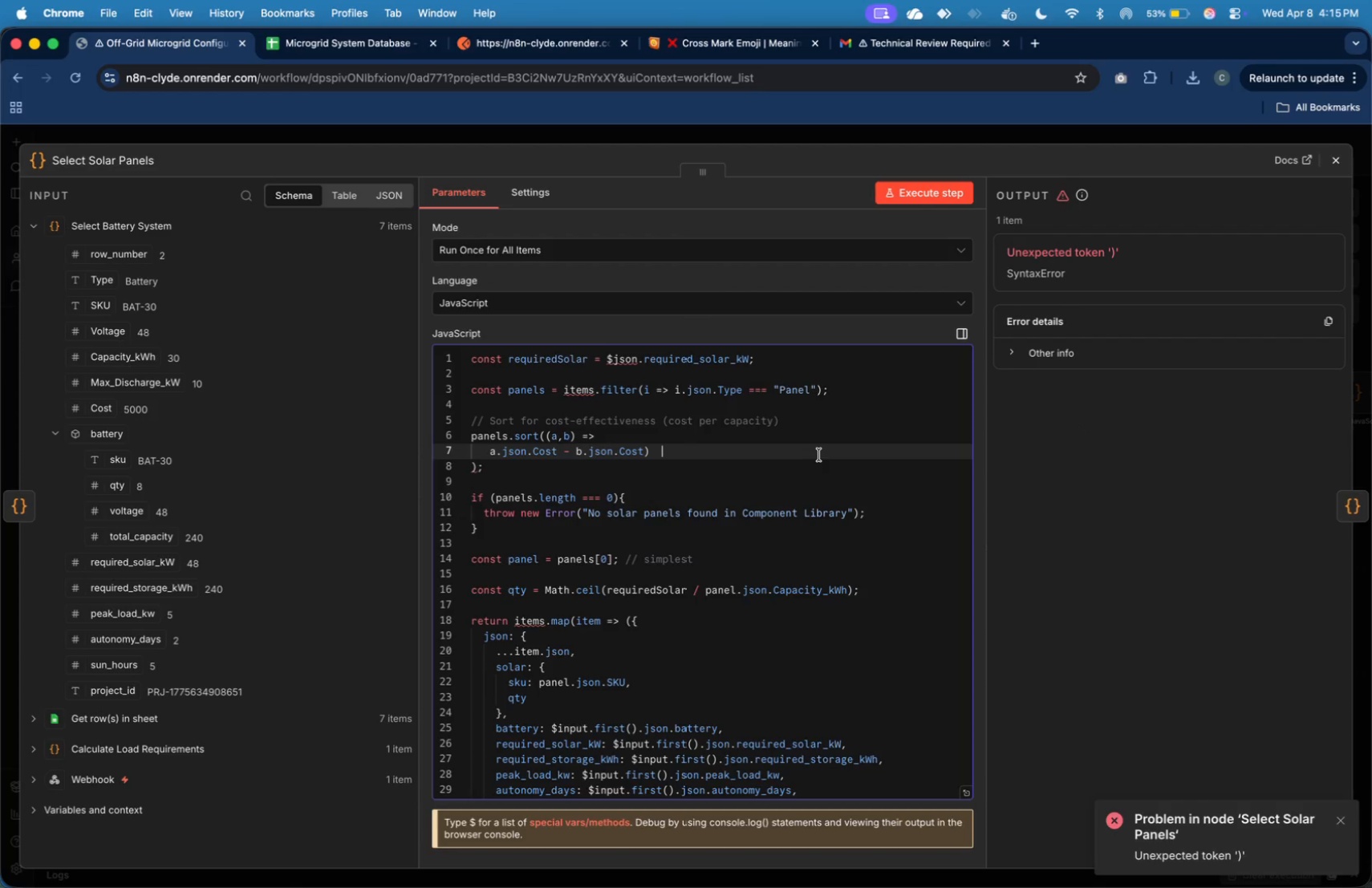 
key(ArrowDown)
 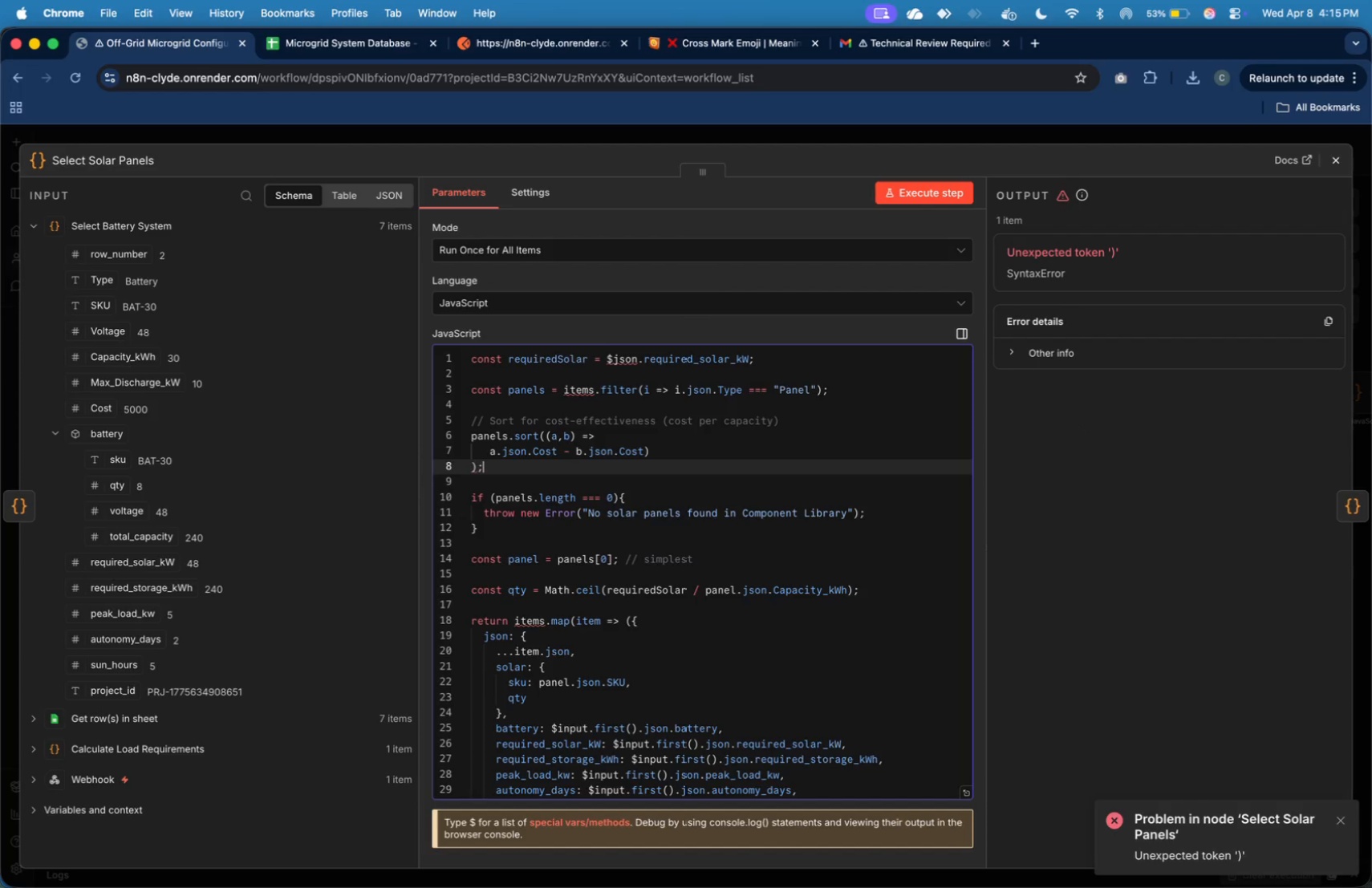 
key(ArrowUp)
 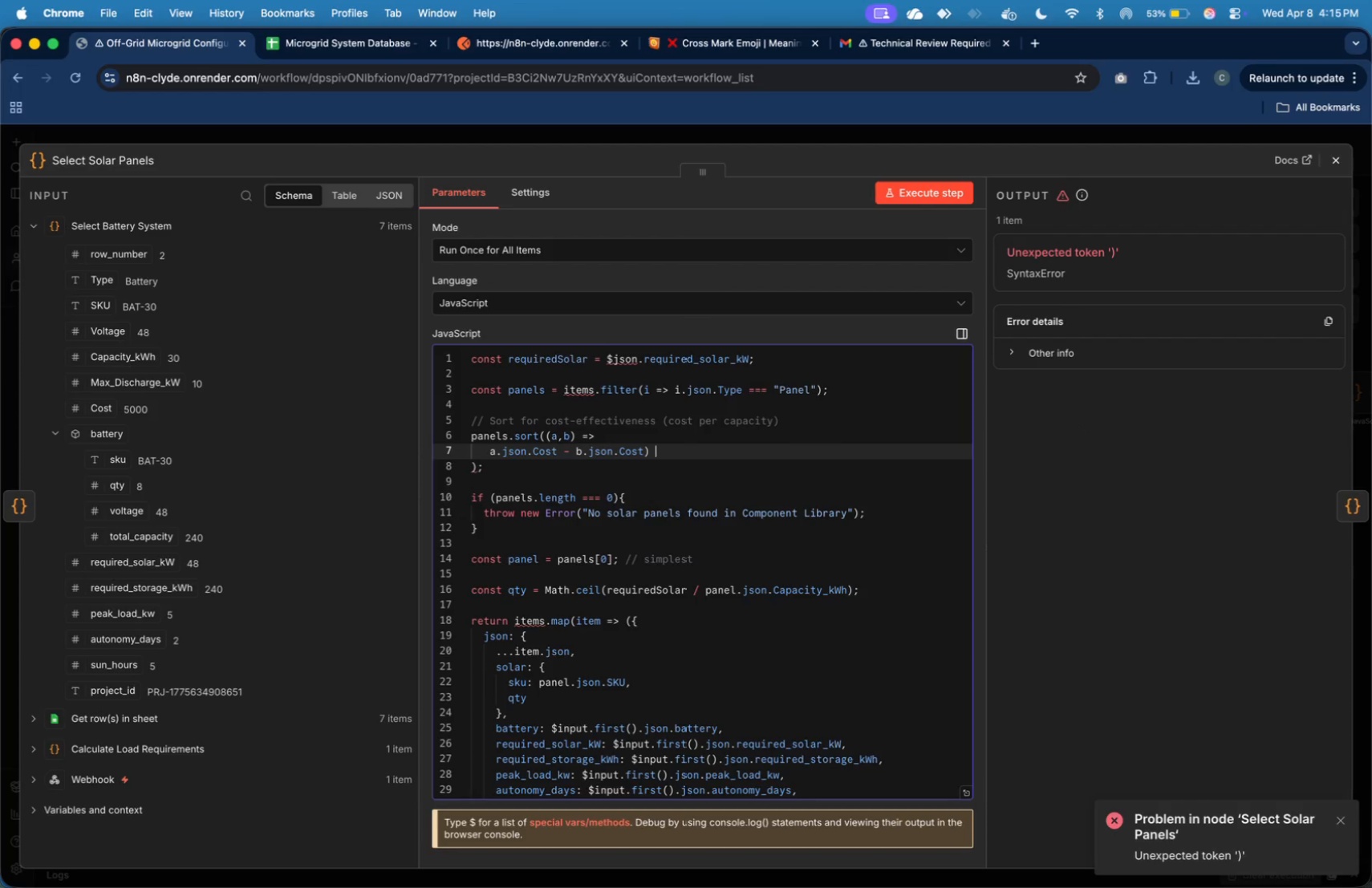 
key(ArrowLeft)
 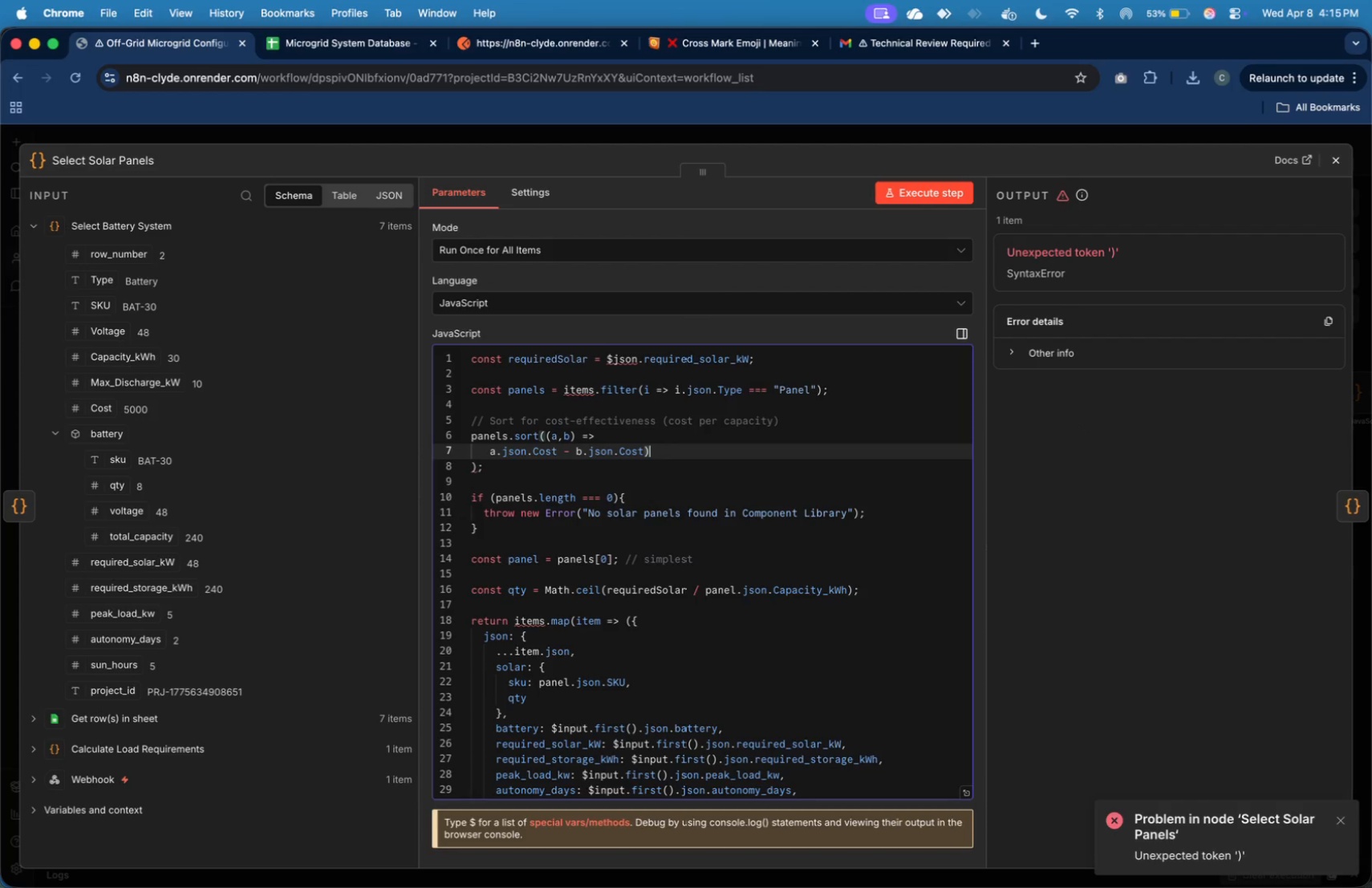 
key(ArrowLeft)
 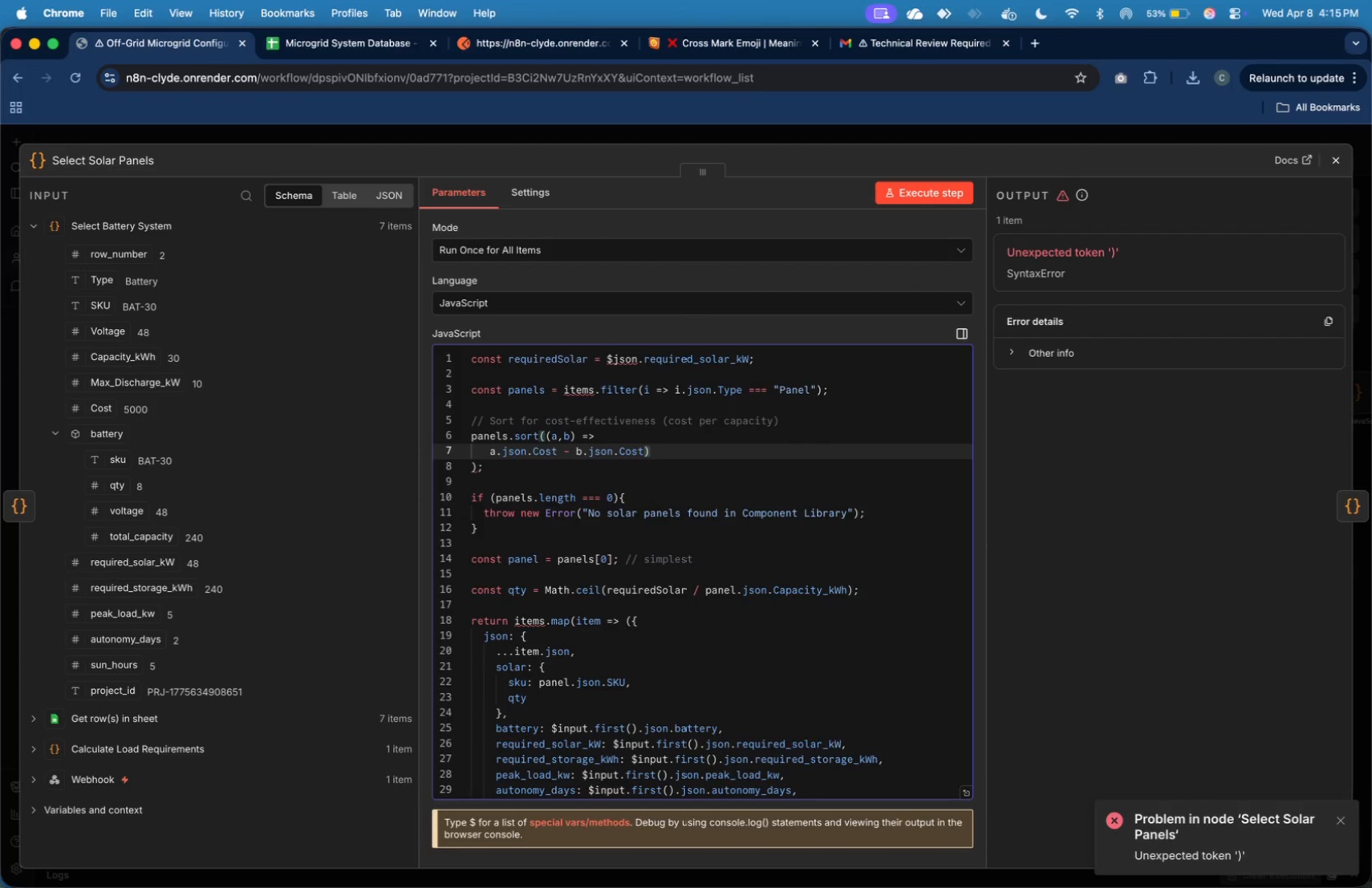 
key(Backspace)
 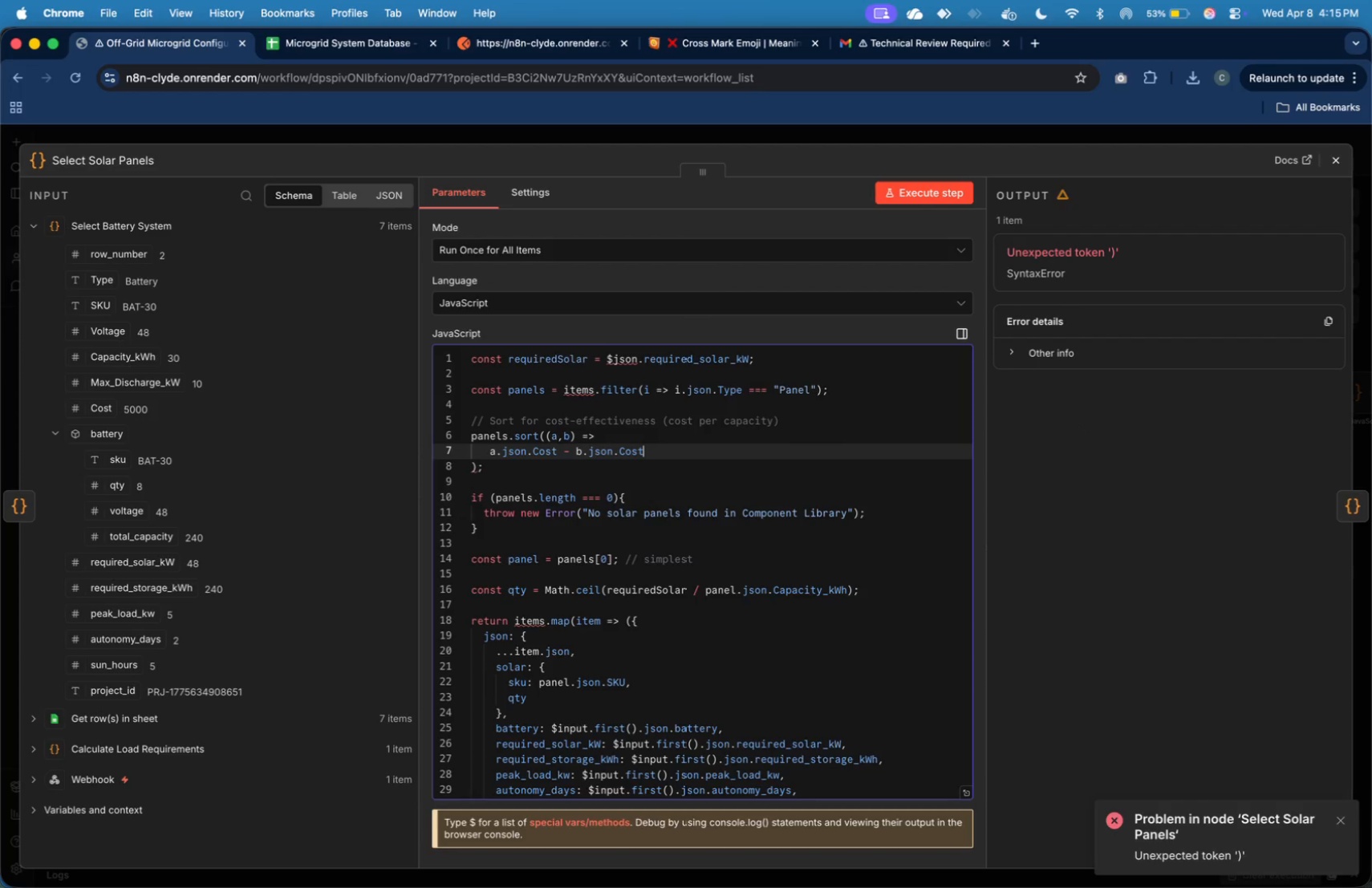 
key(ArrowRight)
 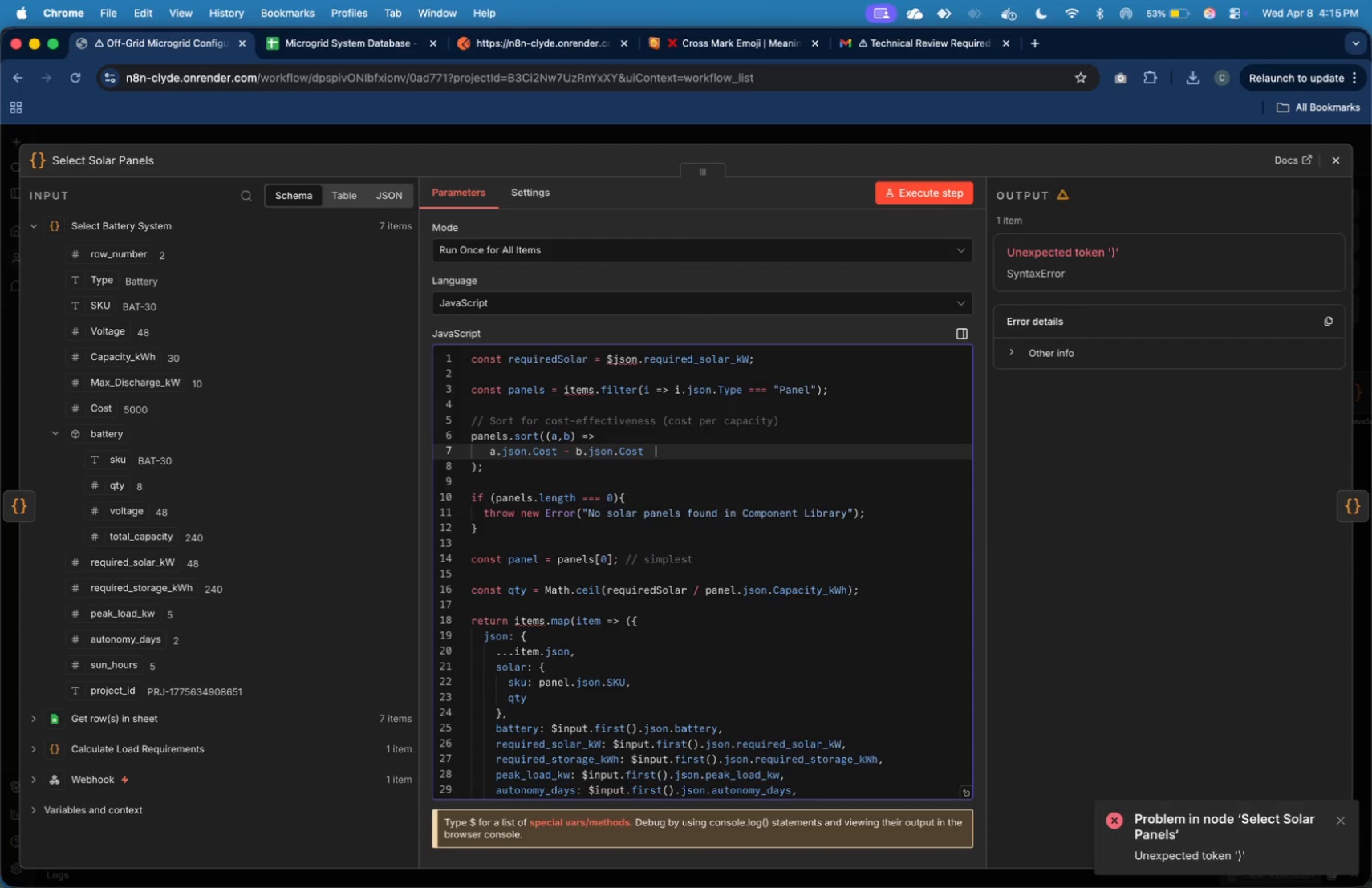 
key(ArrowRight)
 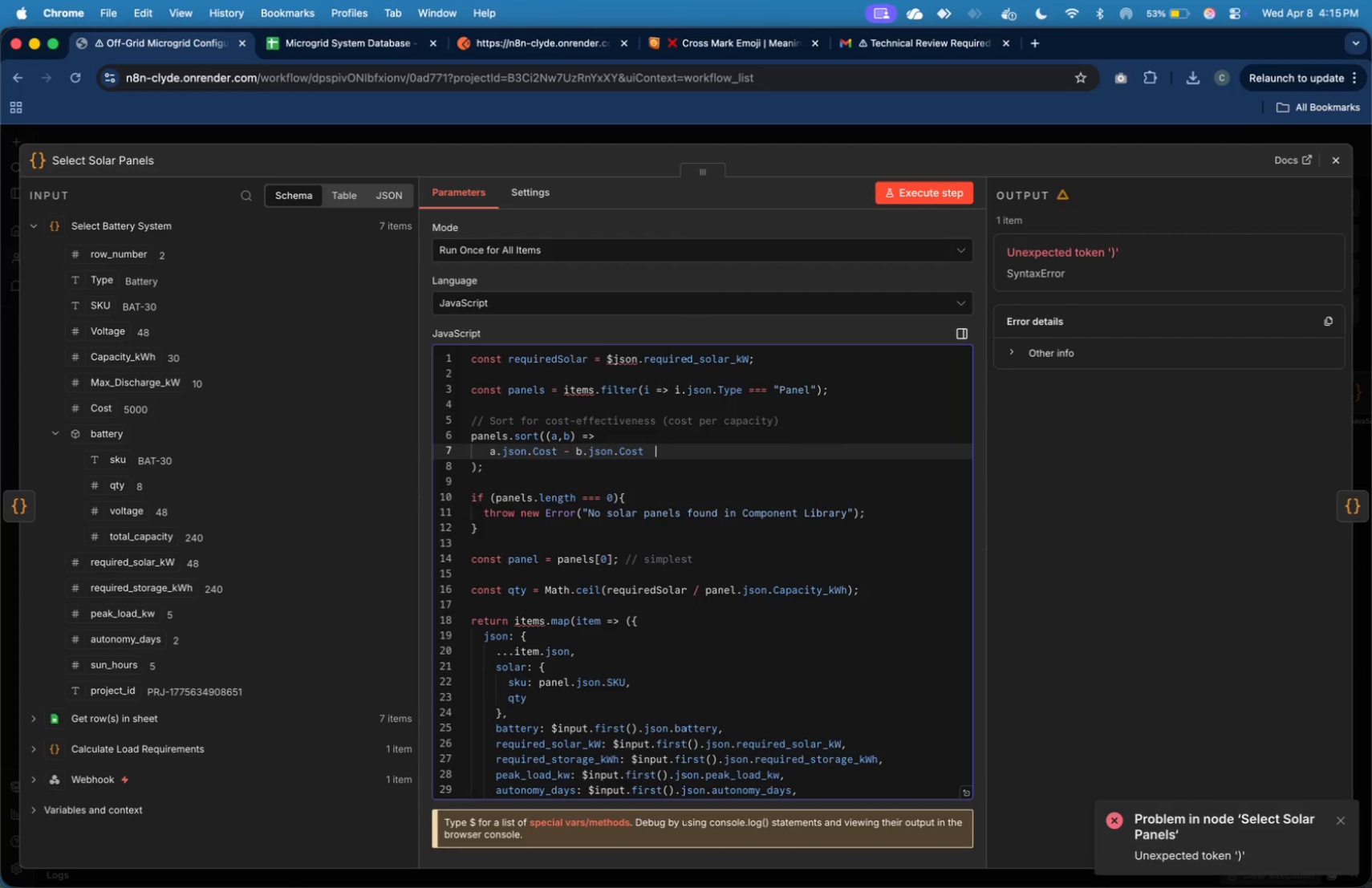 
key(ArrowLeft)
 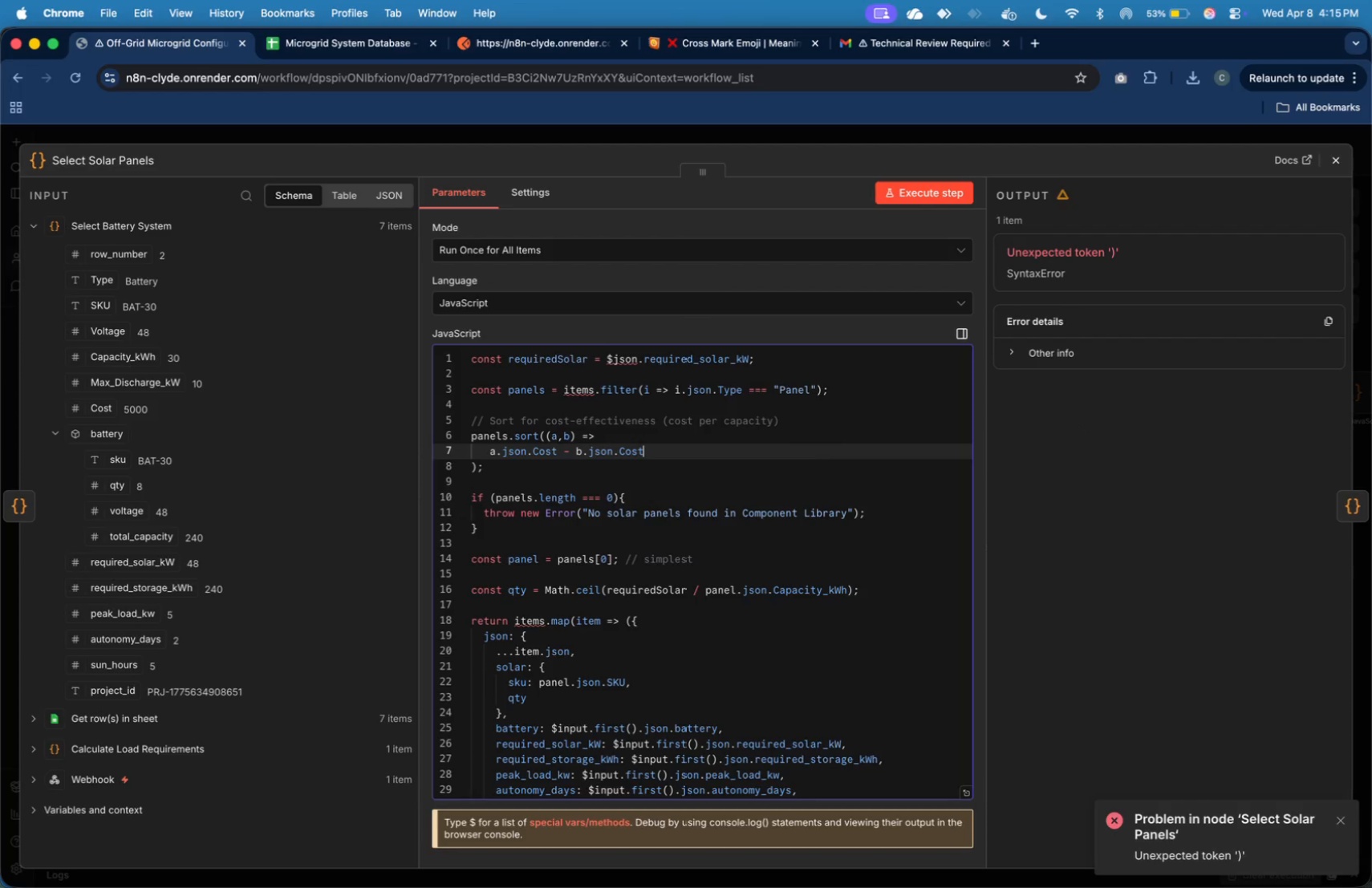 
key(ArrowLeft)
 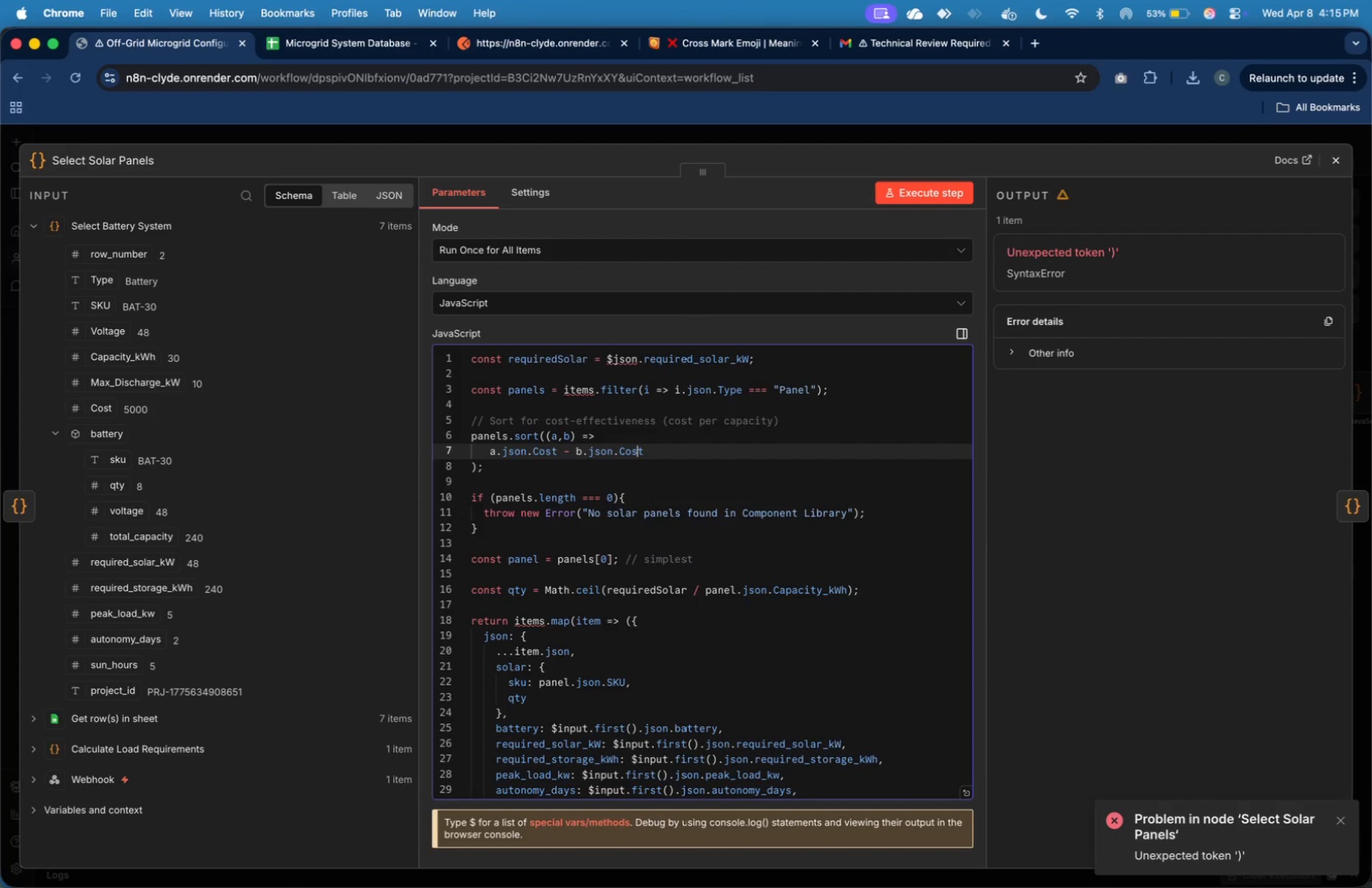 
key(ArrowLeft)
 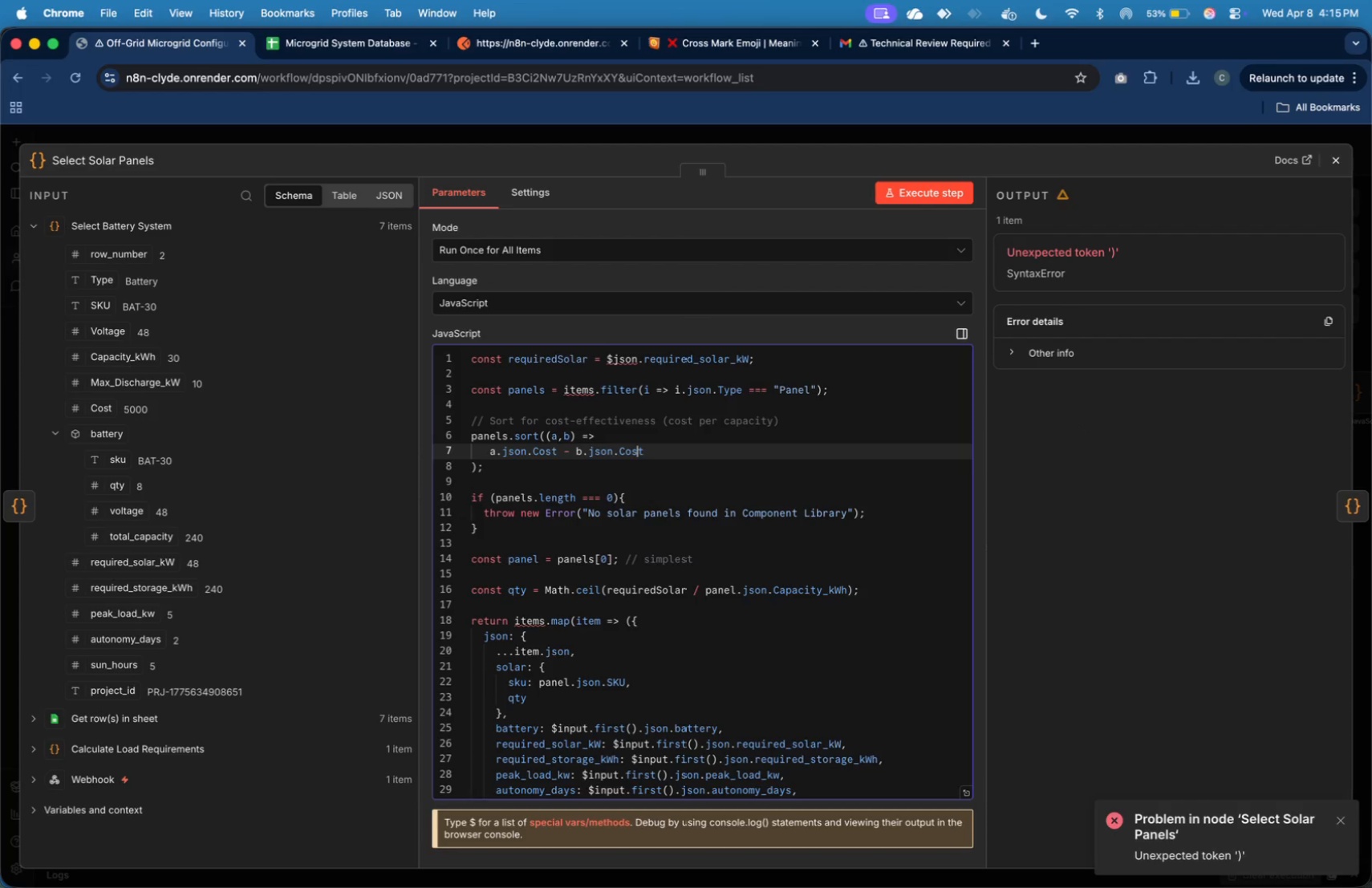 
key(ArrowDown)
 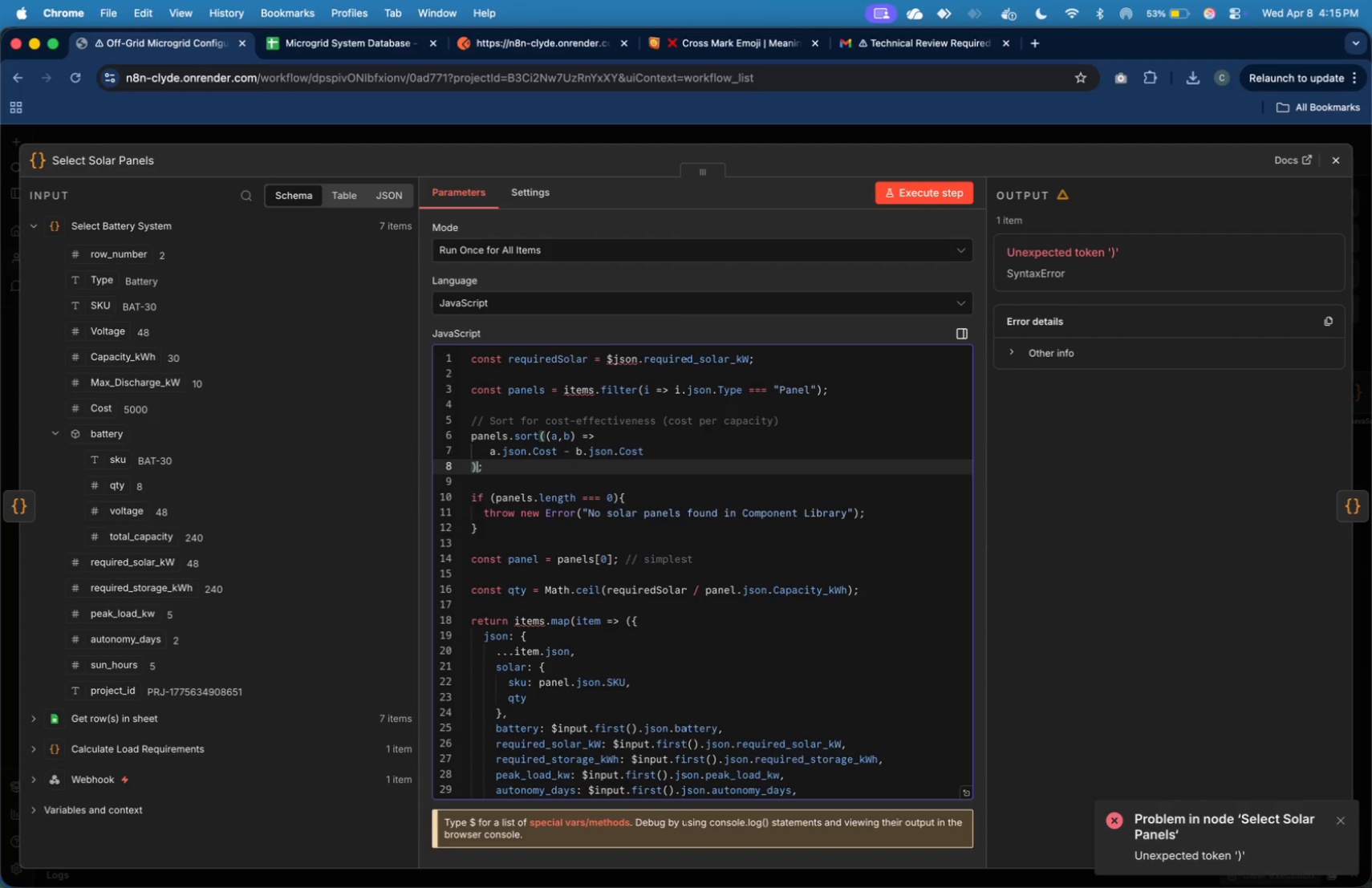 
key(ArrowLeft)
 